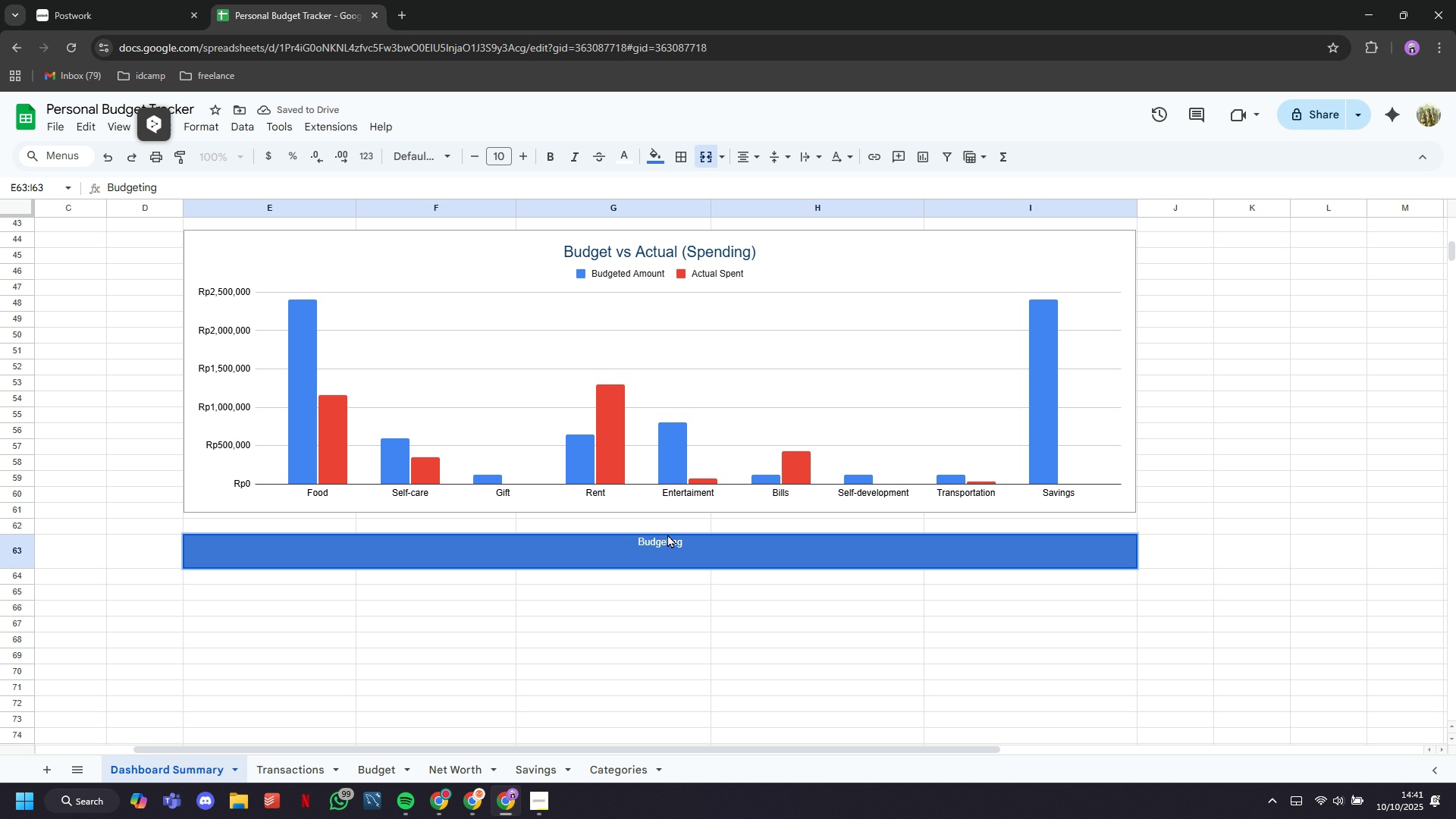 
triple_click([667, 534])
 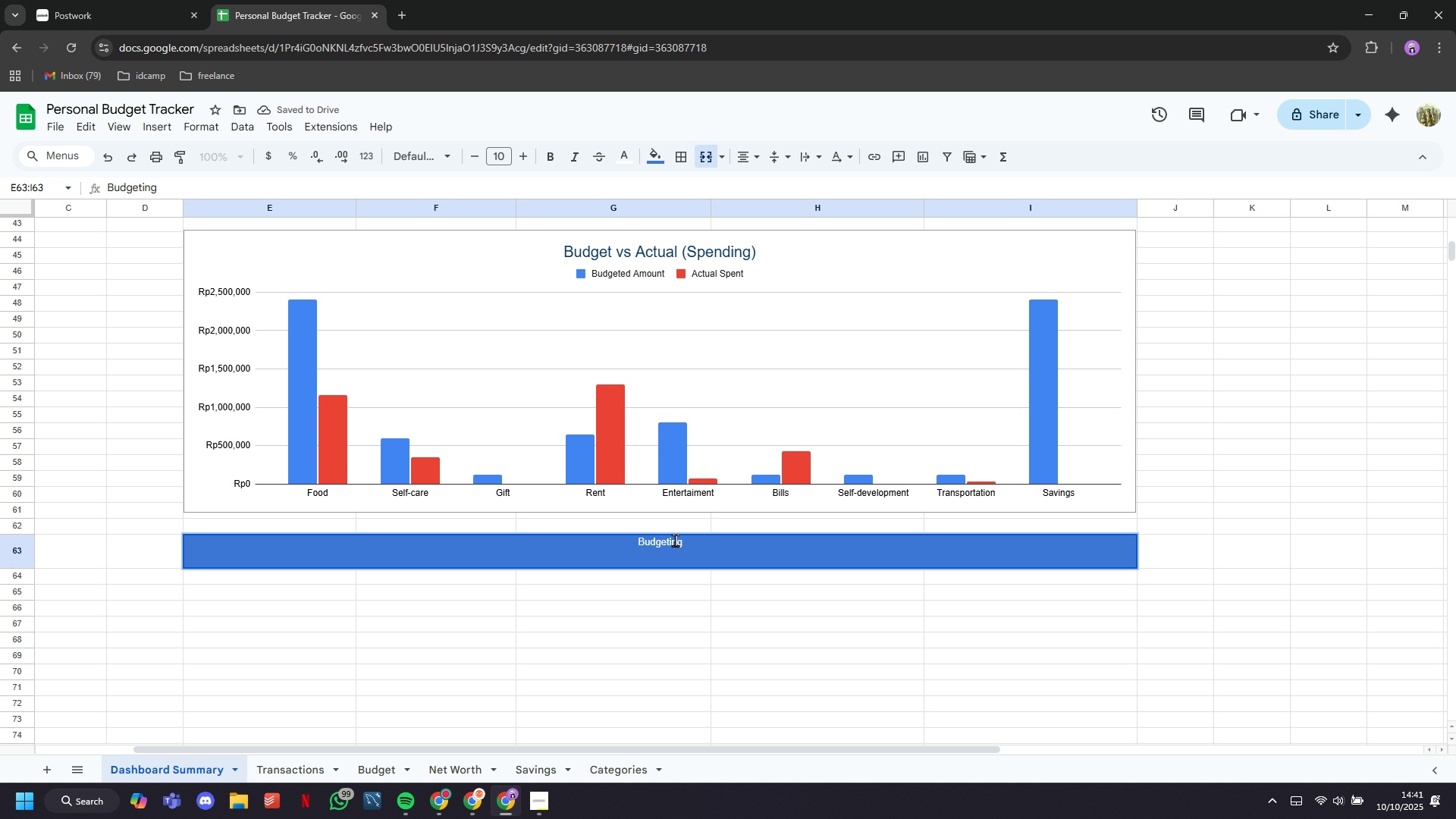 
triple_click([675, 540])
 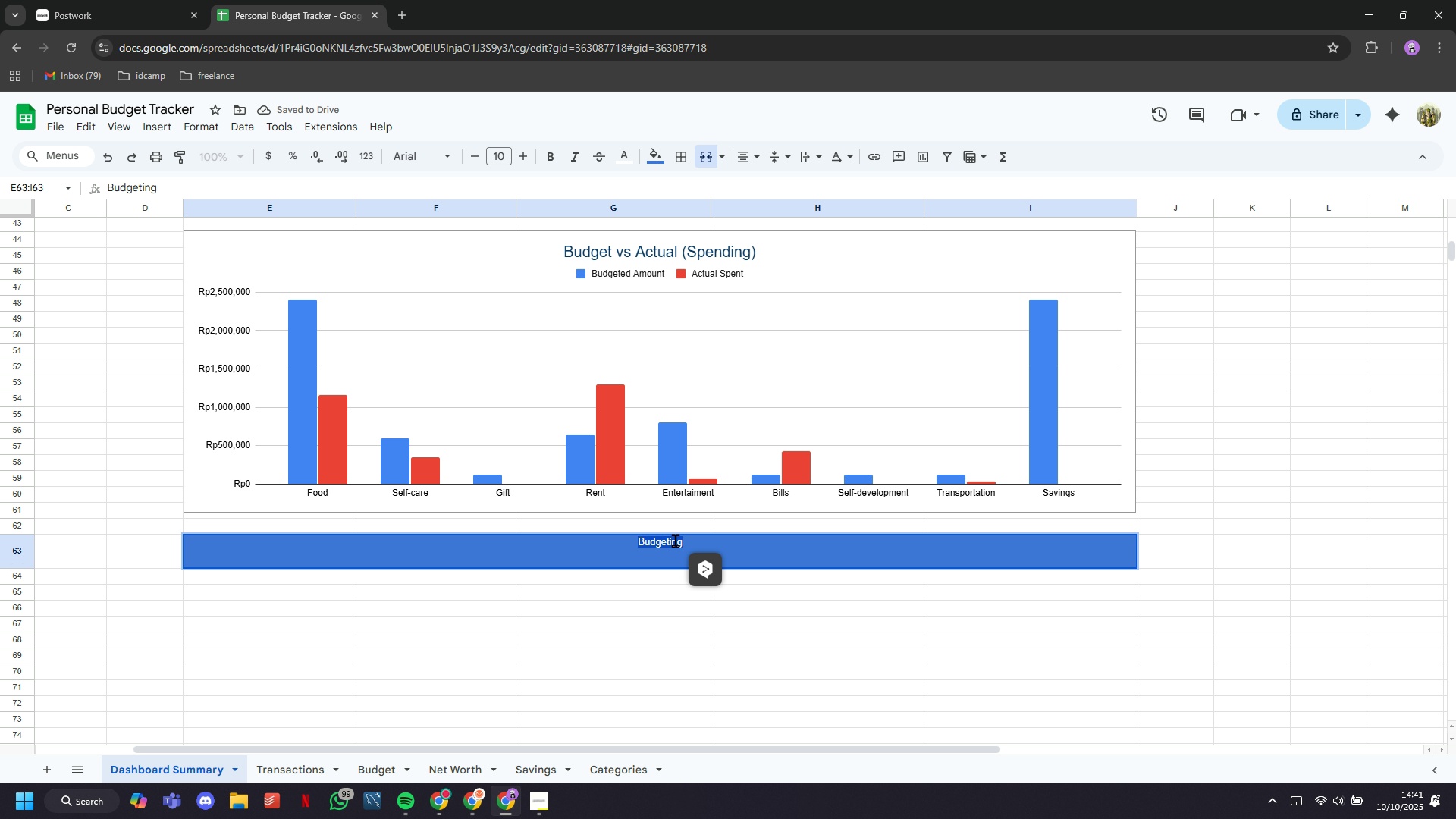 
triple_click([675, 540])
 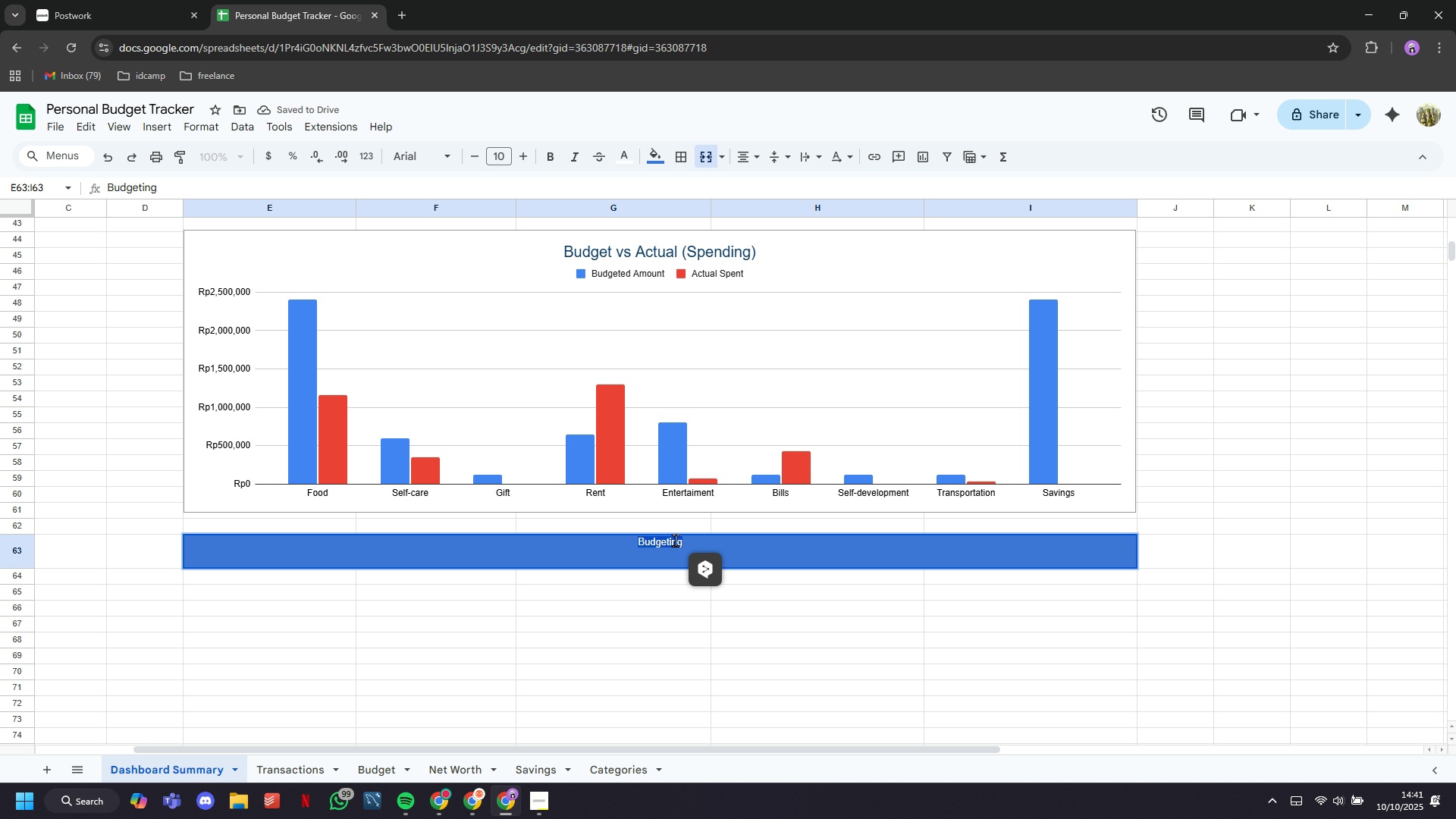 
triple_click([675, 540])
 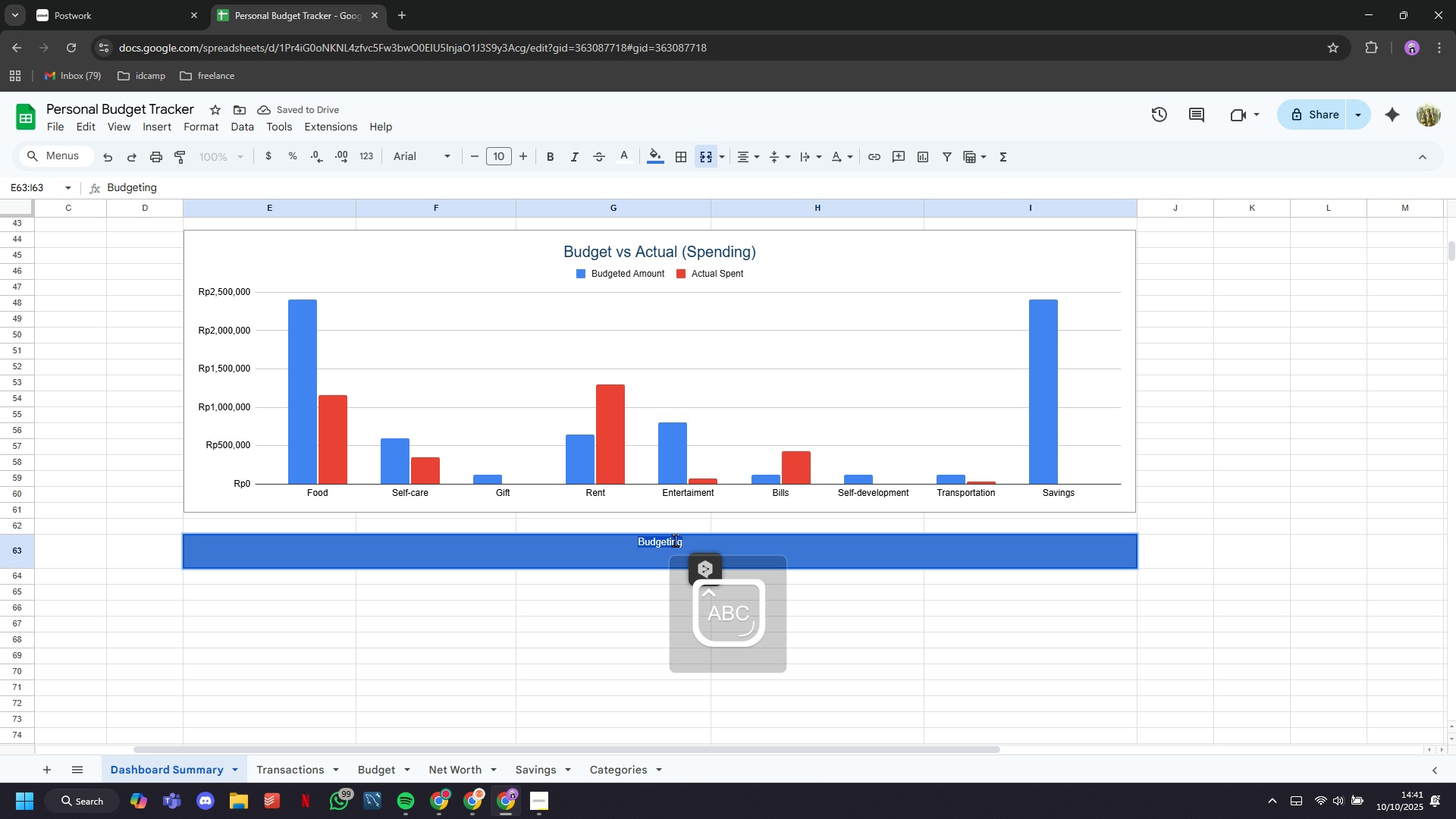 
type(Savings Trend)
 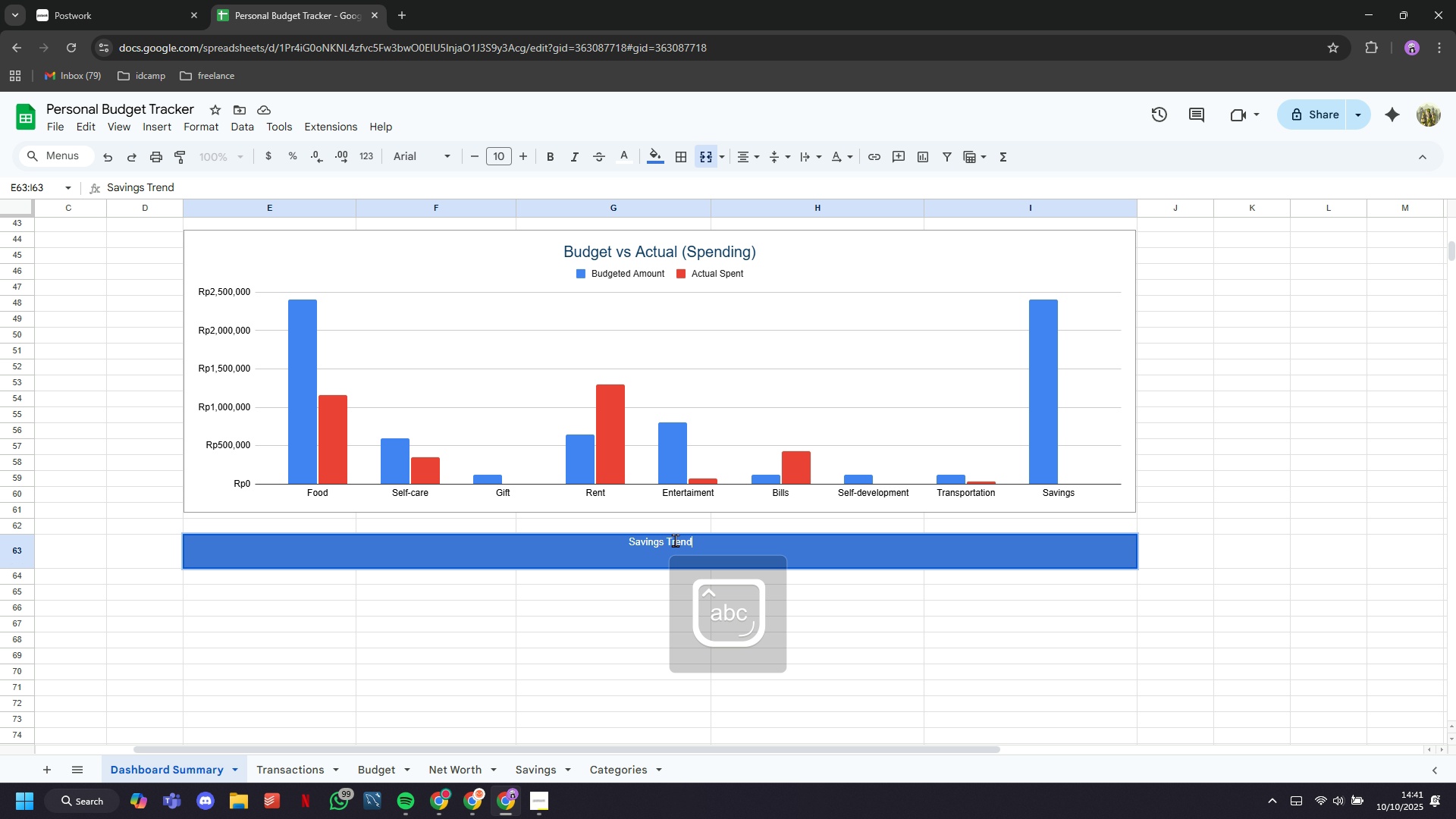 
key(Enter)
 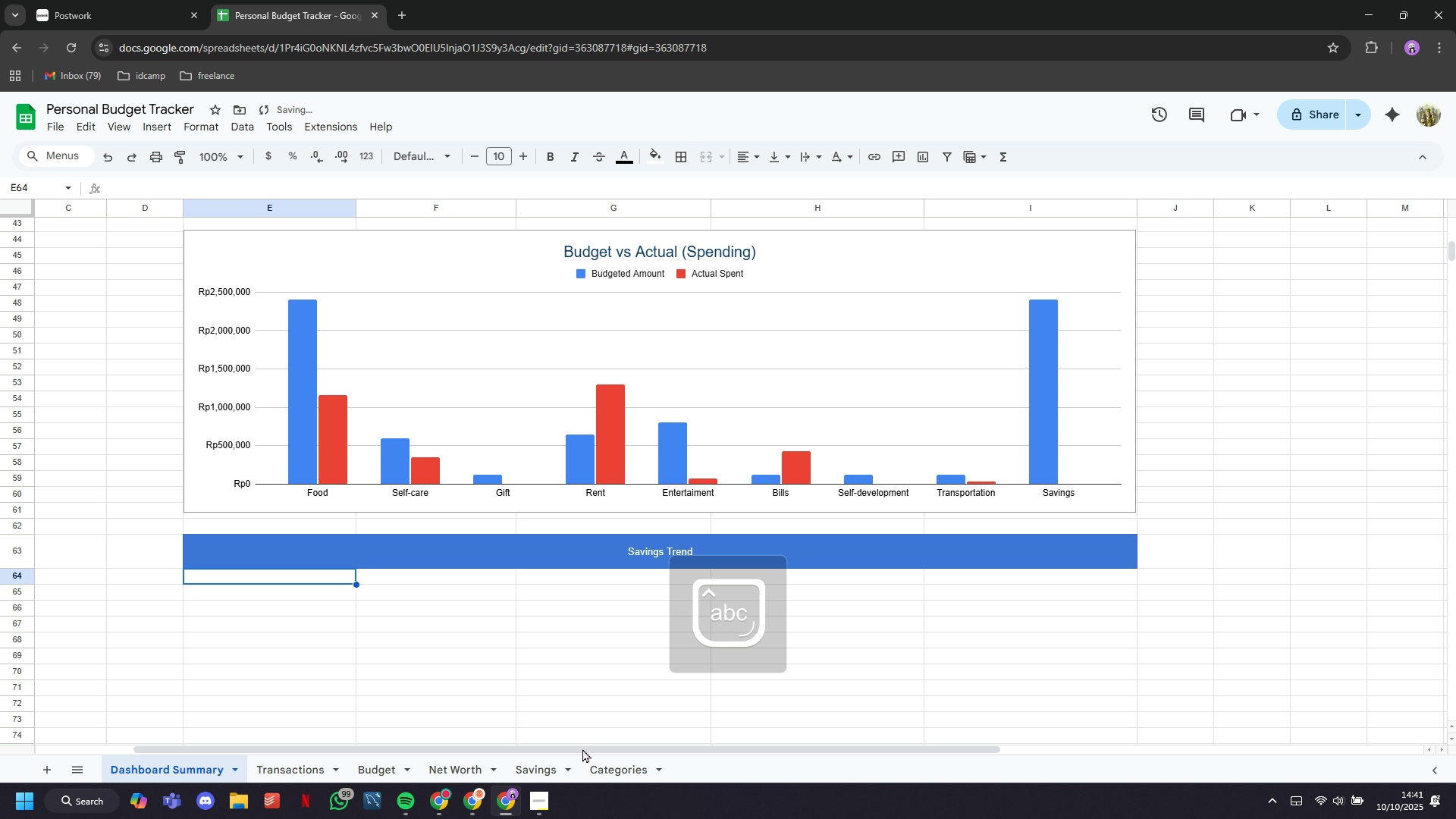 
left_click([581, 749])
 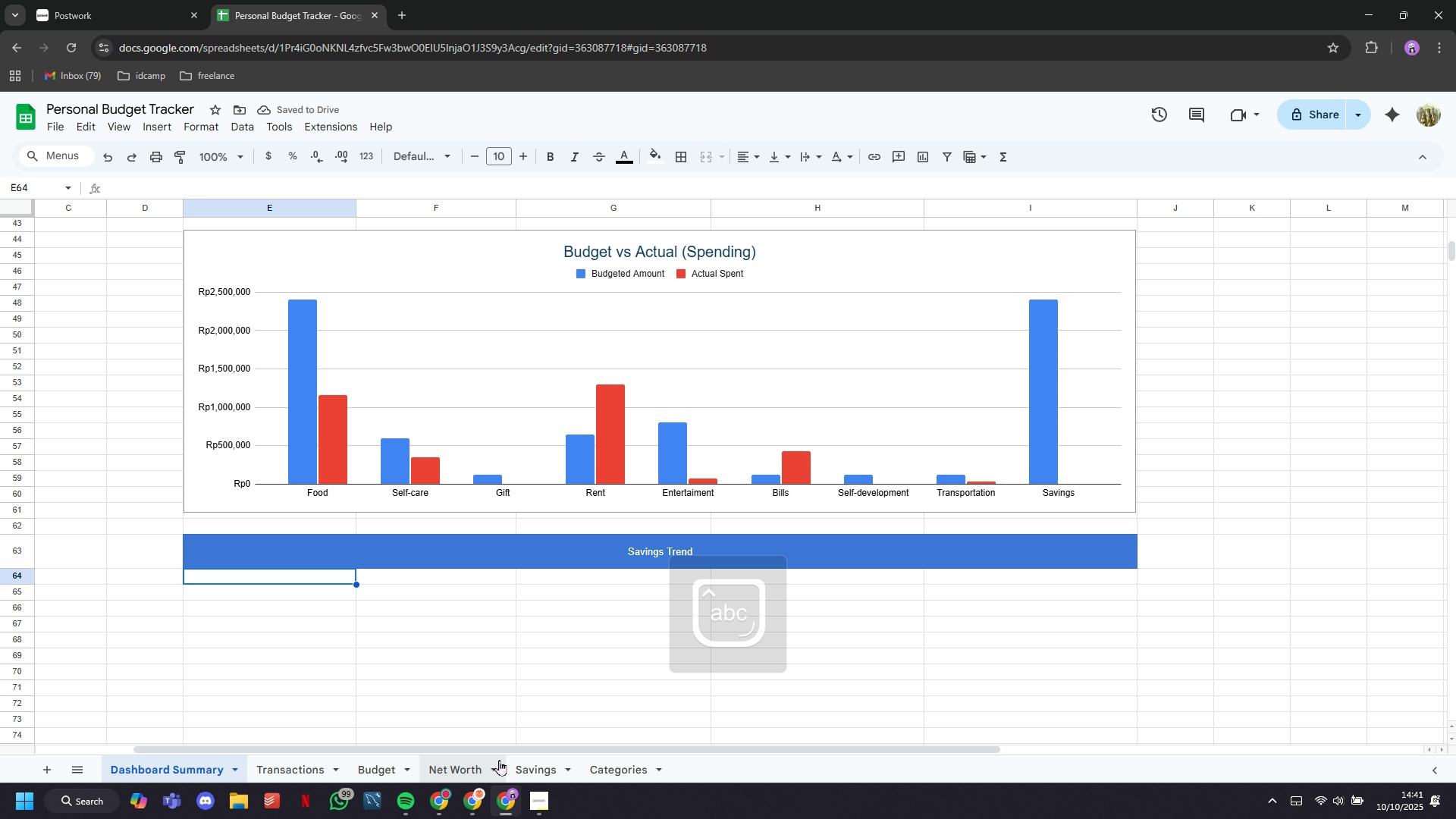 
left_click([516, 770])
 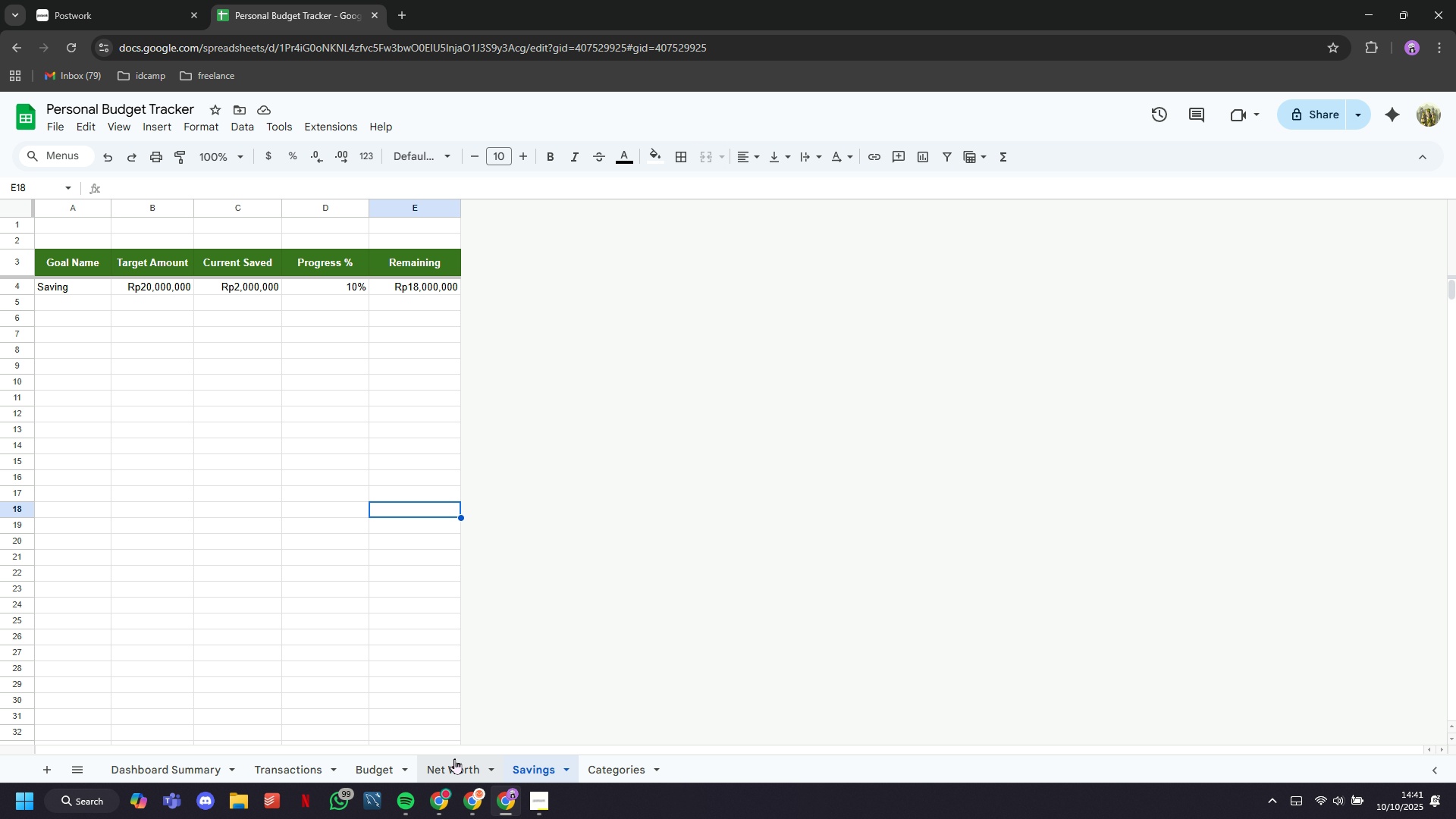 
left_click([403, 767])
 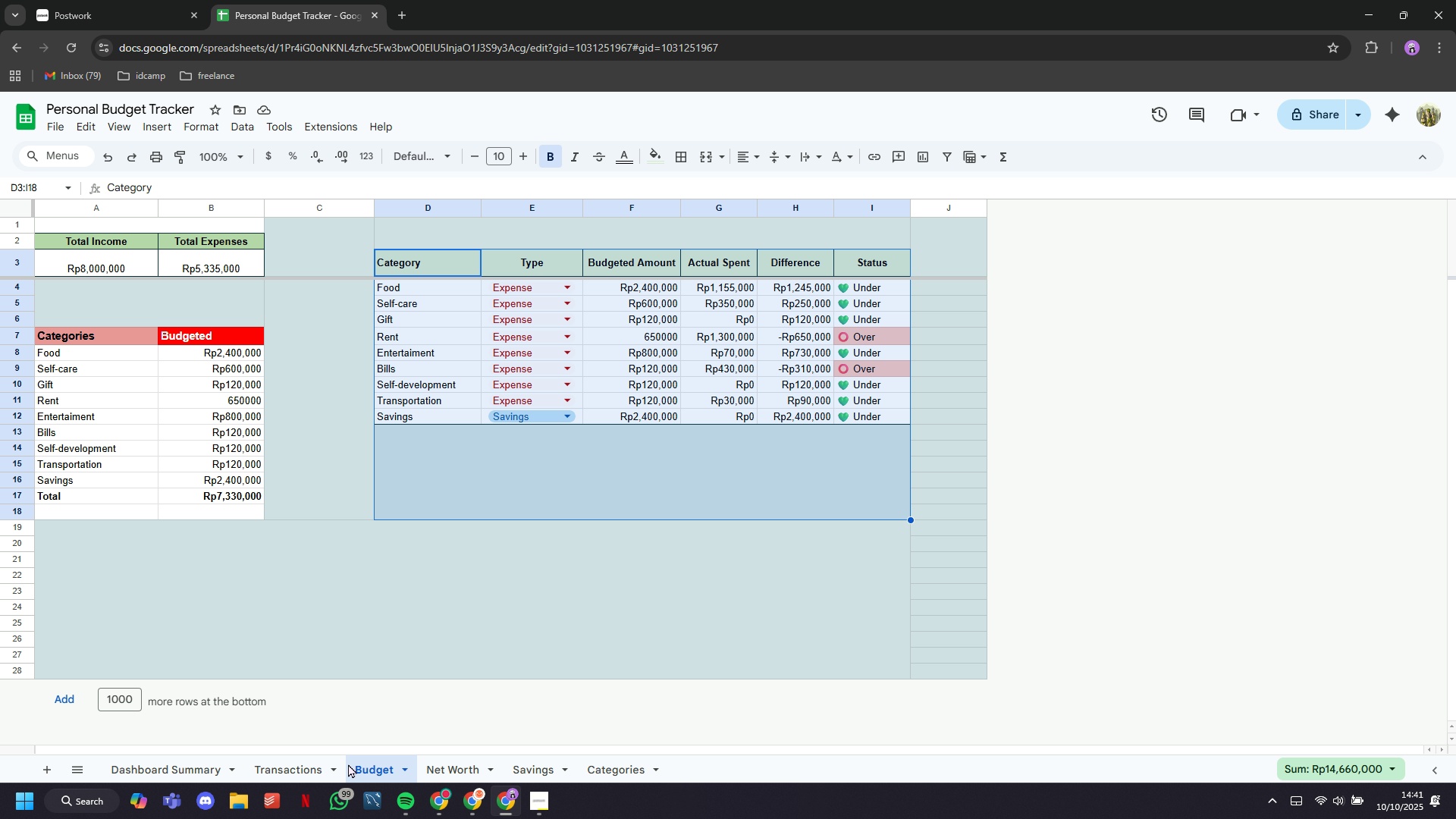 
left_click([322, 766])
 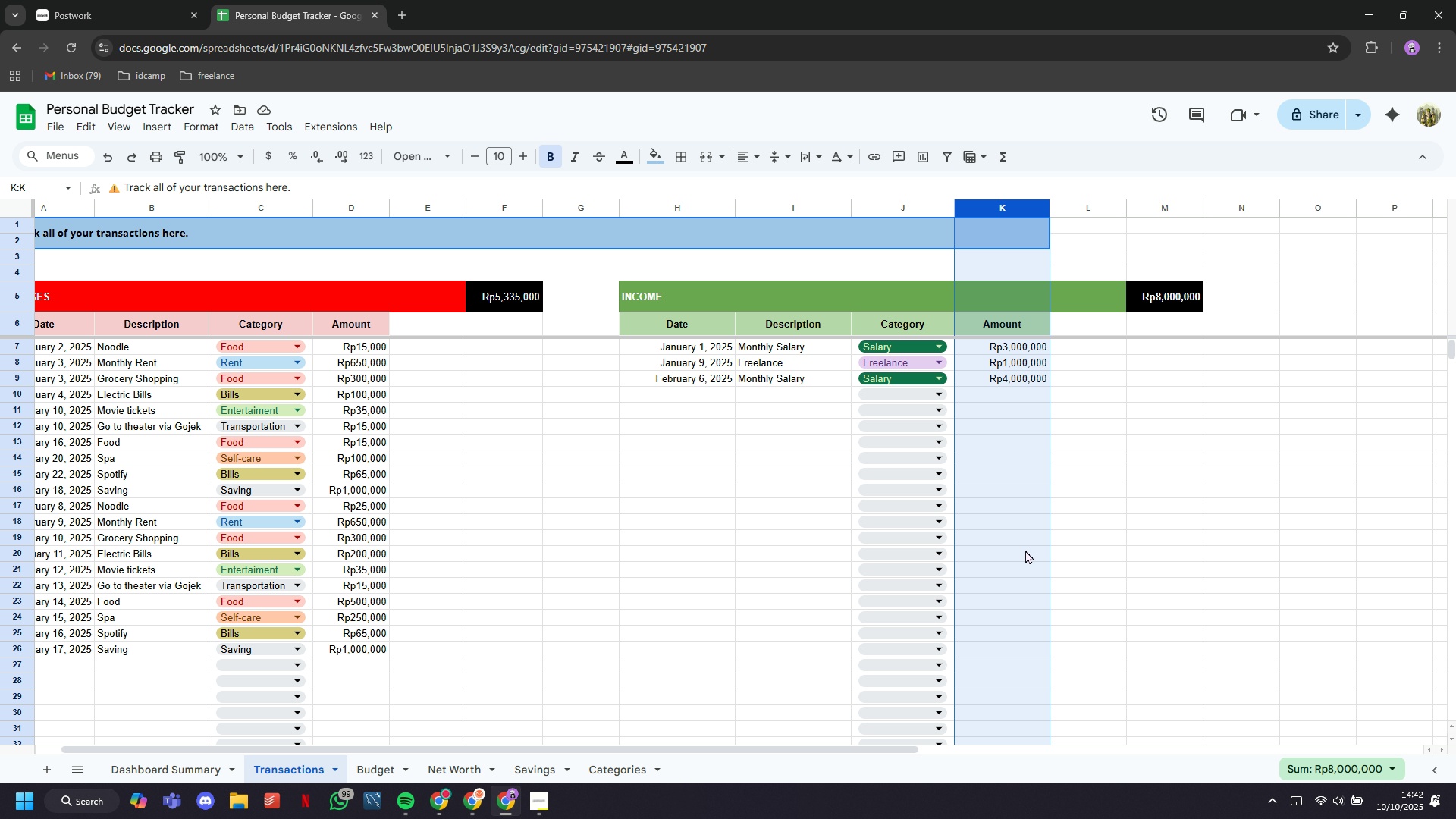 
wait(7.52)
 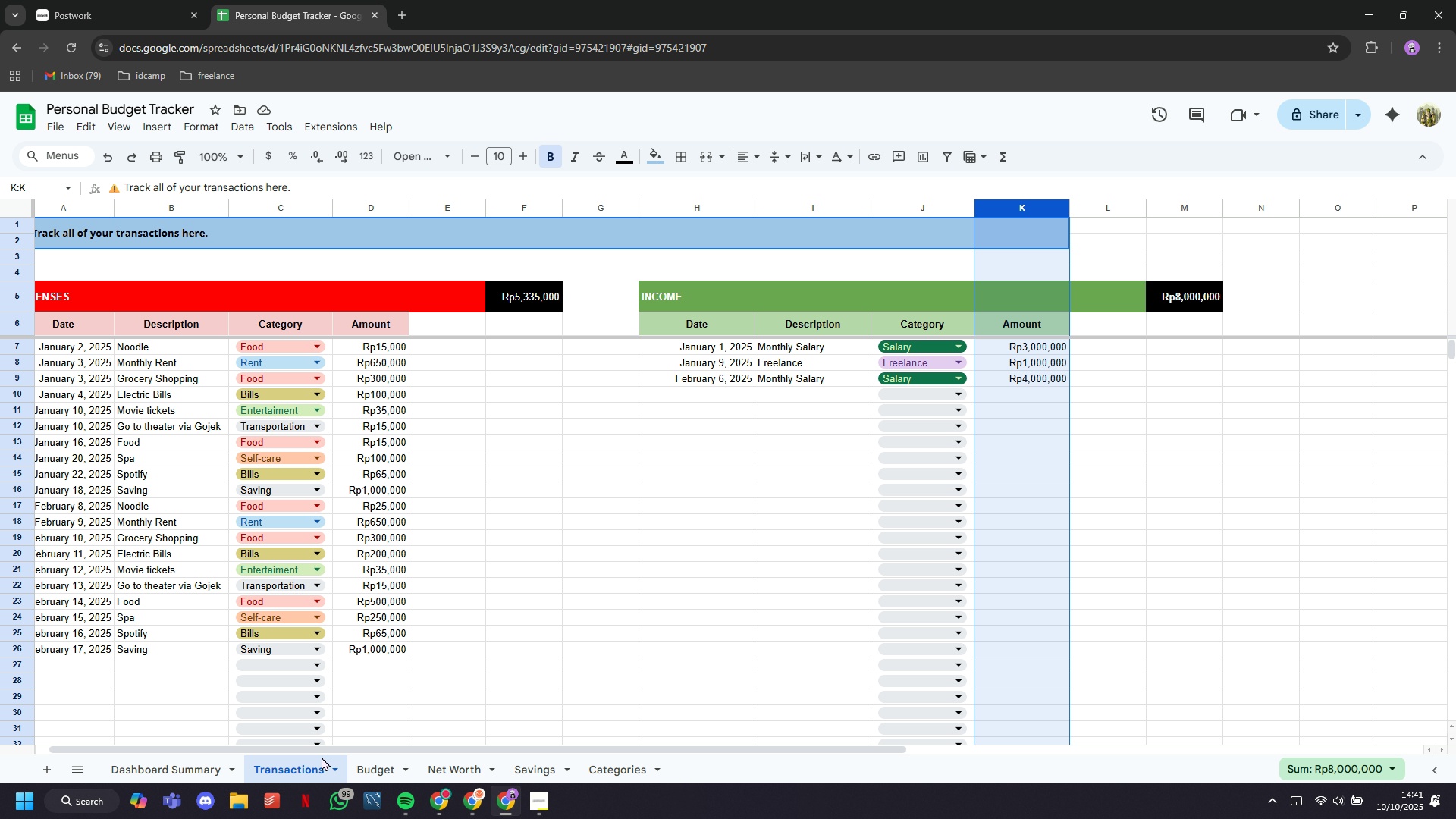 
left_click([898, 208])
 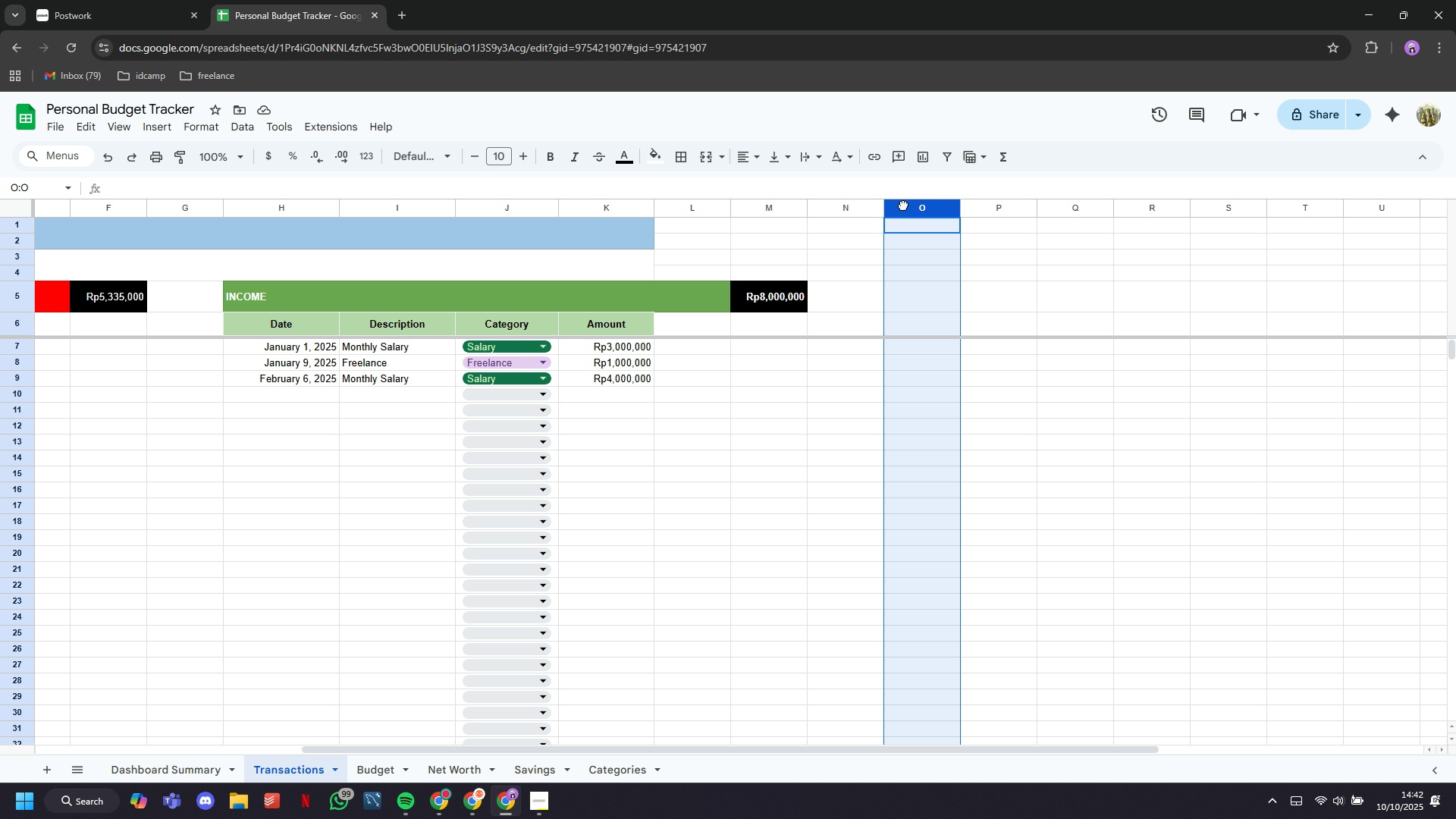 
left_click([903, 205])
 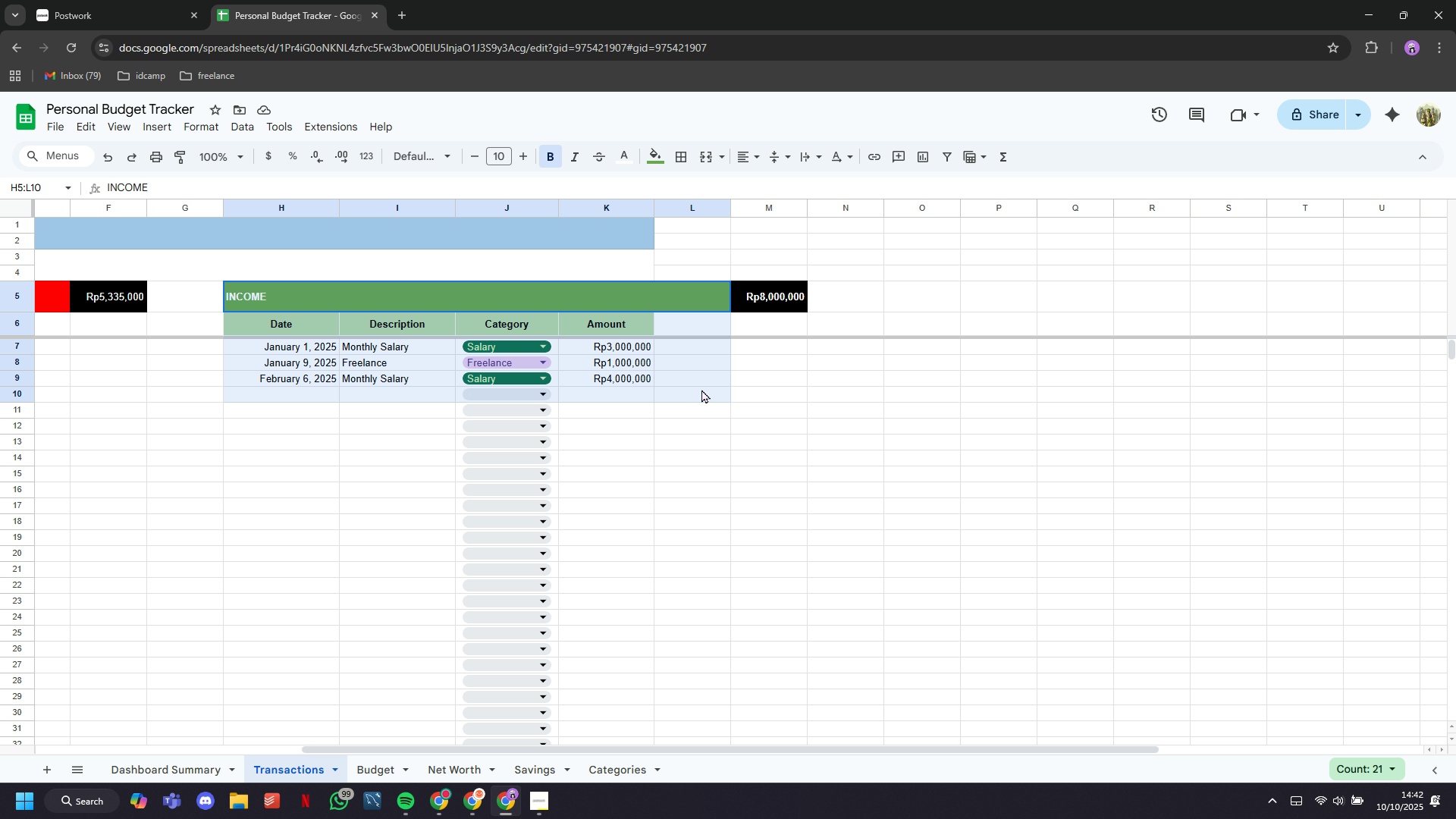 
wait(7.32)
 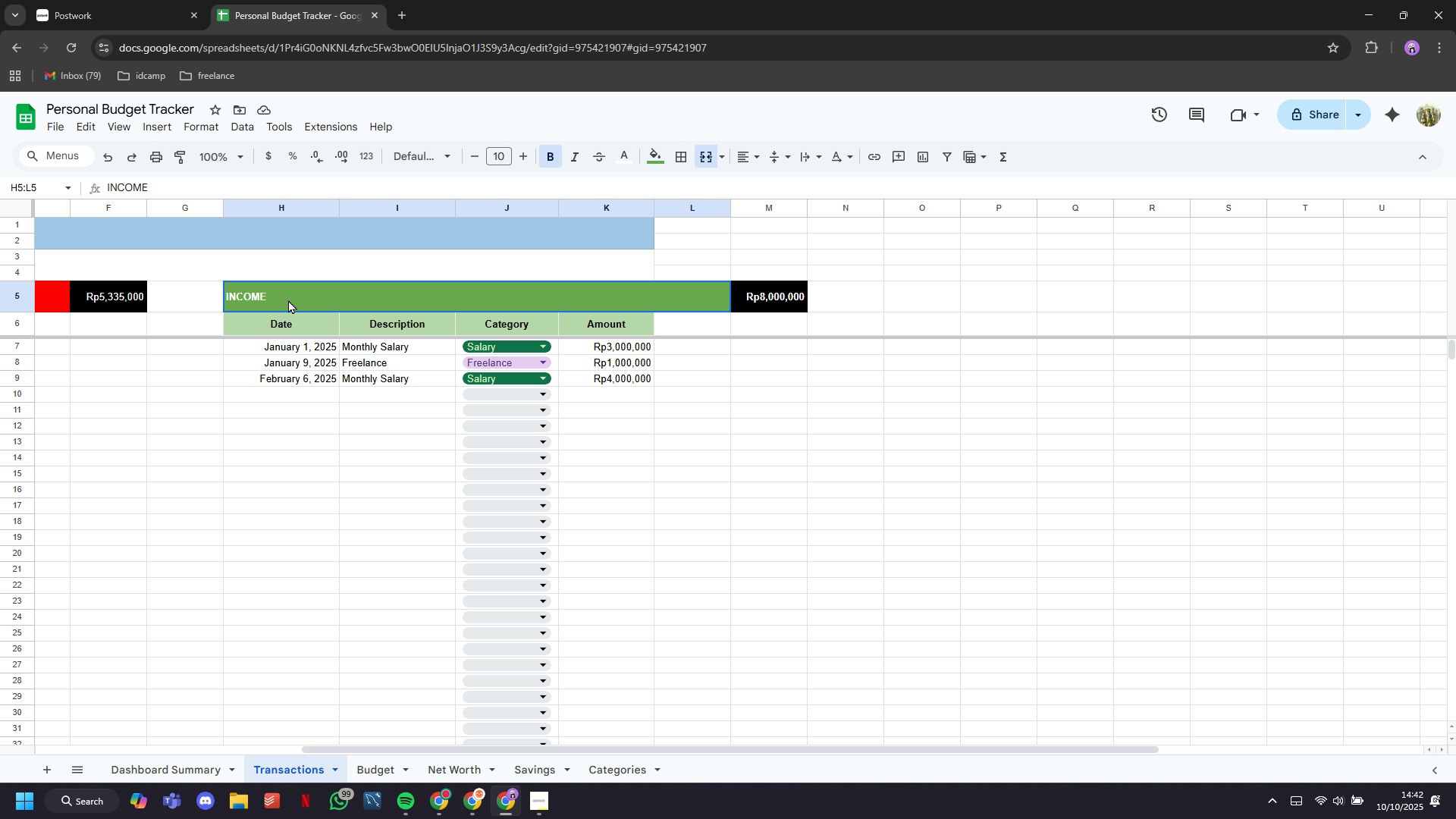 
hold_key(key=ControlLeft, duration=0.61)
 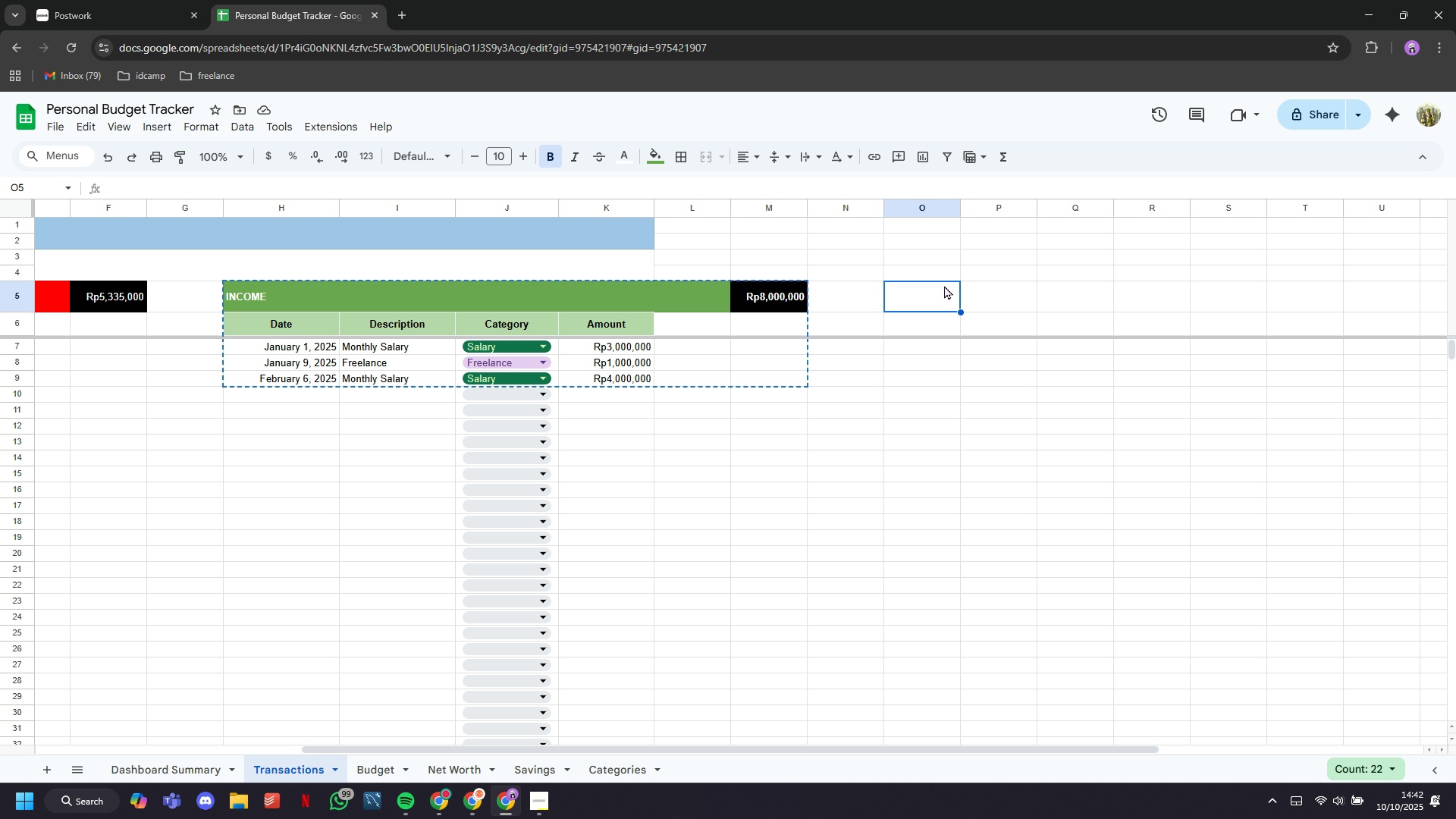 
key(C)
 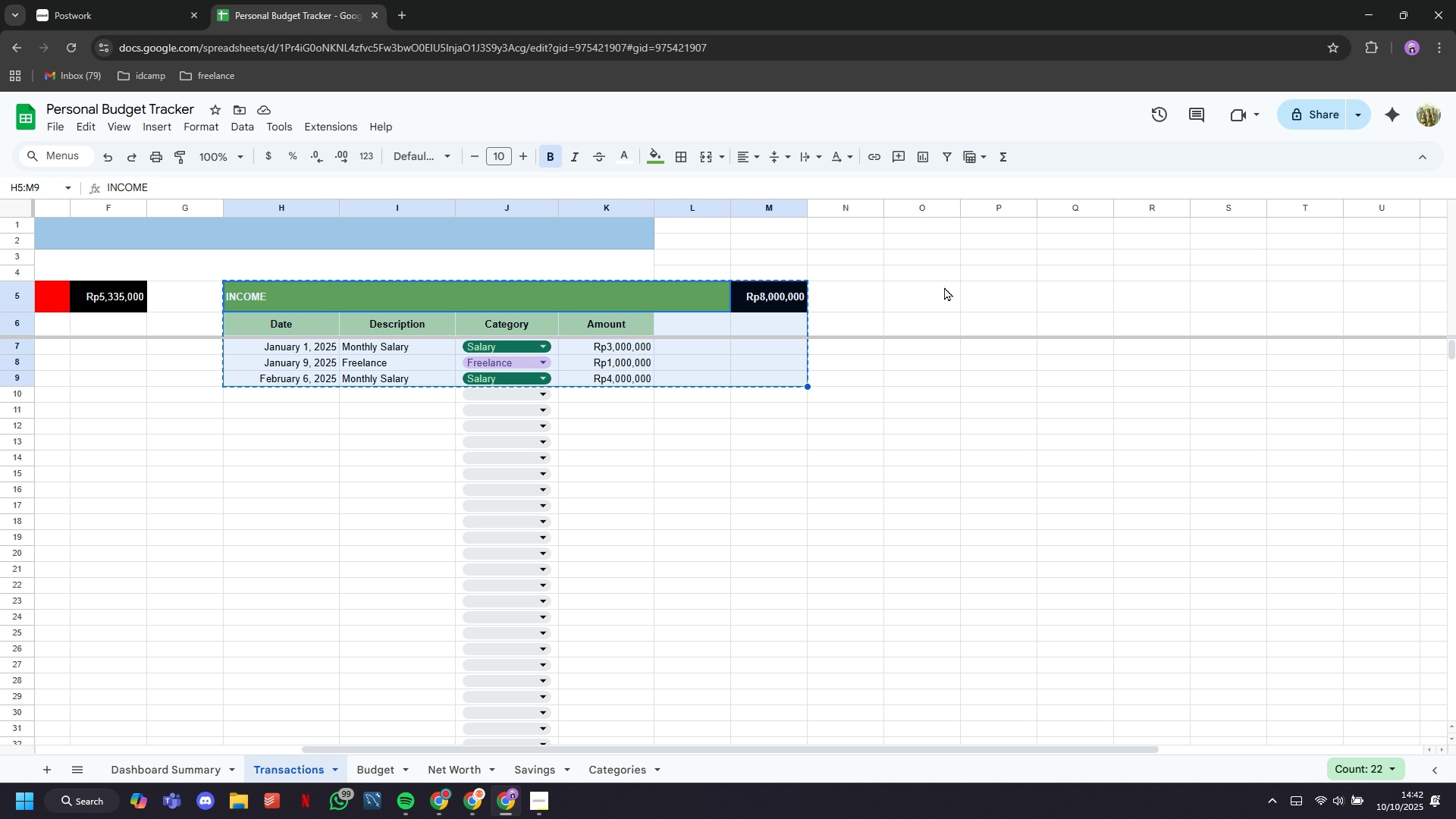 
left_click([944, 287])
 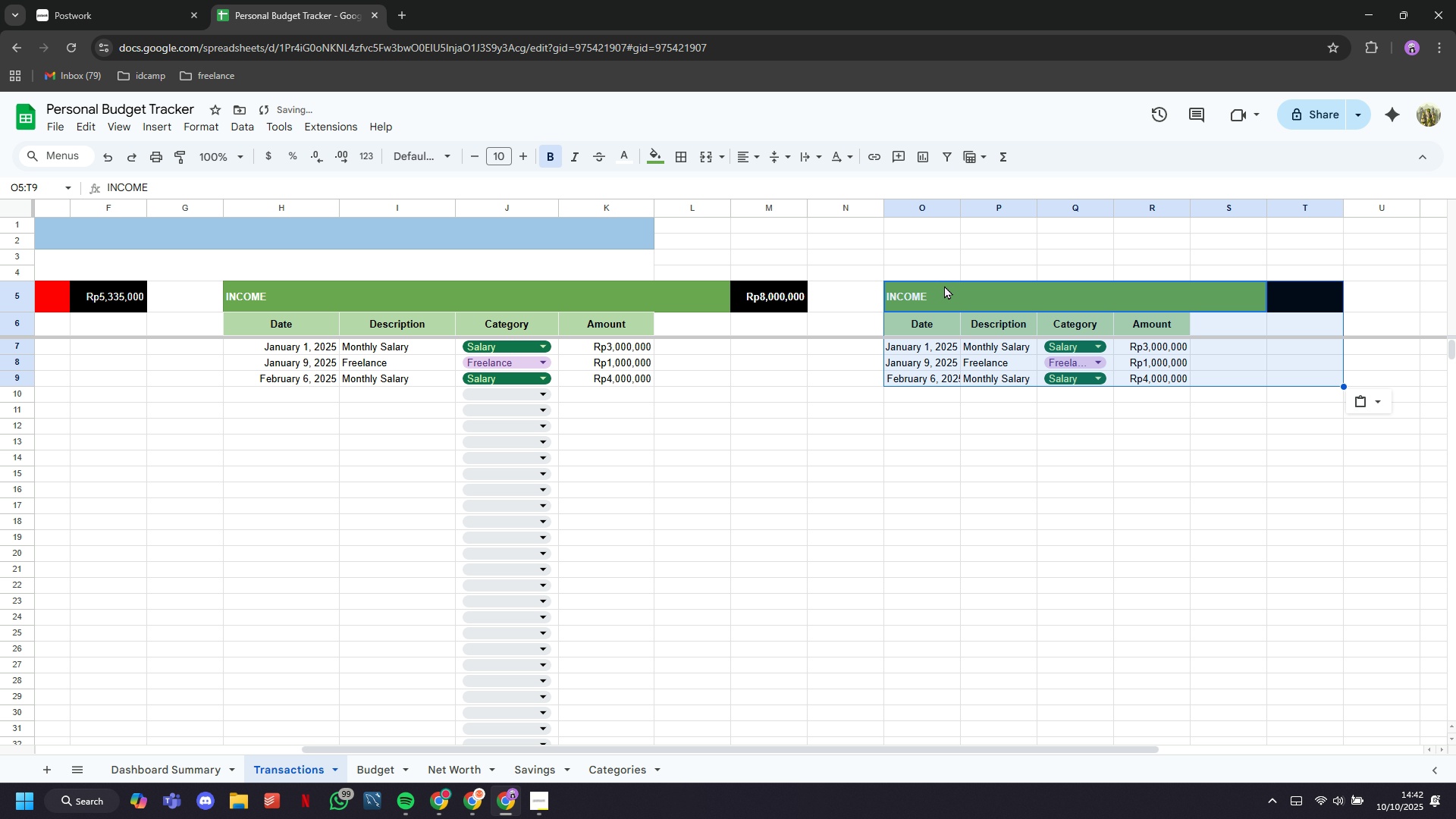 
key(Control+V)
 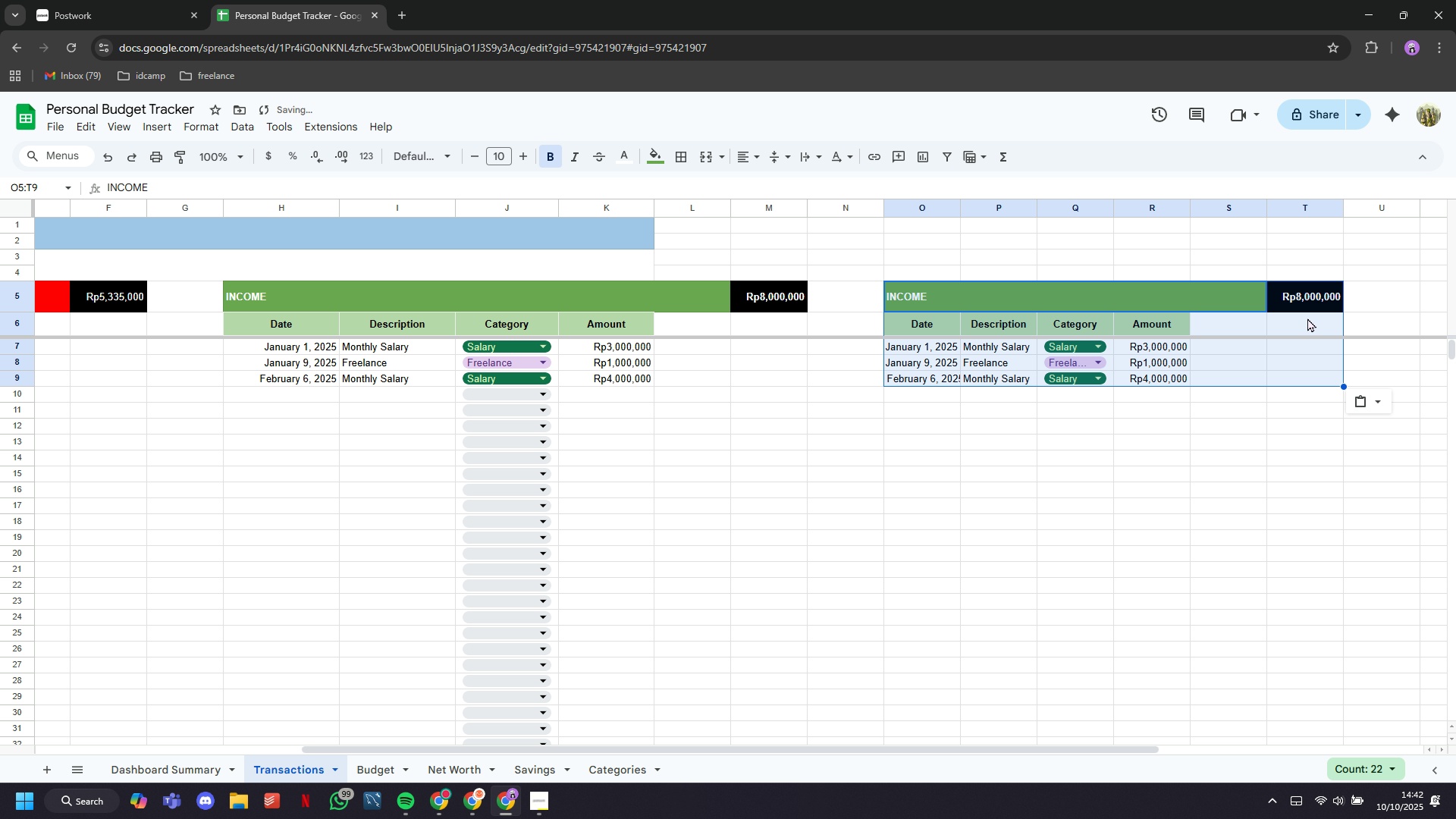 
left_click([1313, 297])
 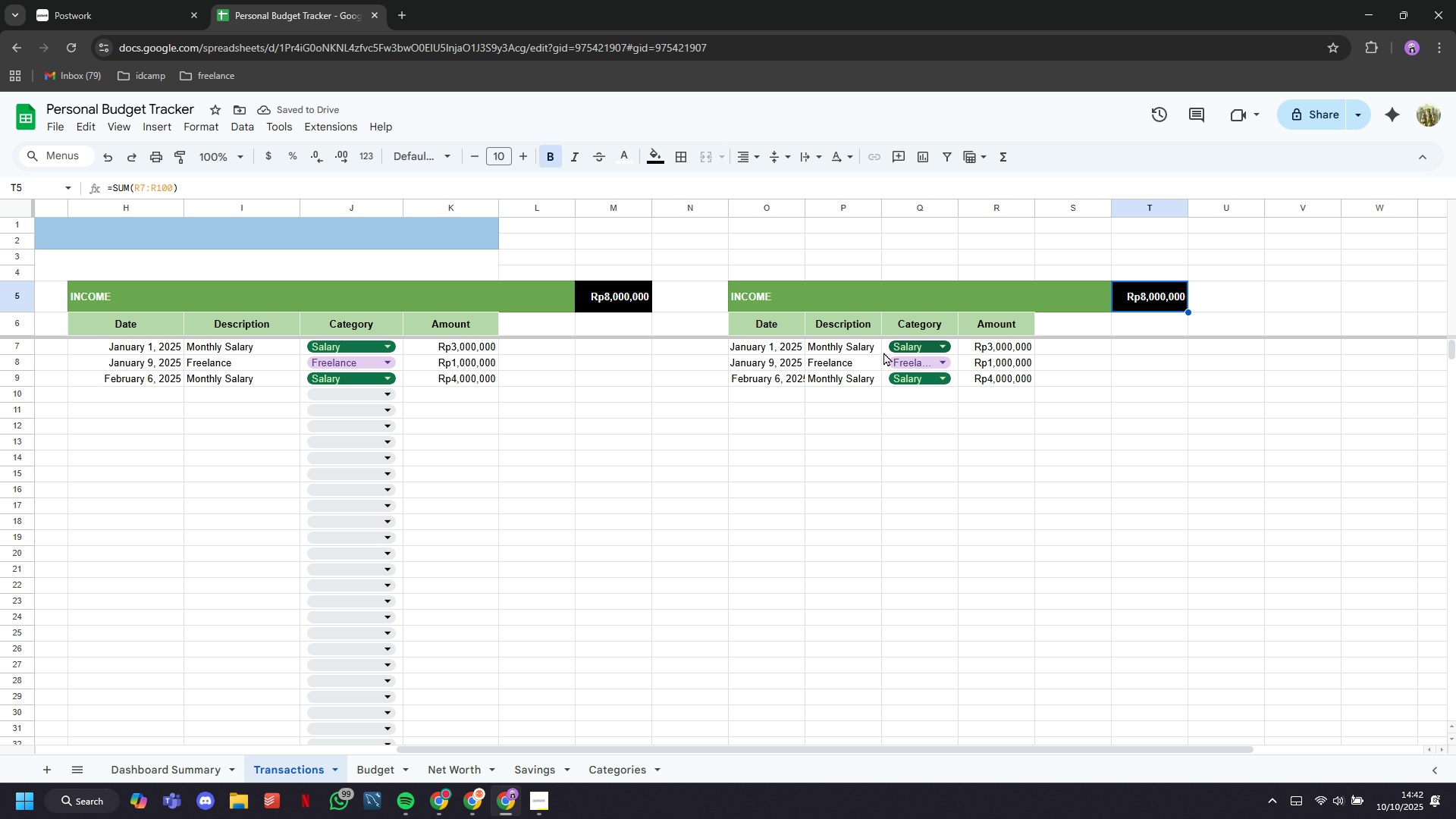 
left_click([863, 347])
 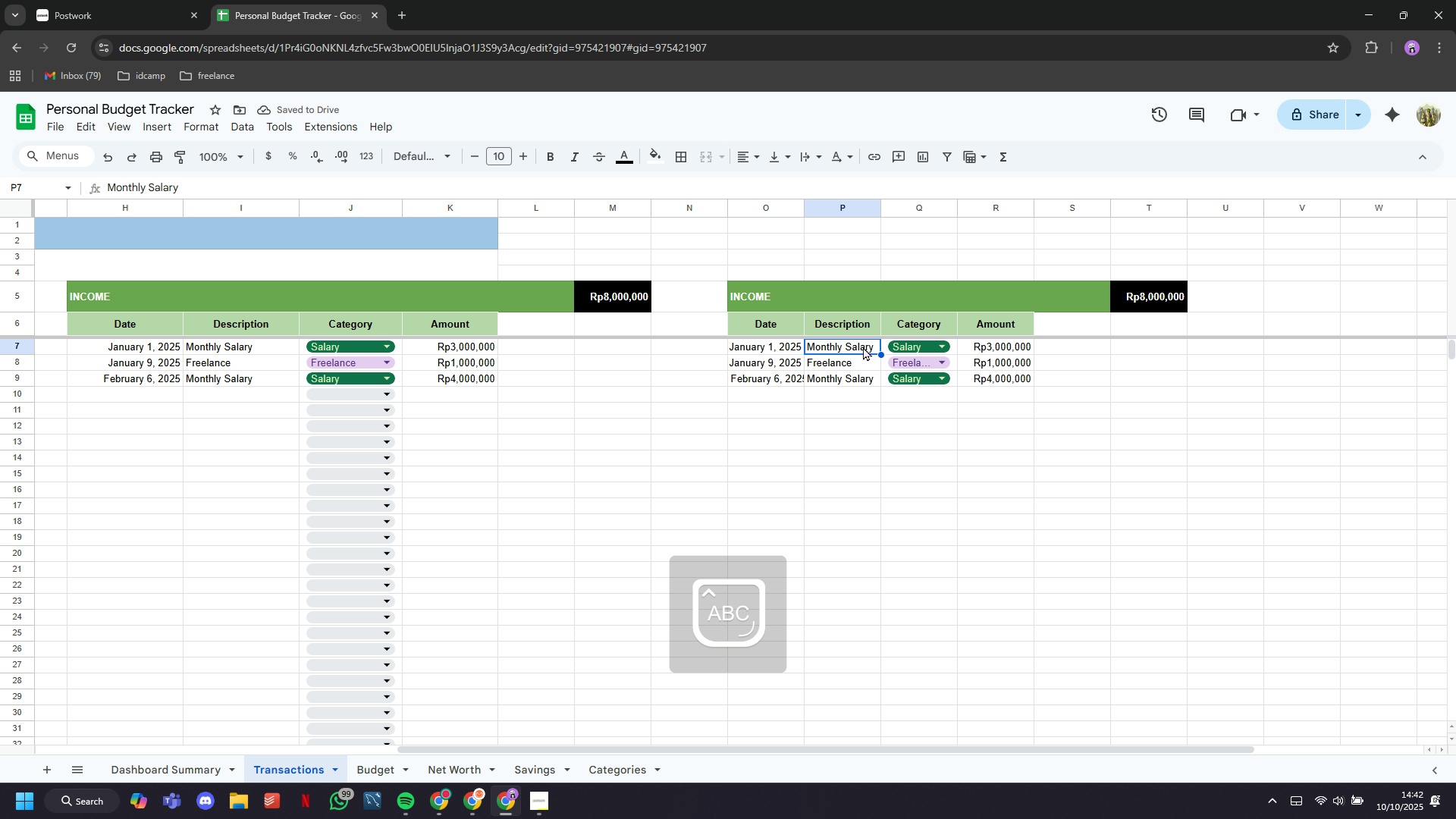 
type(Savings)
 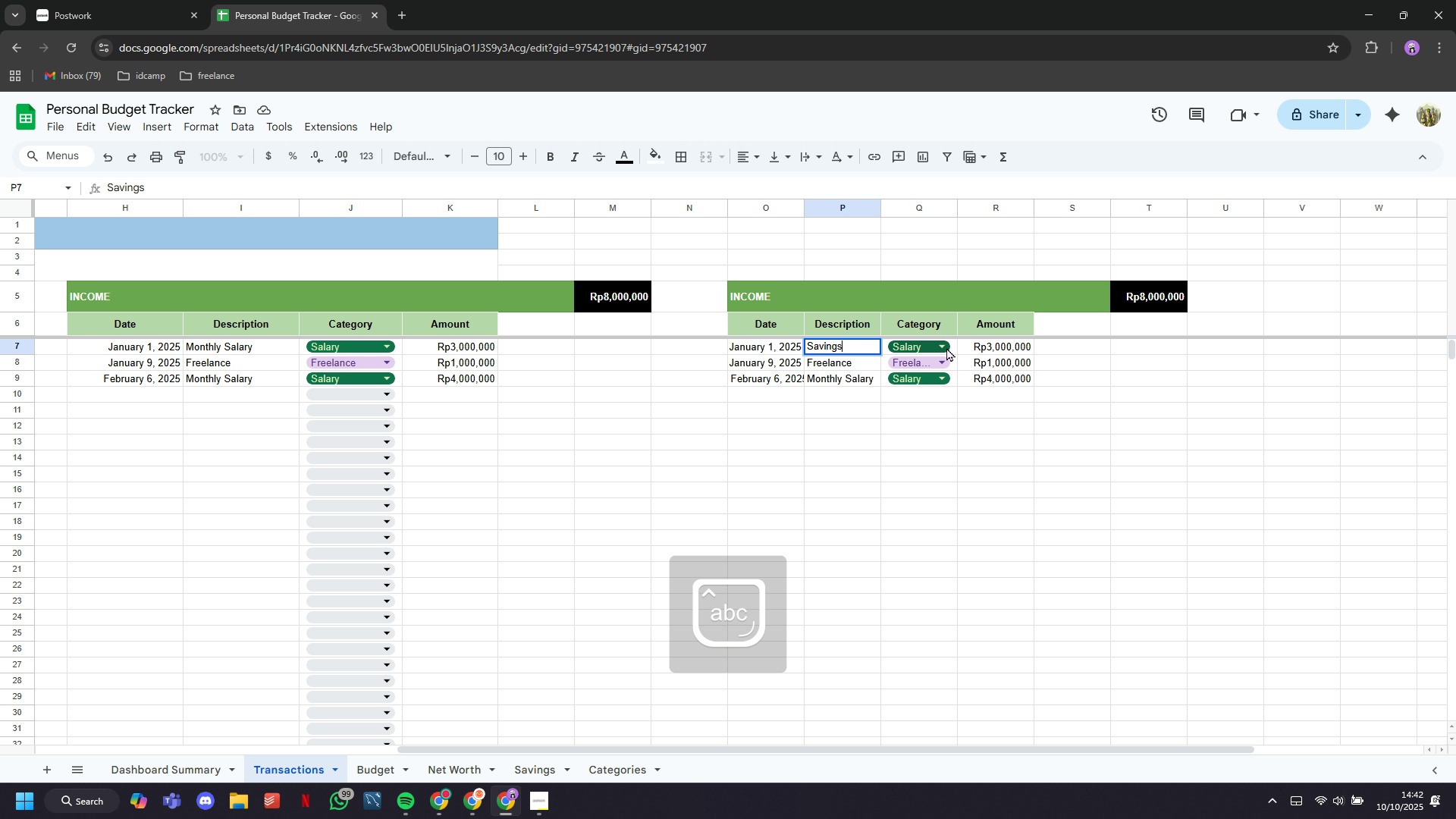 
left_click([946, 349])
 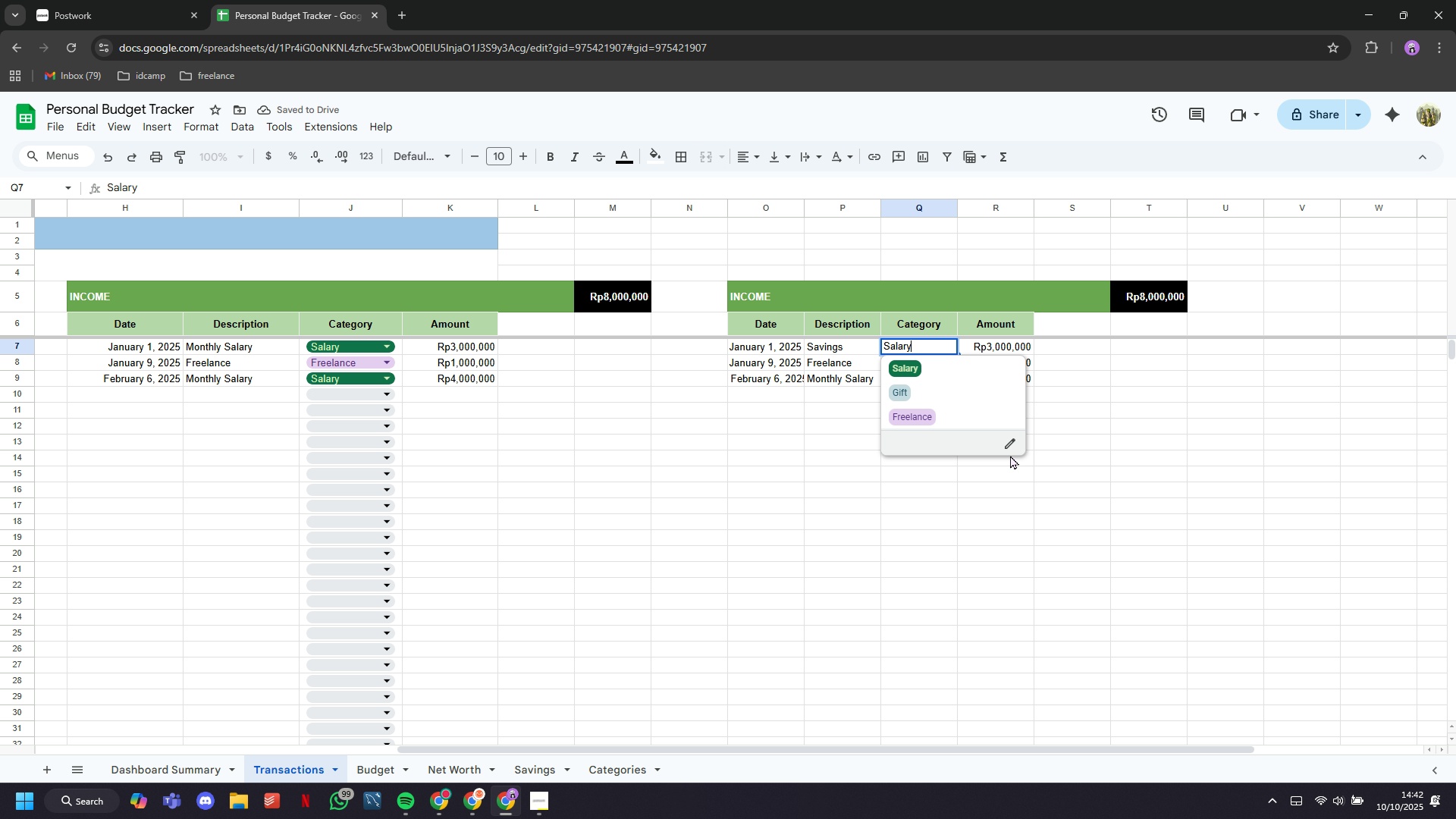 
left_click([999, 488])
 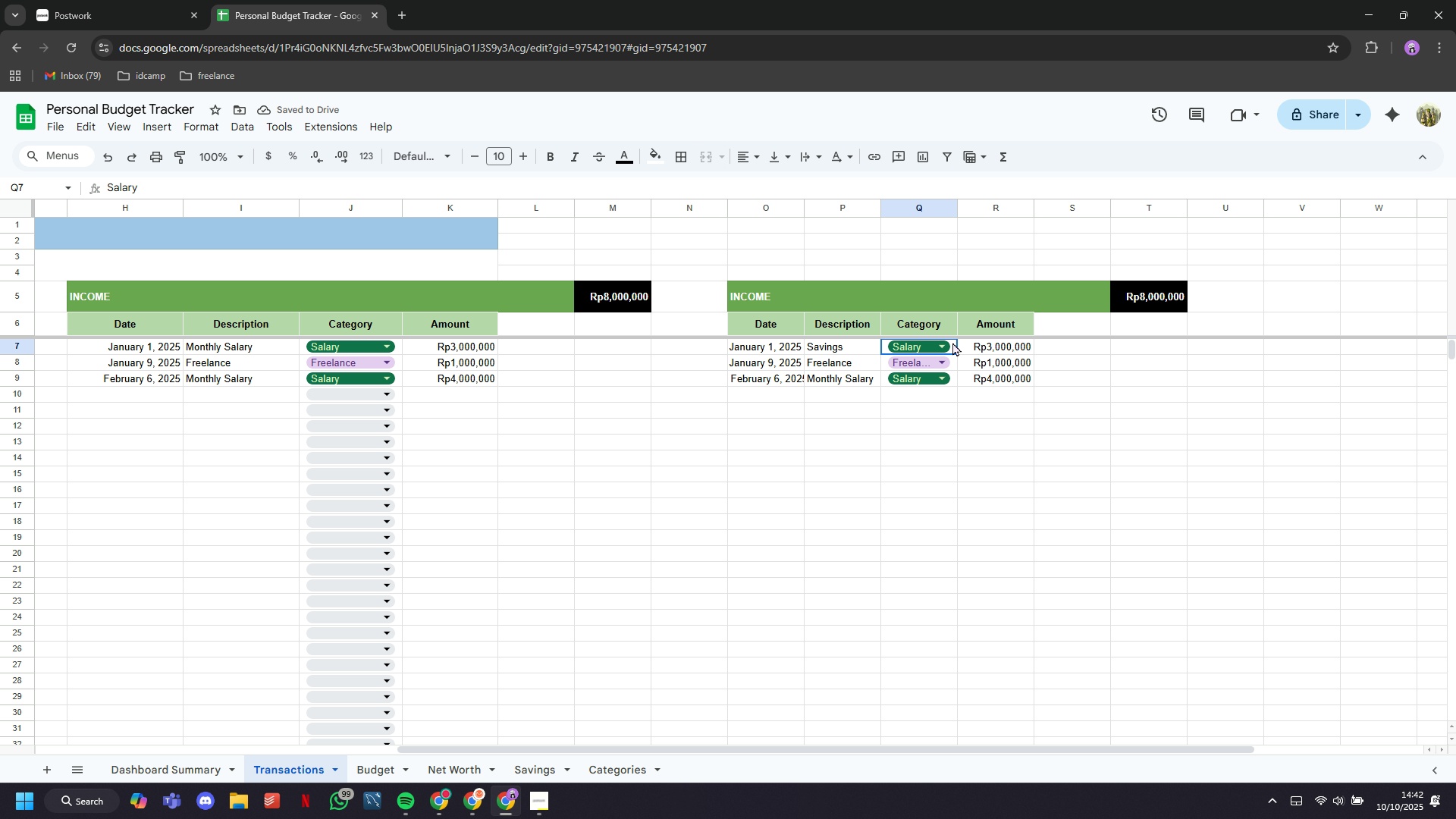 
left_click([952, 342])
 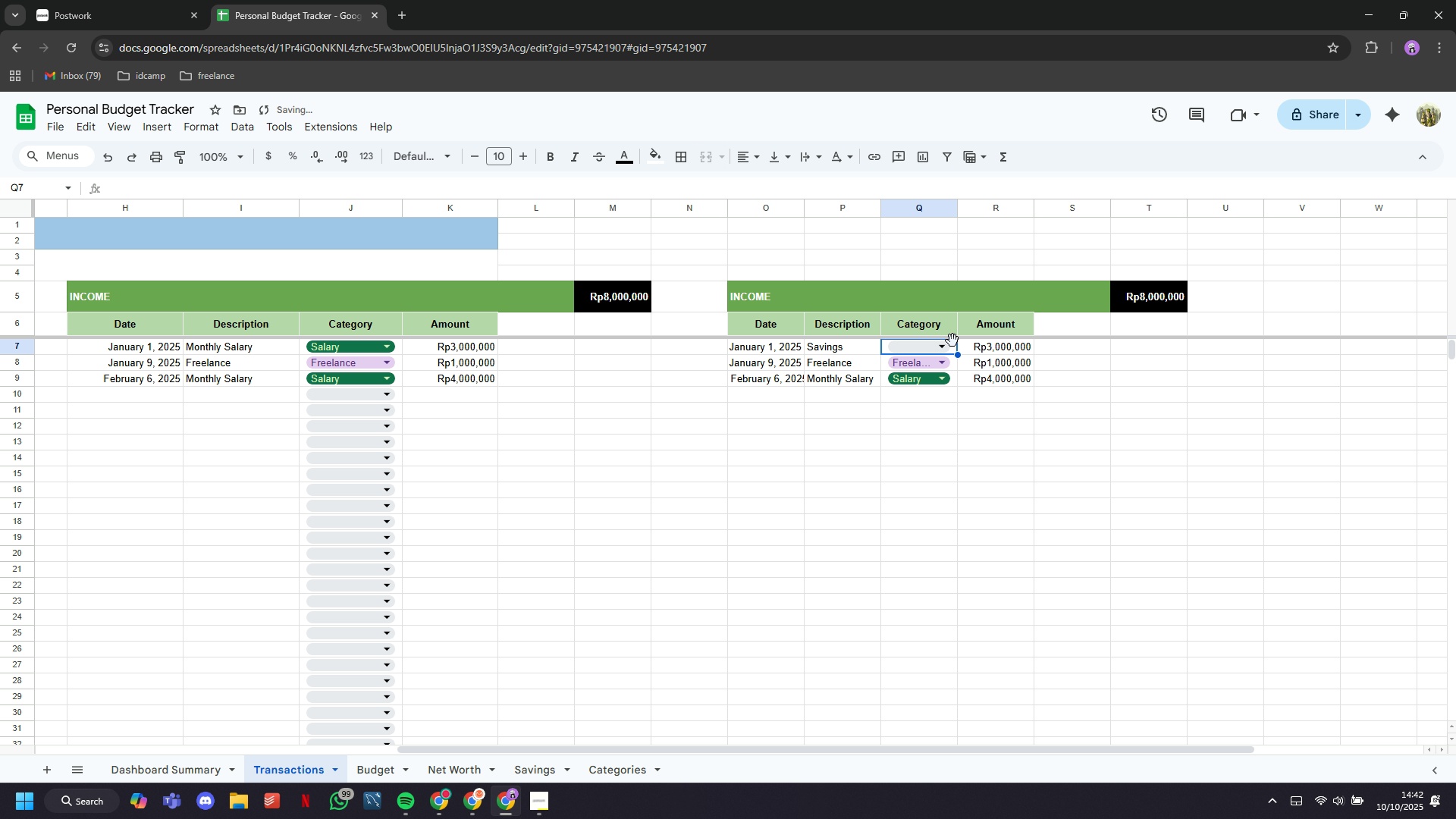 
key(Backspace)
 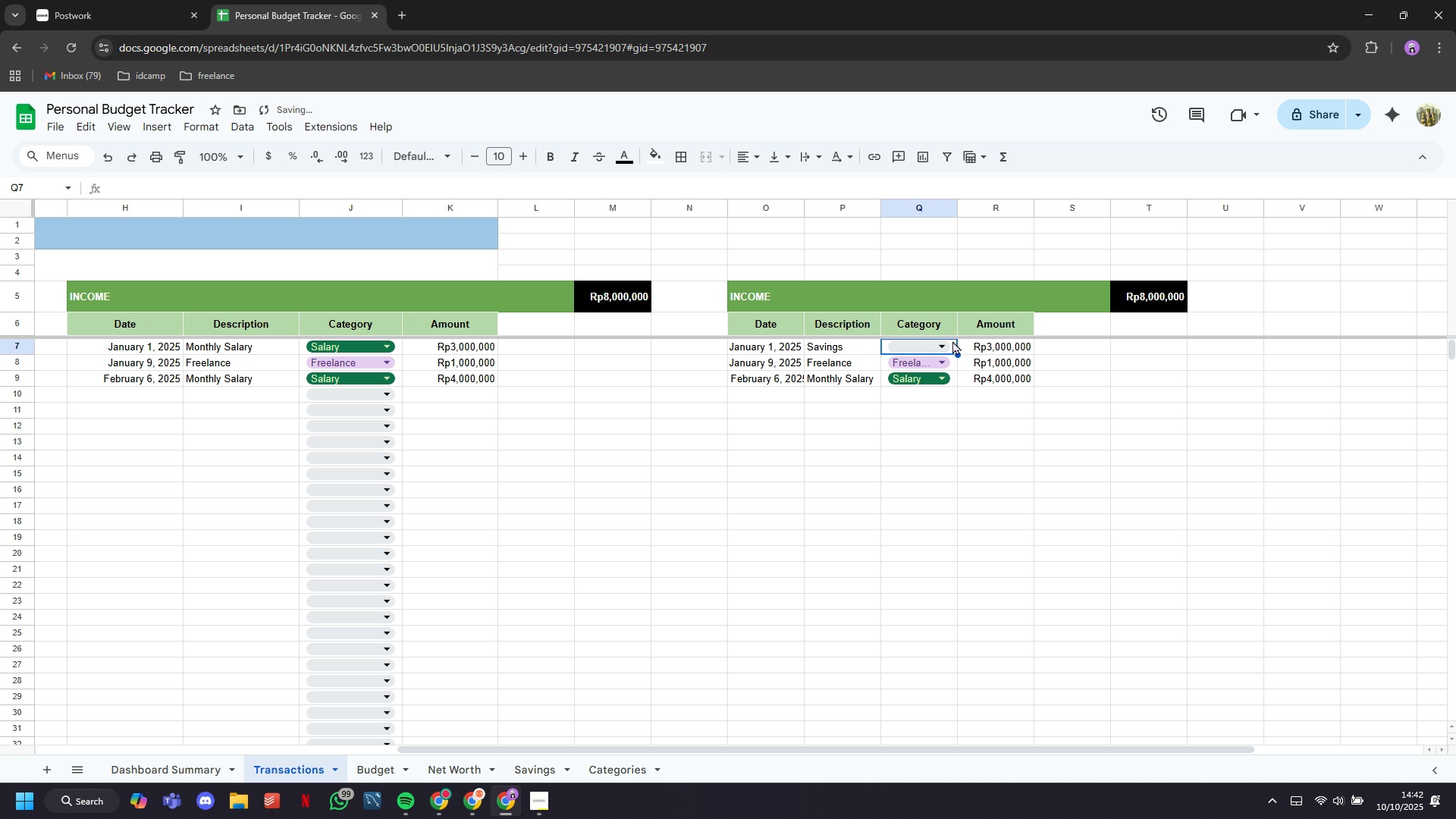 
key(ArrowDown)
 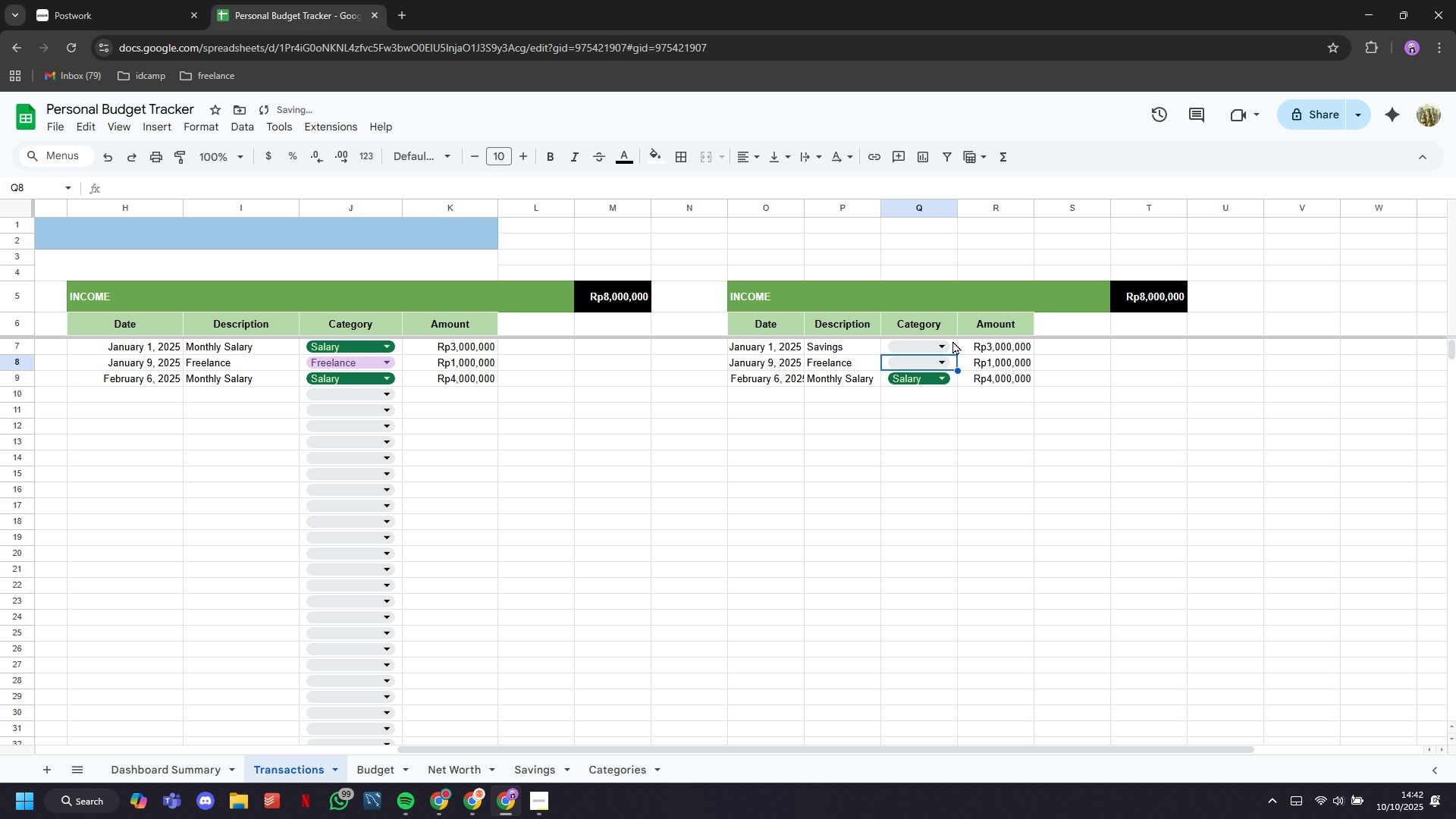 
key(Backspace)
 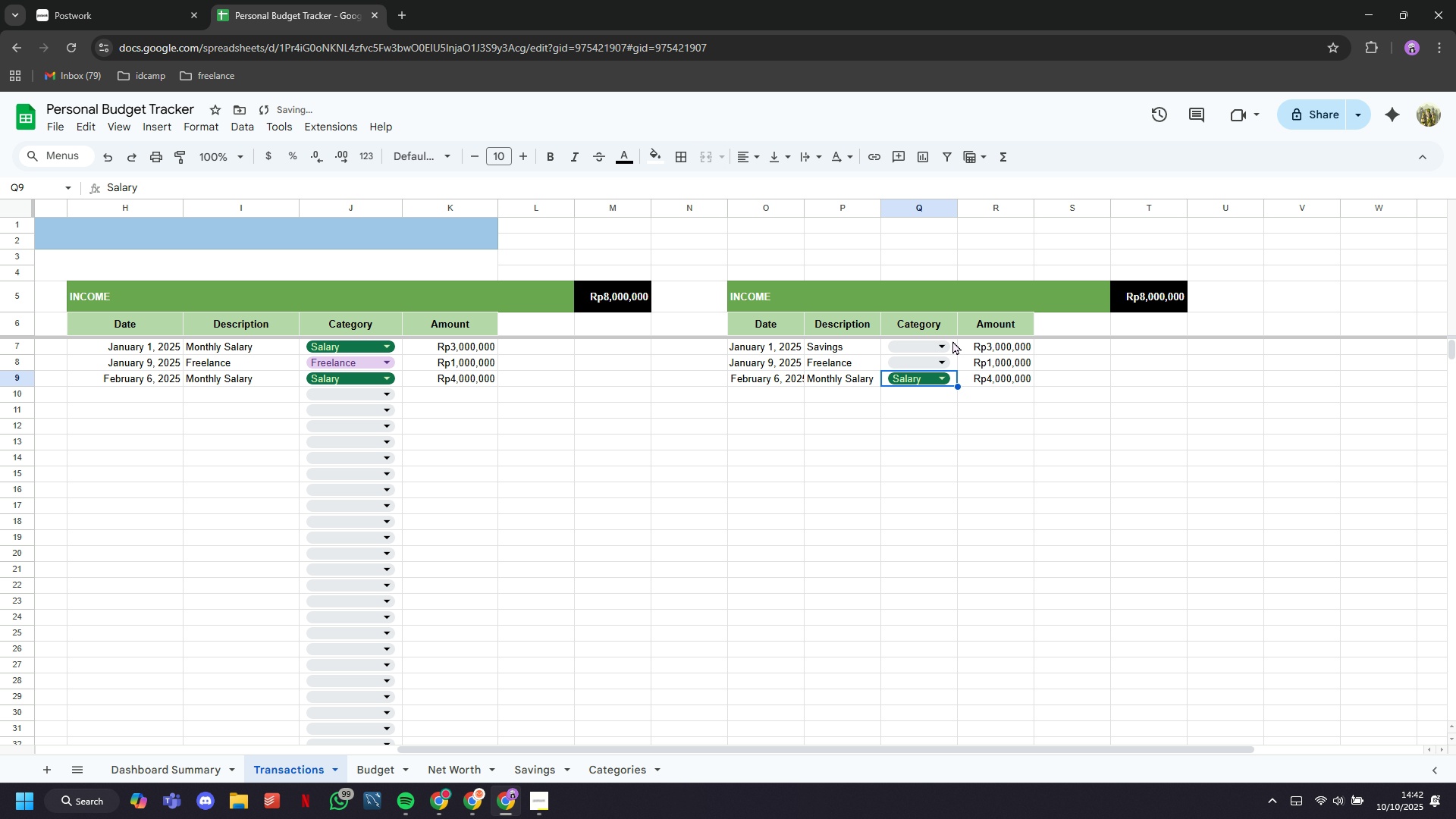 
key(ArrowDown)
 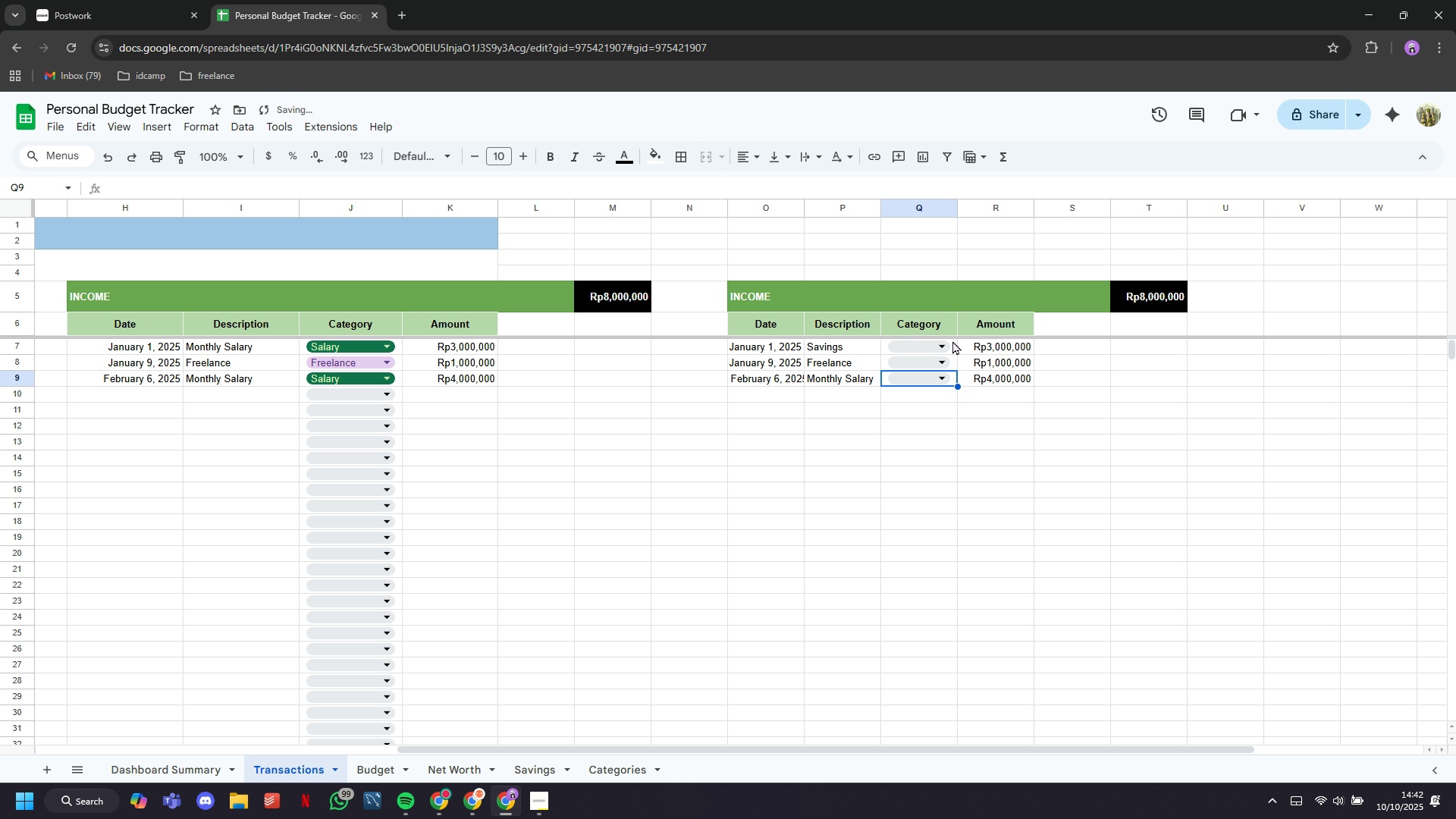 
key(Backspace)
 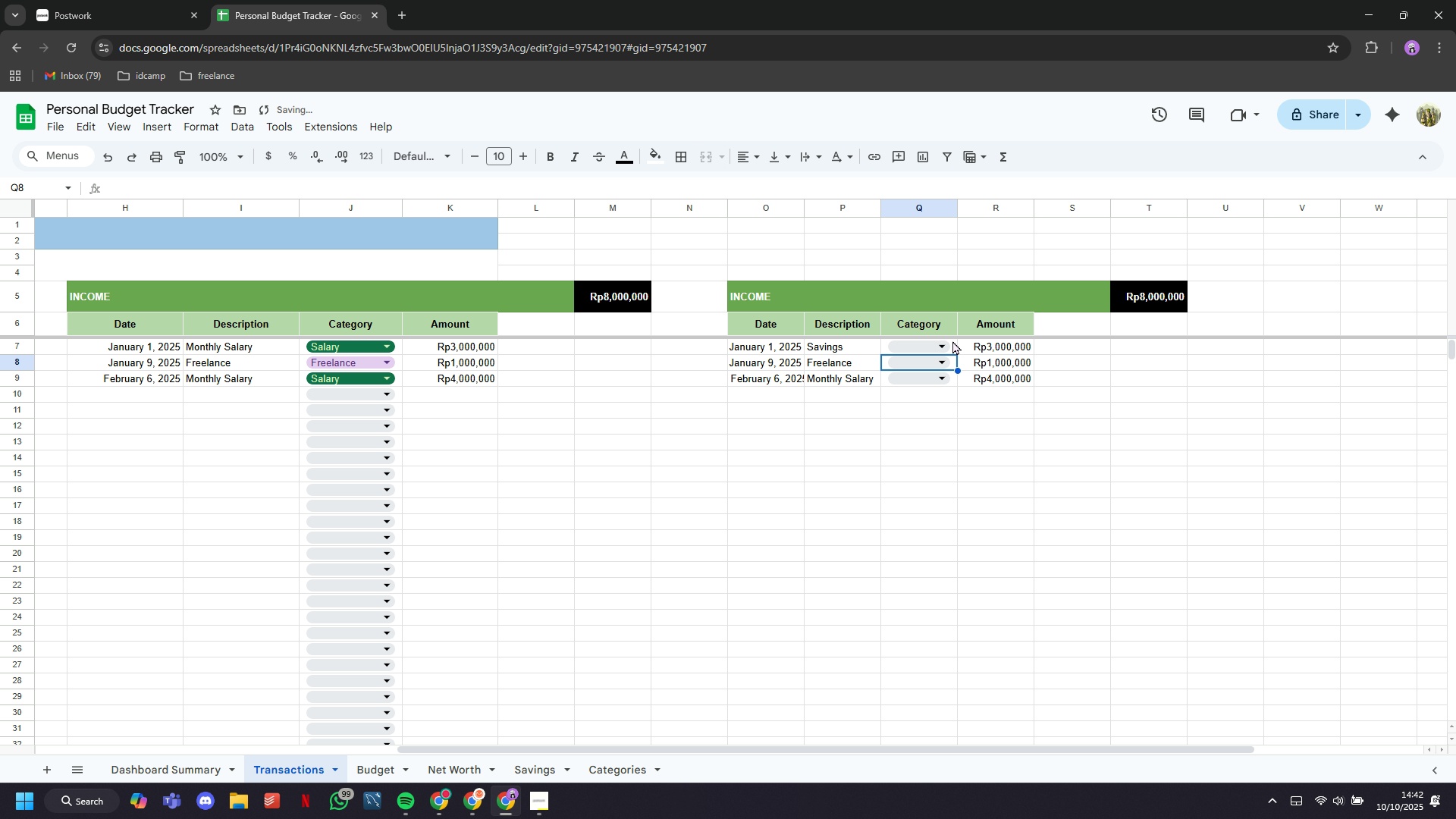 
key(ArrowUp)
 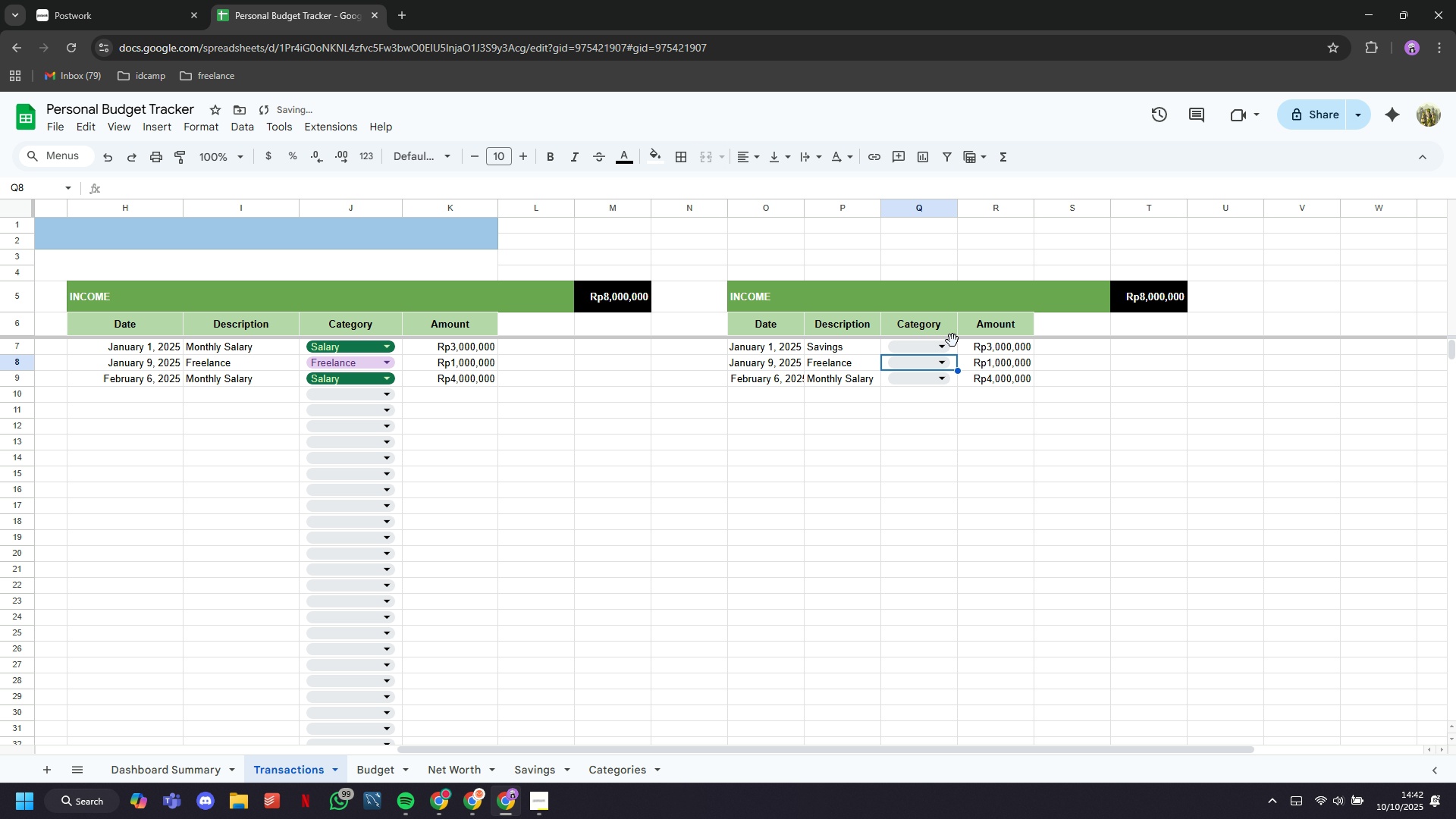 
key(ArrowUp)
 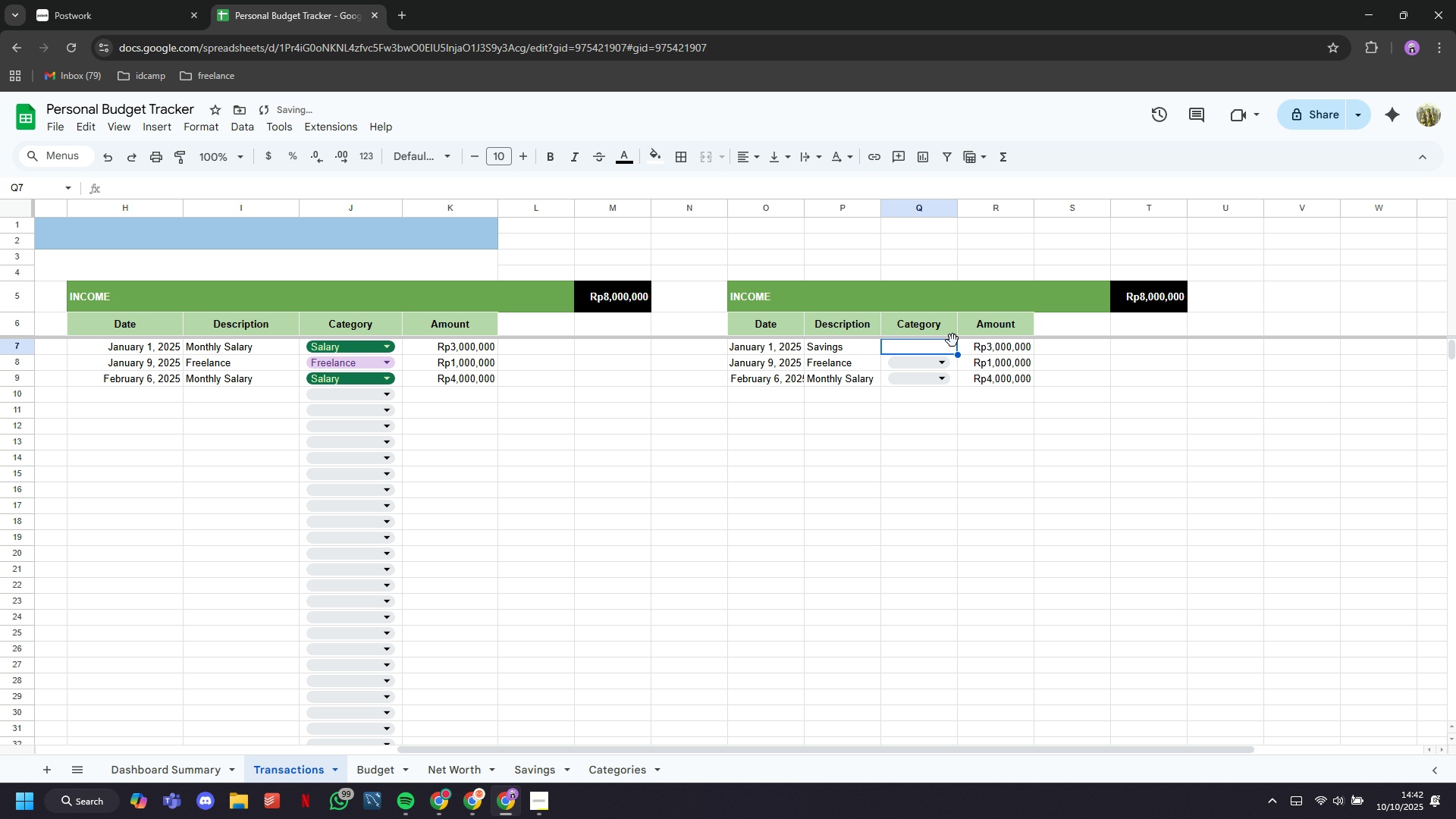 
key(Delete)
 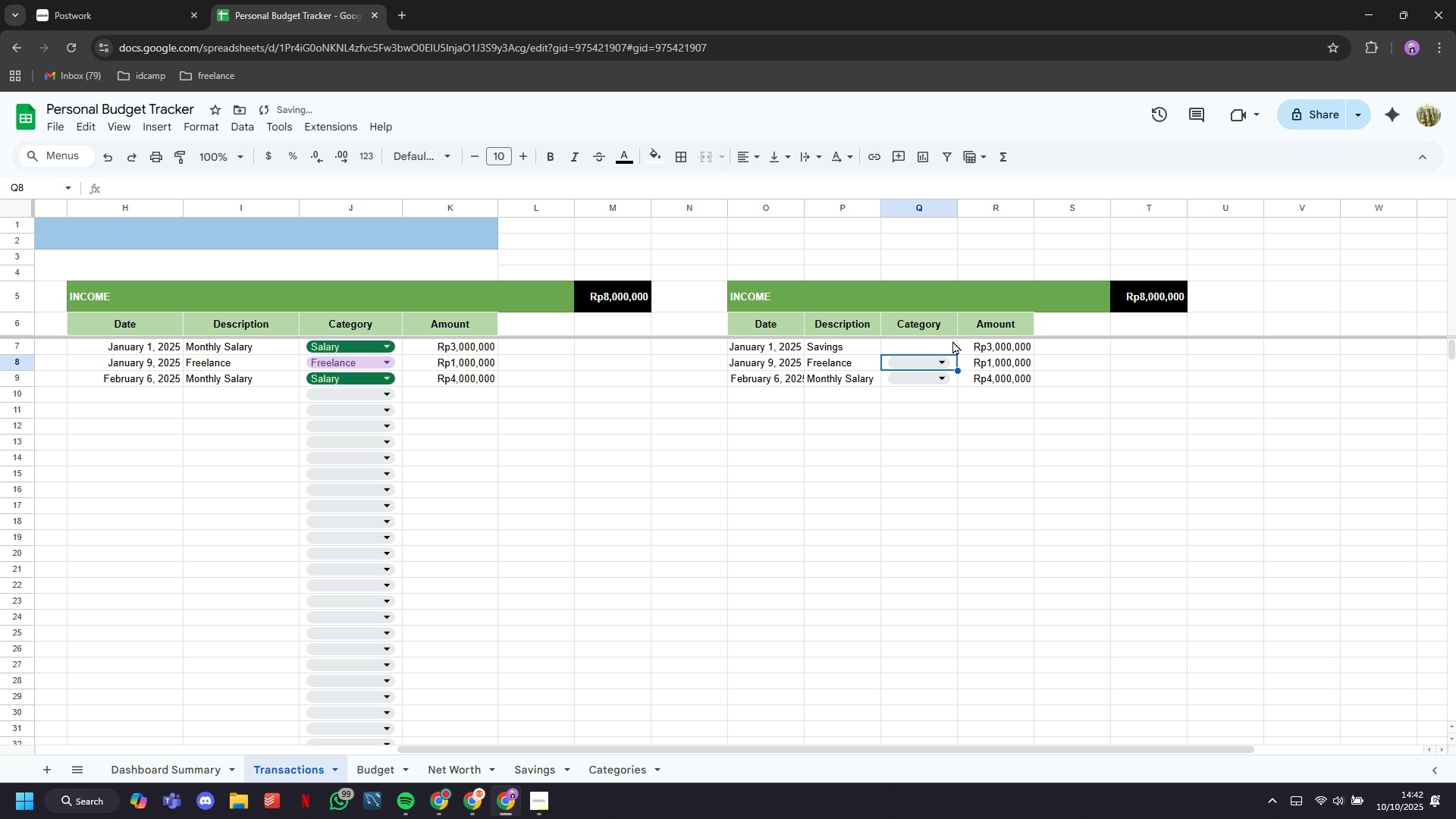 
key(ArrowDown)
 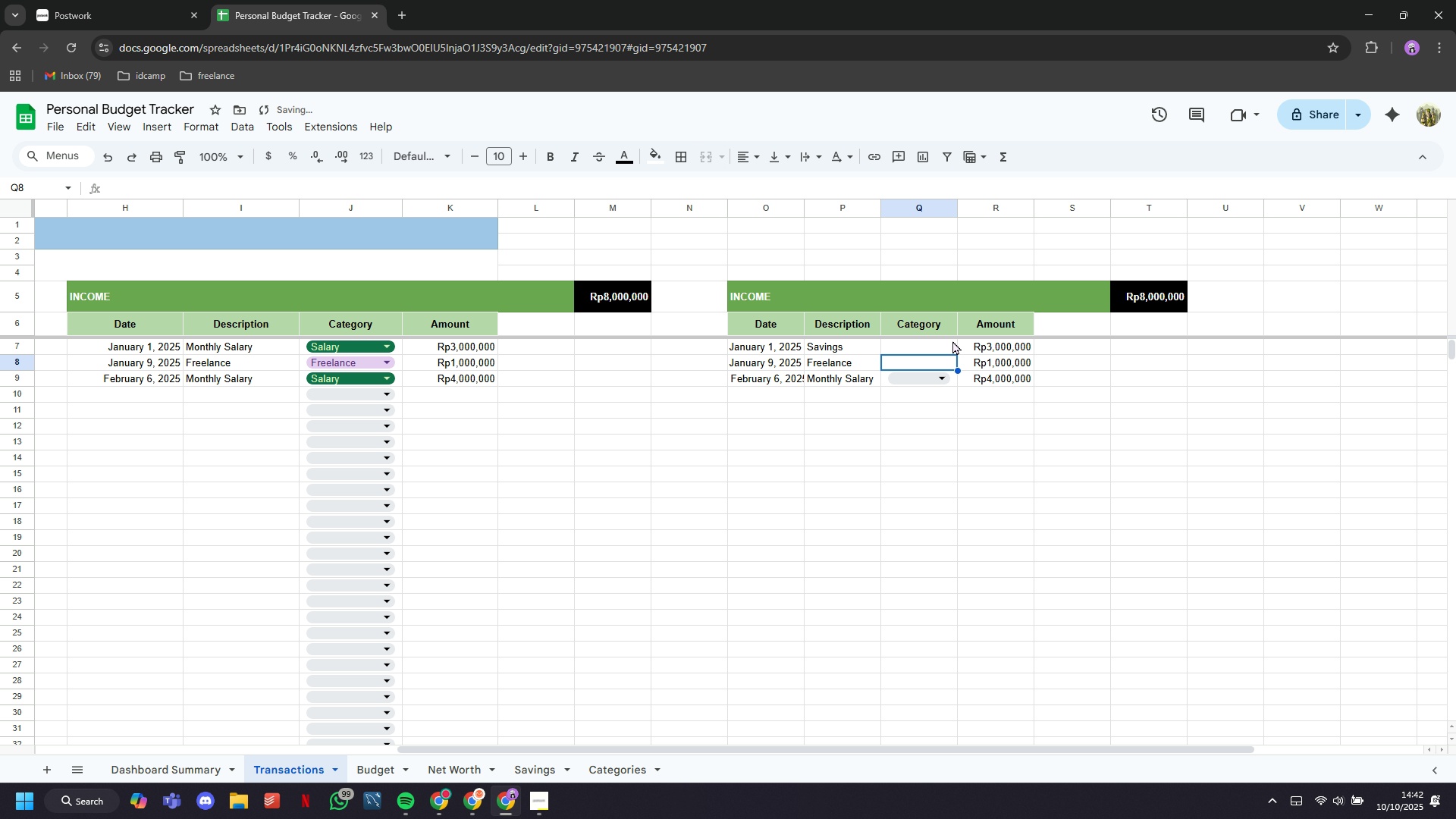 
key(Delete)
 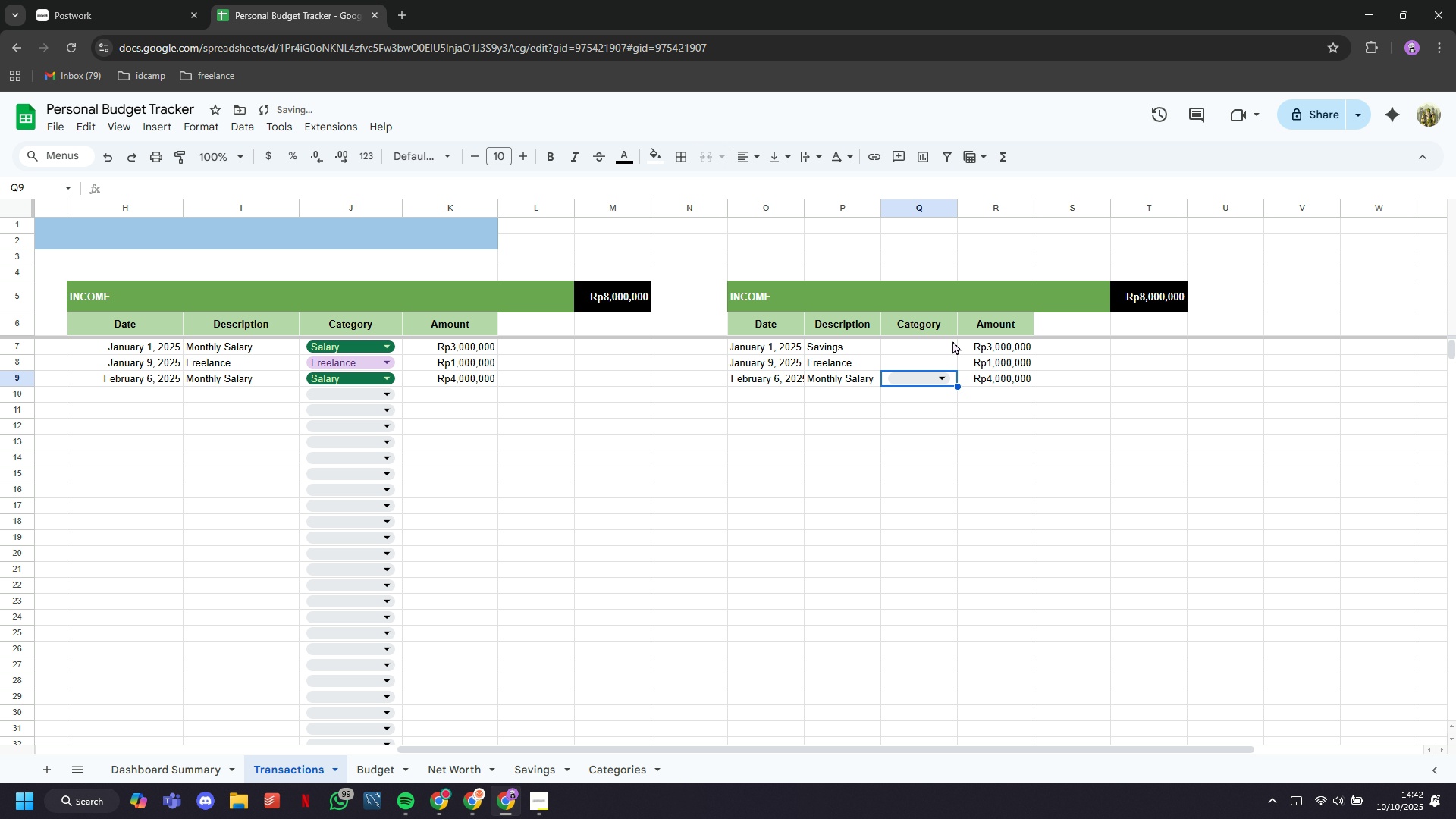 
key(ArrowDown)
 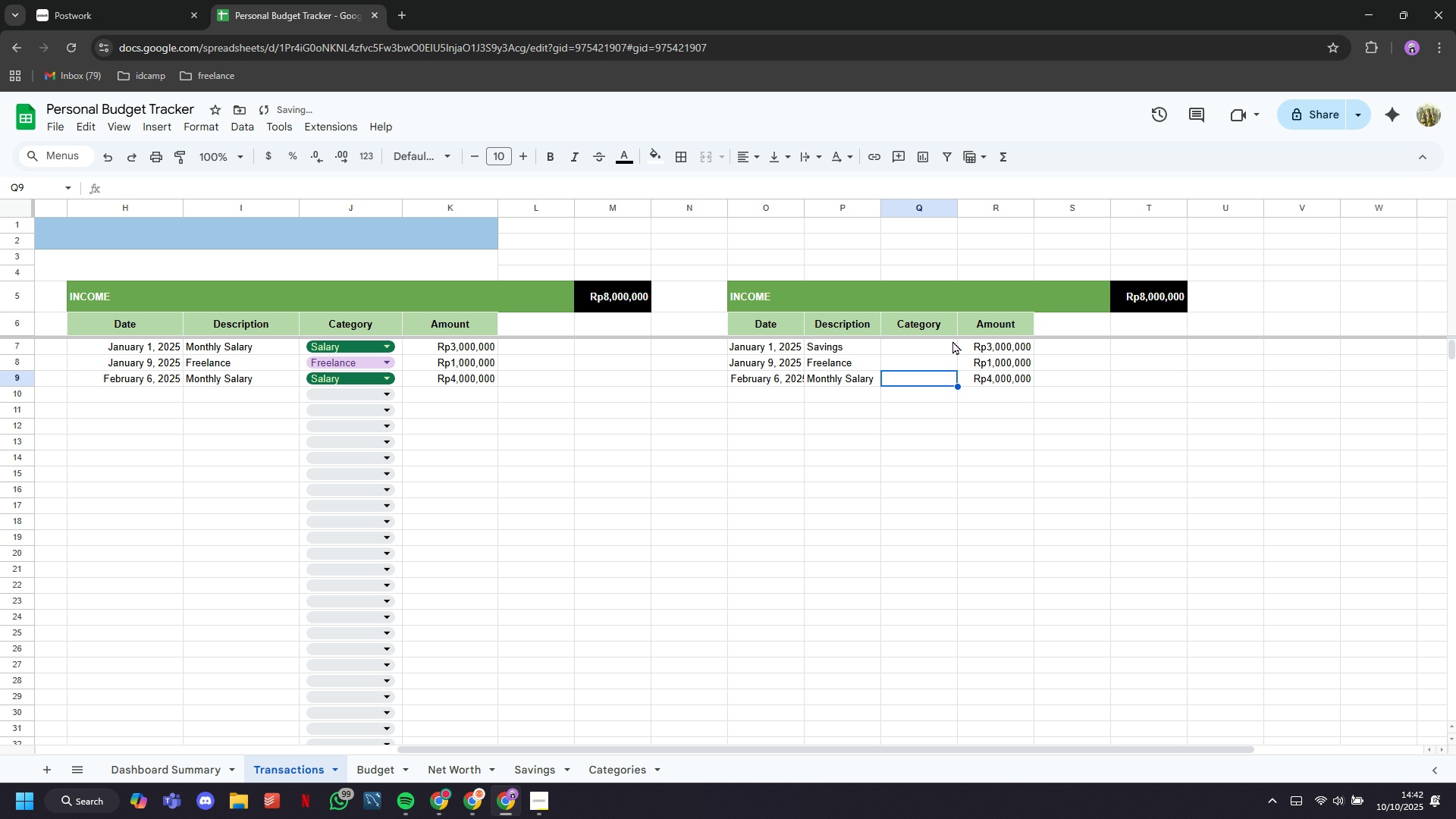 
key(Delete)
 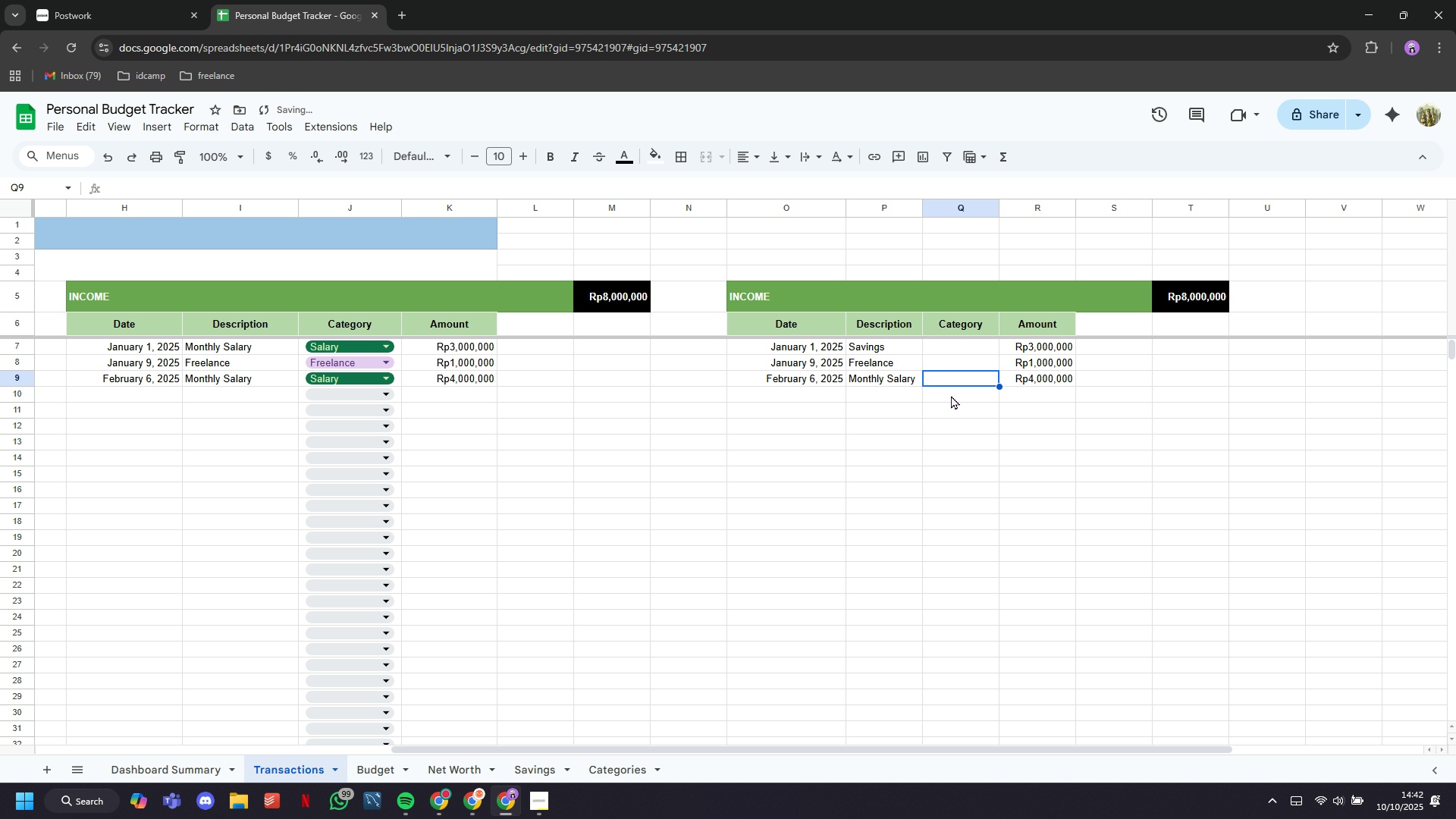 
double_click([745, 295])
 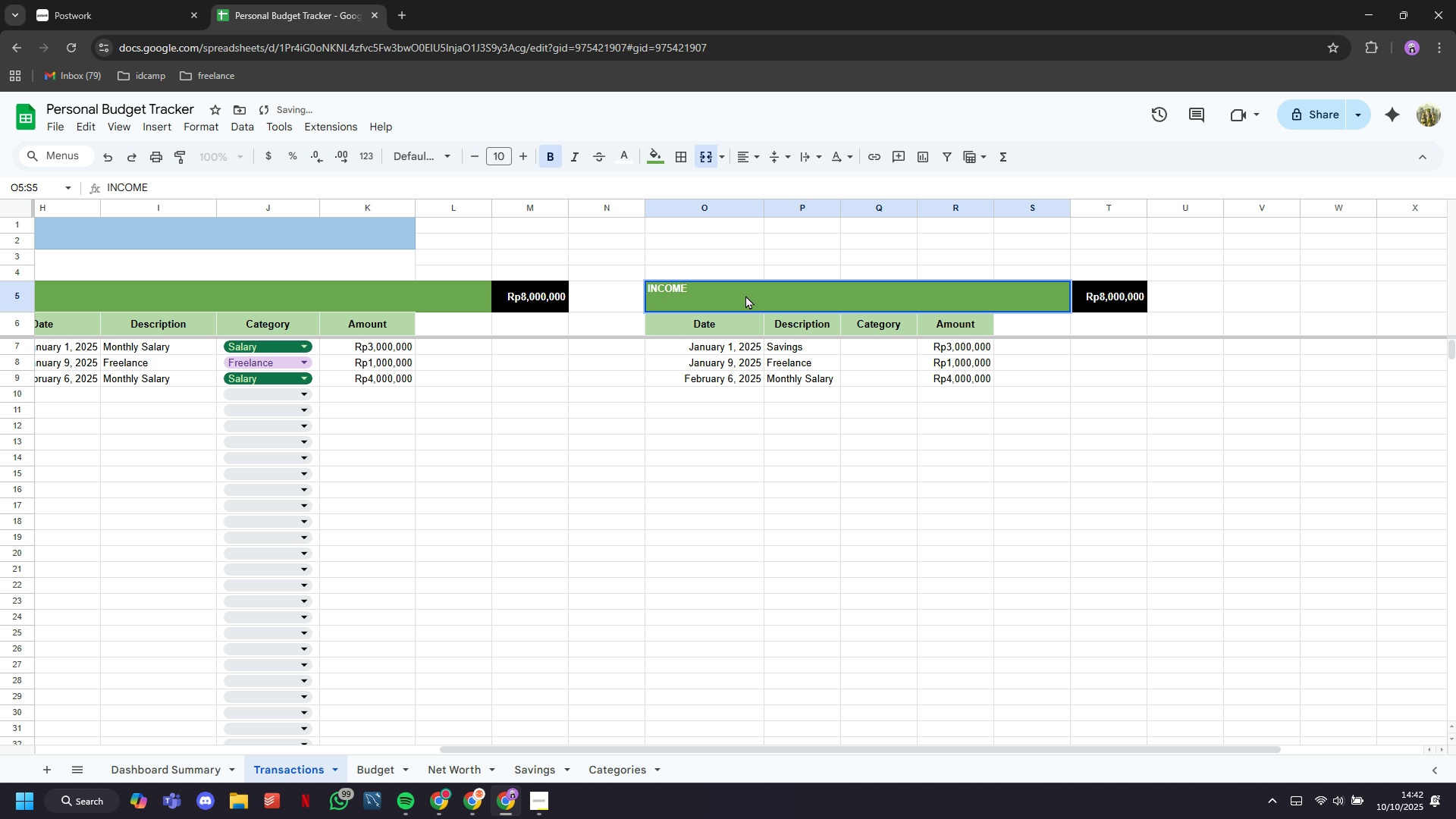 
triple_click([745, 295])
 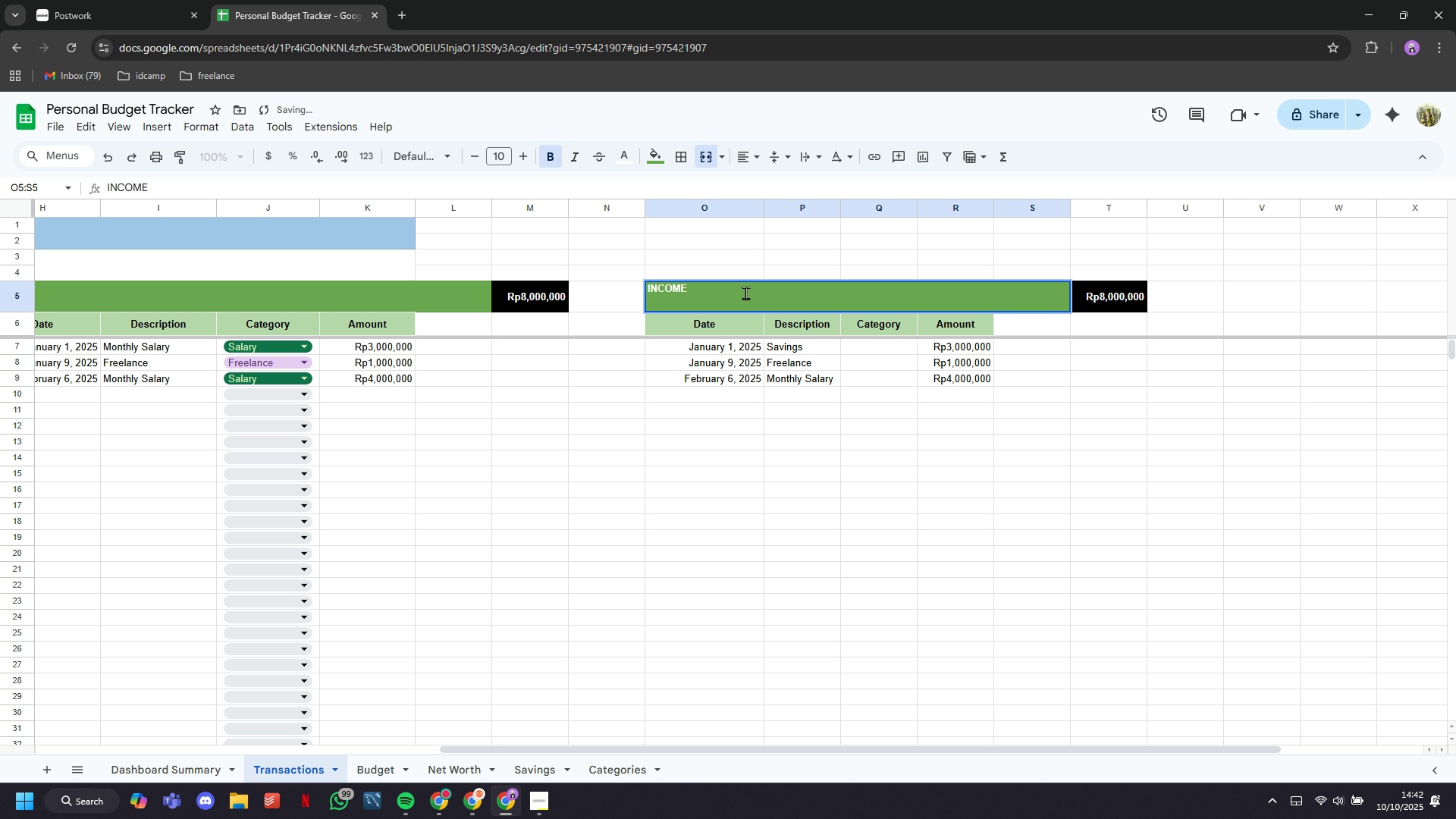 
triple_click([745, 295])
 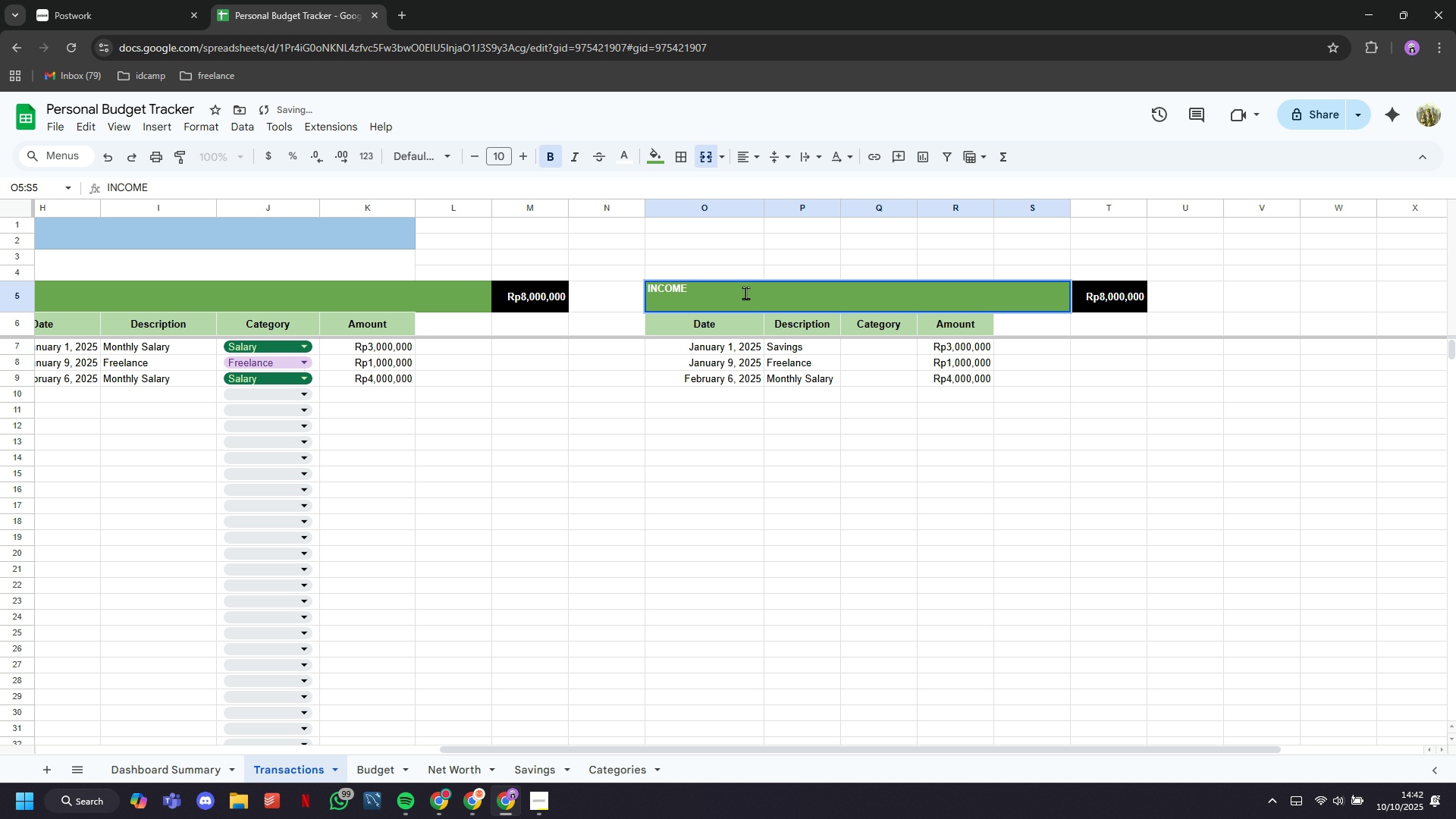 
triple_click([745, 295])
 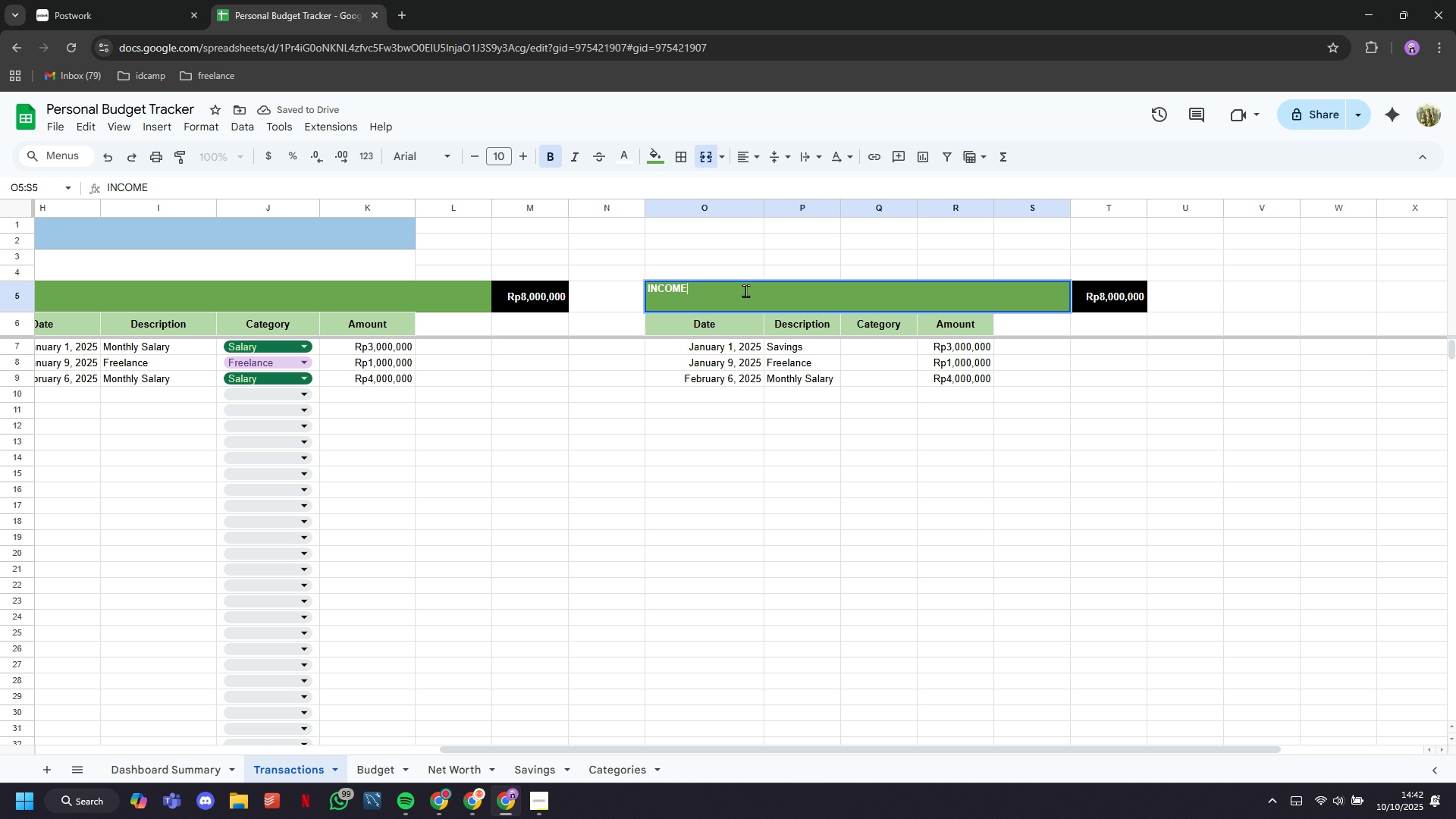 
double_click([745, 290])
 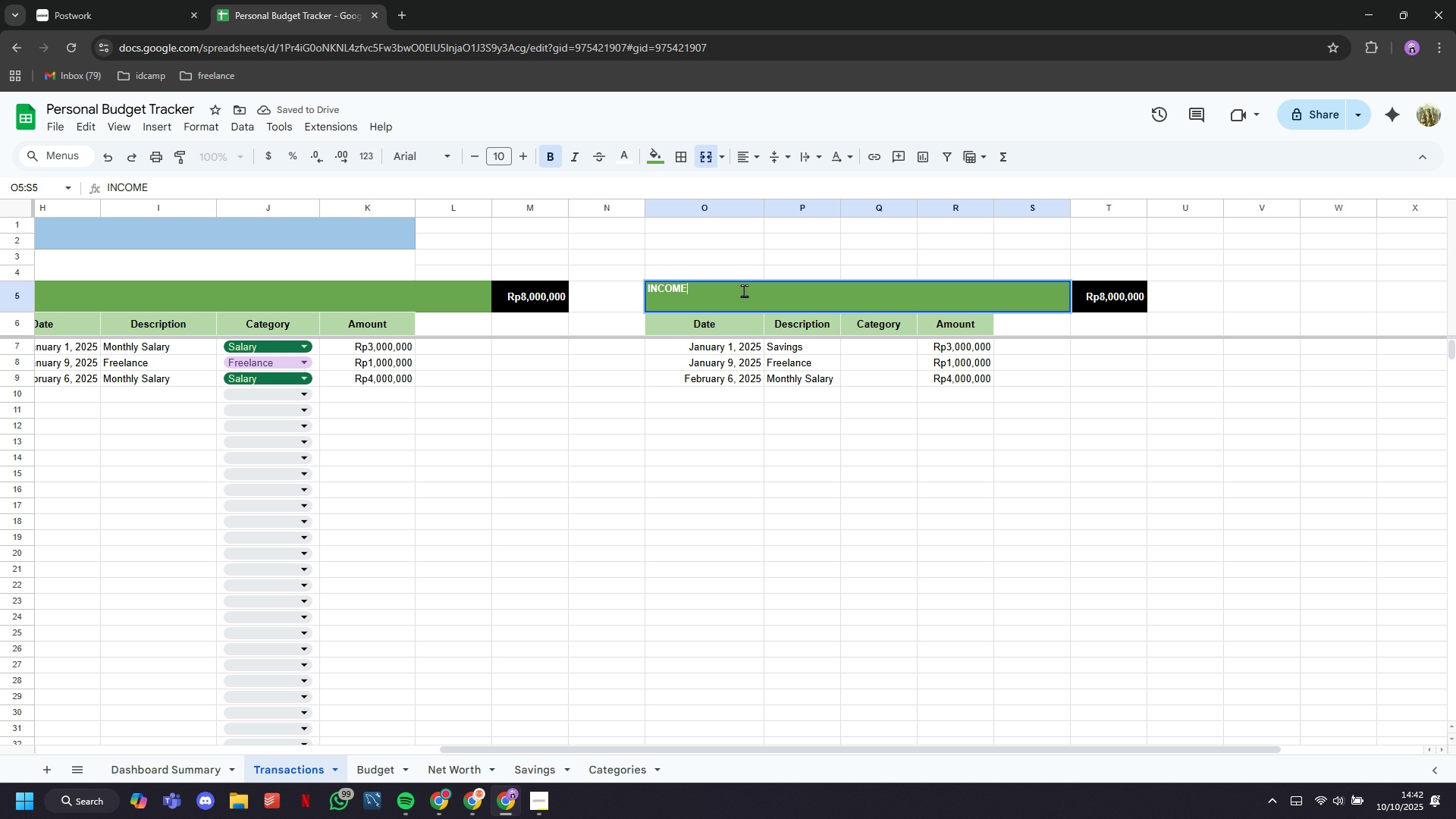 
key(Control+A)
 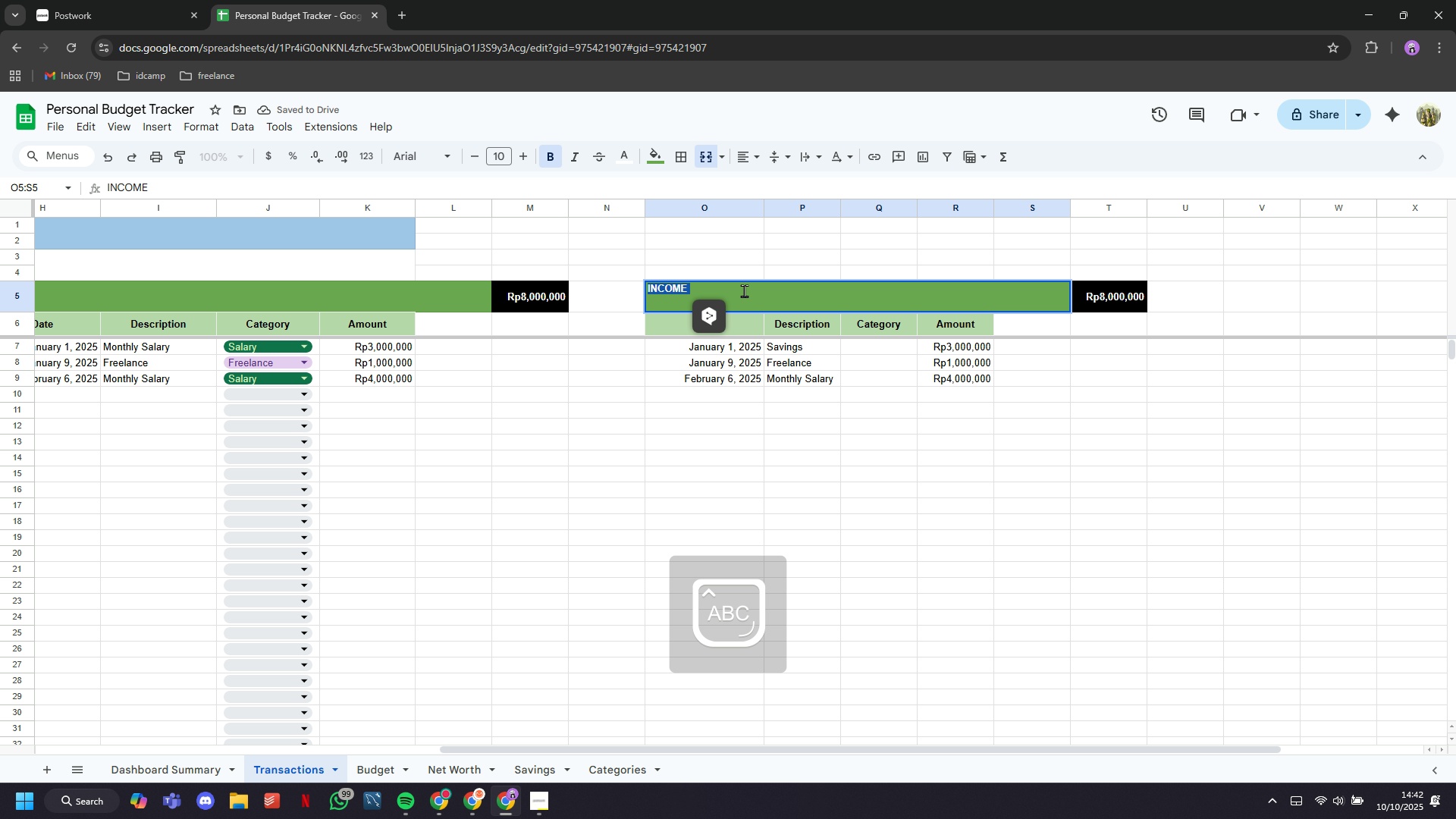 
key(Control+CapsLock)
 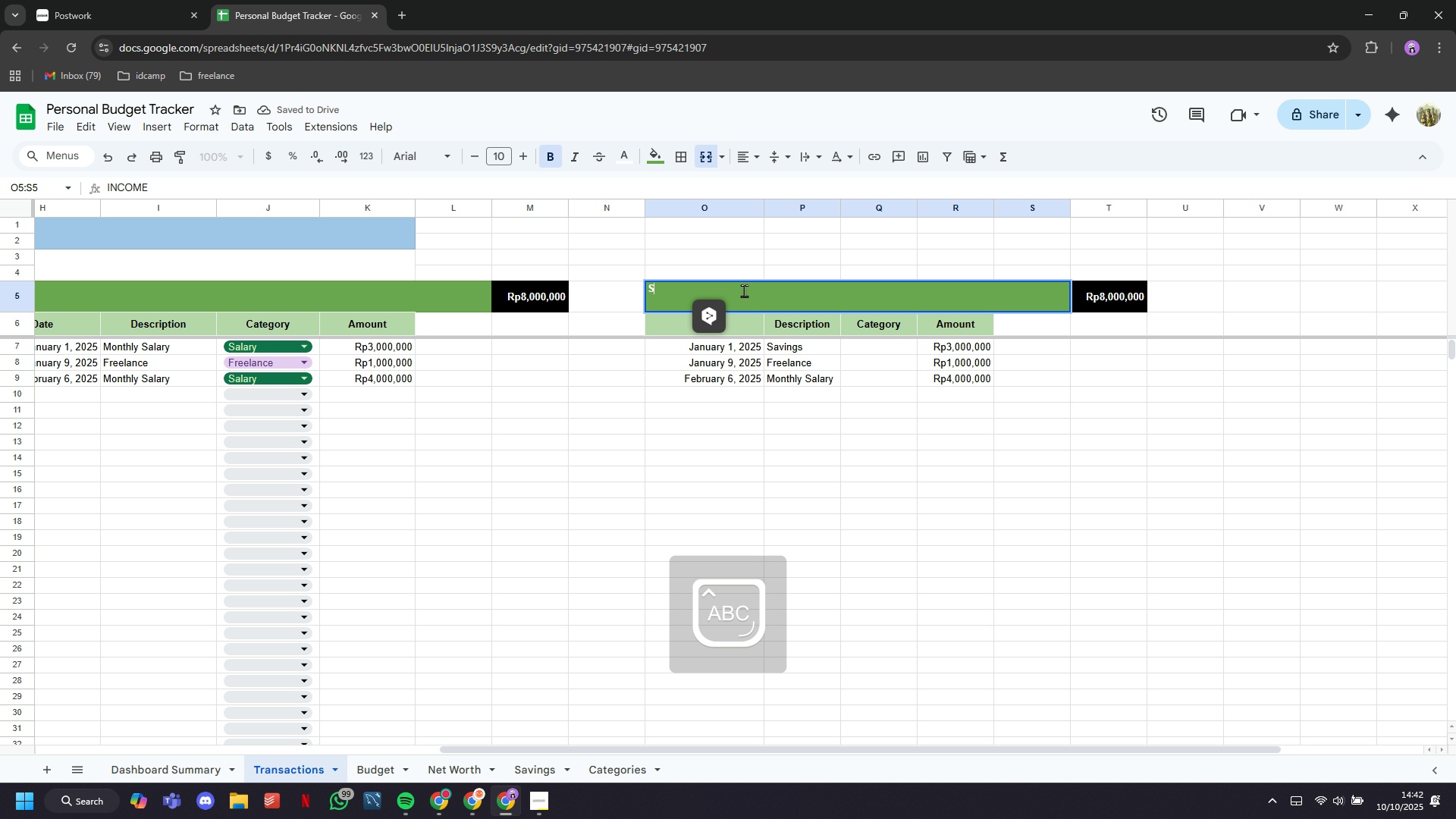 
key(Control+S)
 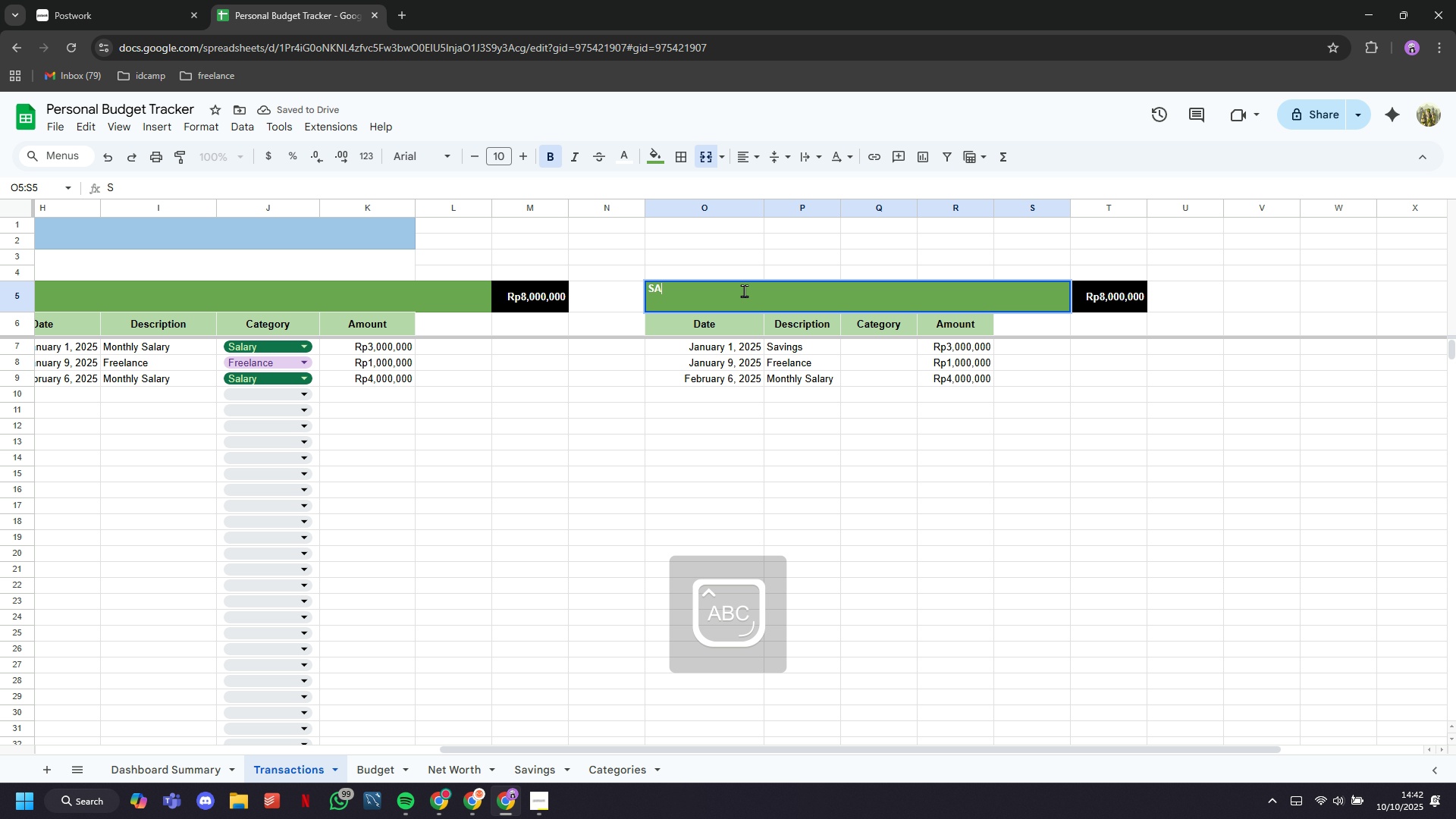 
key(Control+A)
 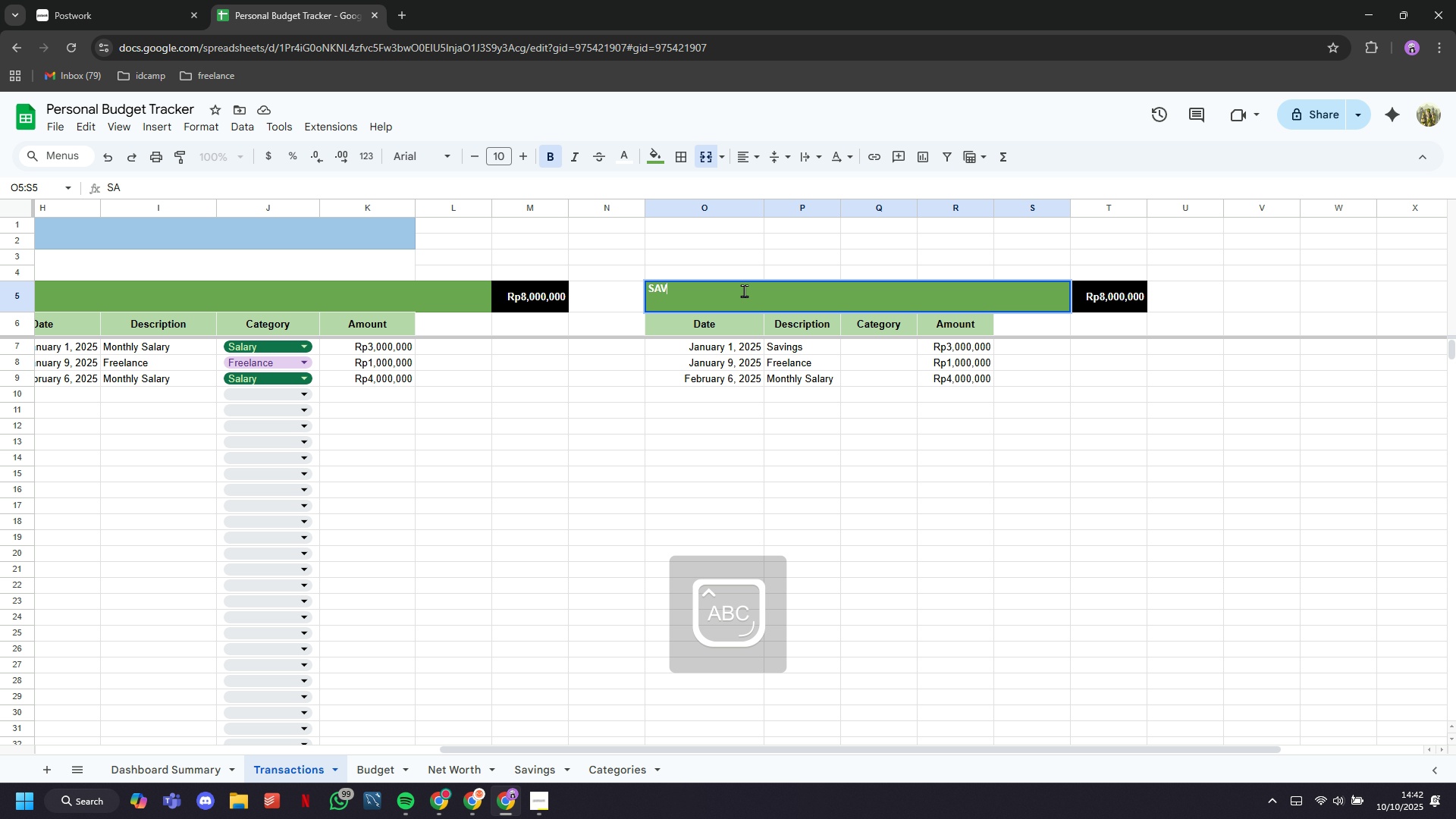 
key(Control+V)
 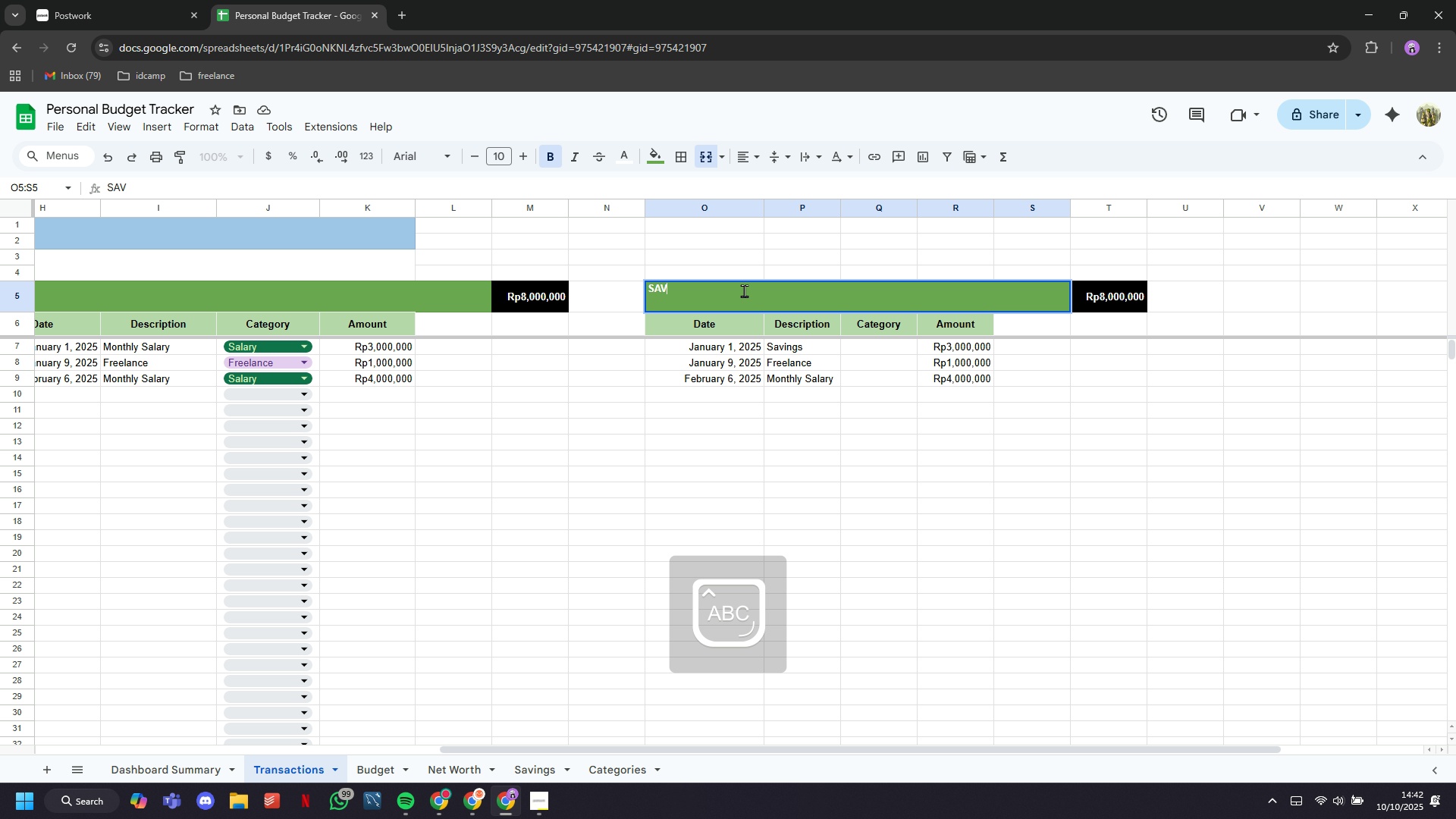 
type(INGS)
 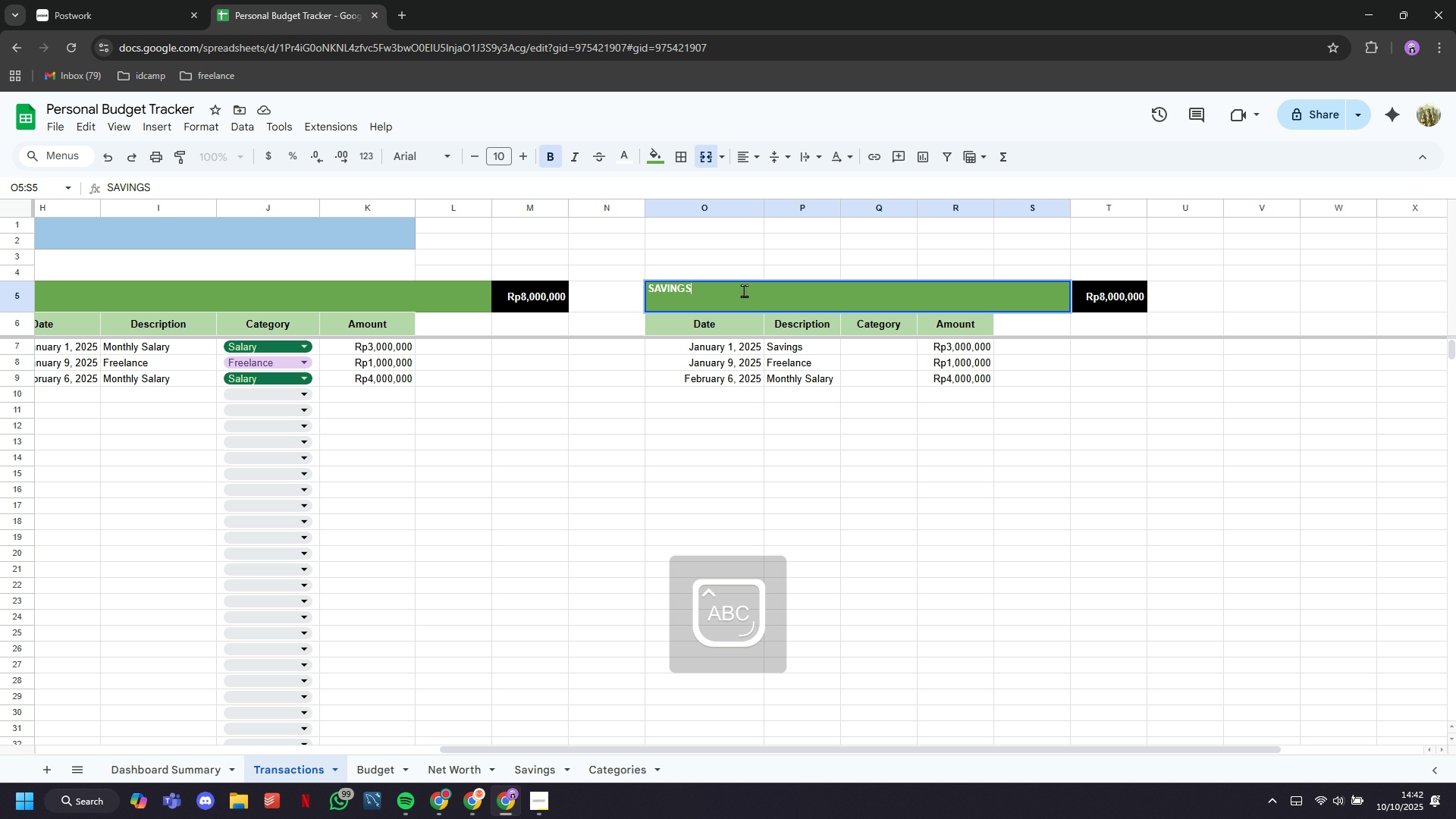 
key(Enter)
 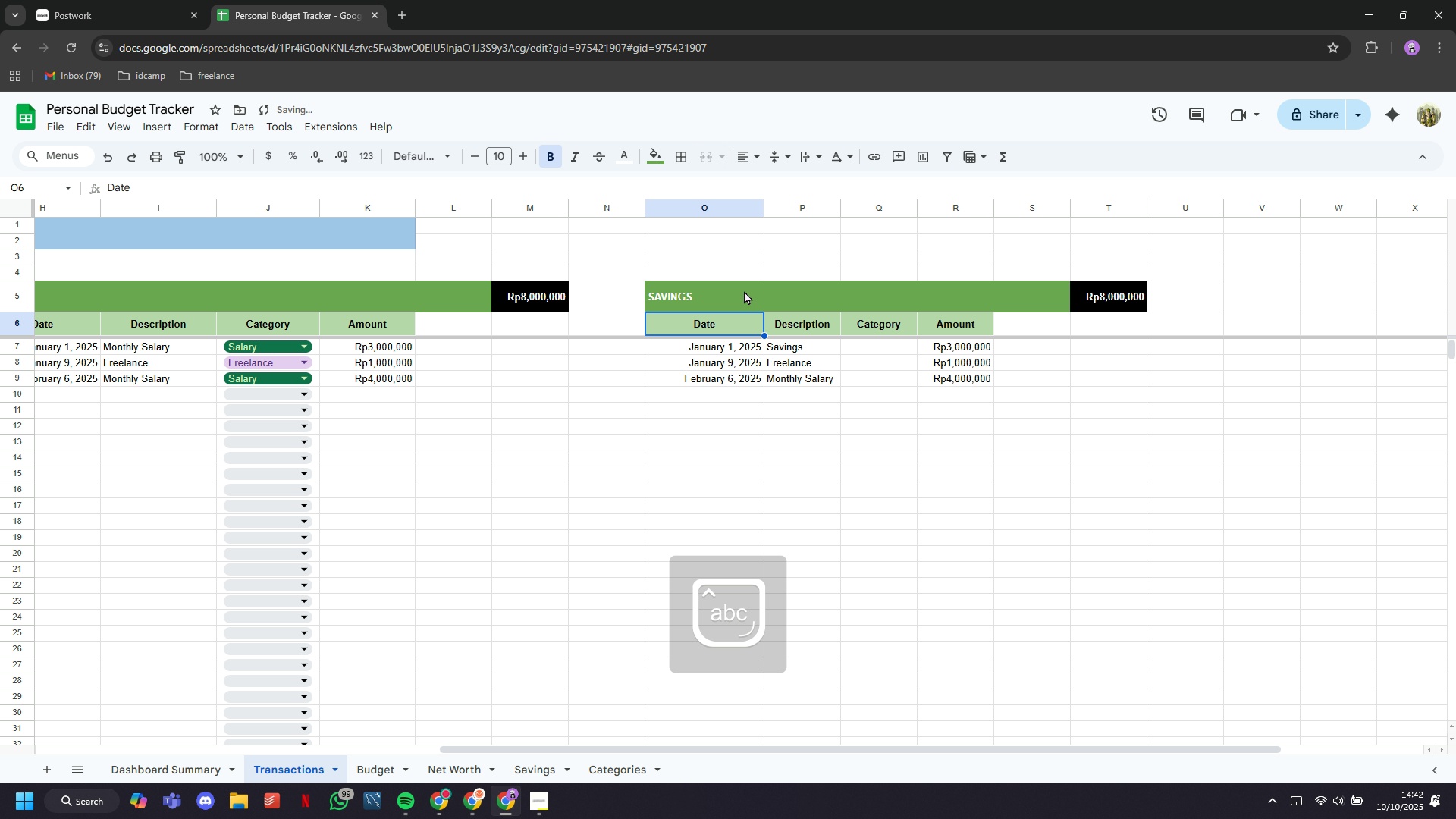 
key(CapsLock)
 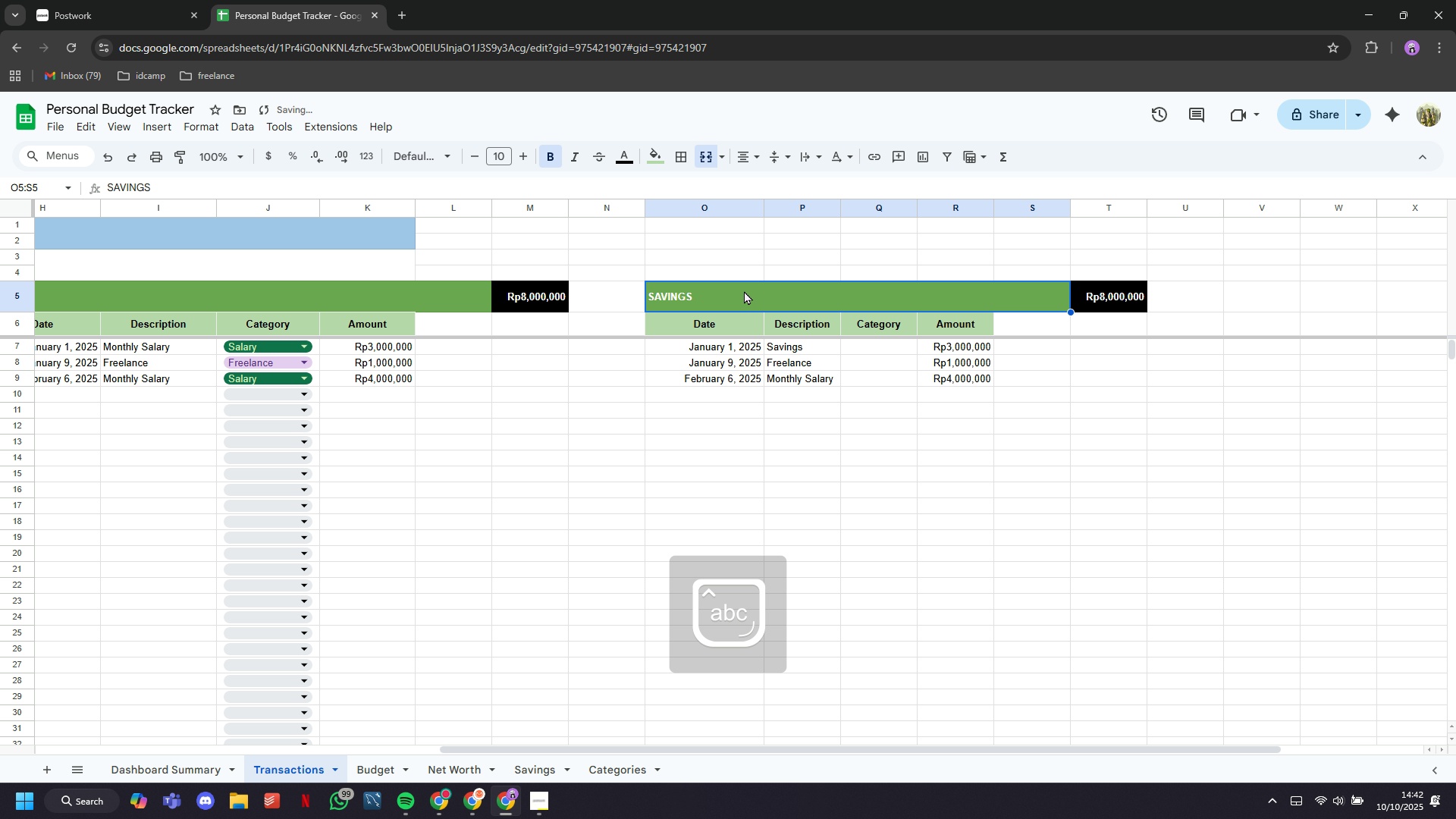 
left_click([744, 290])
 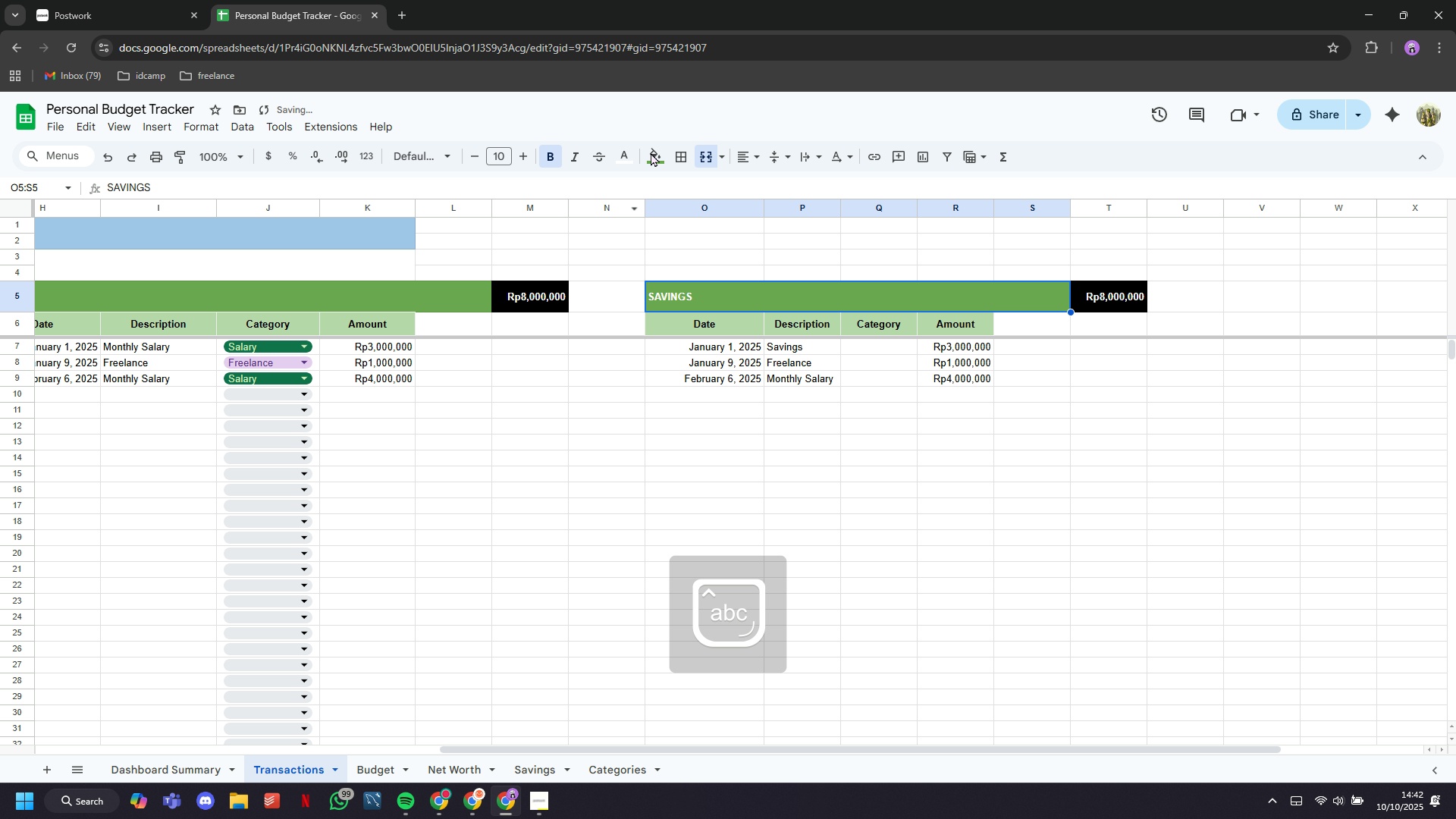 
left_click([651, 152])
 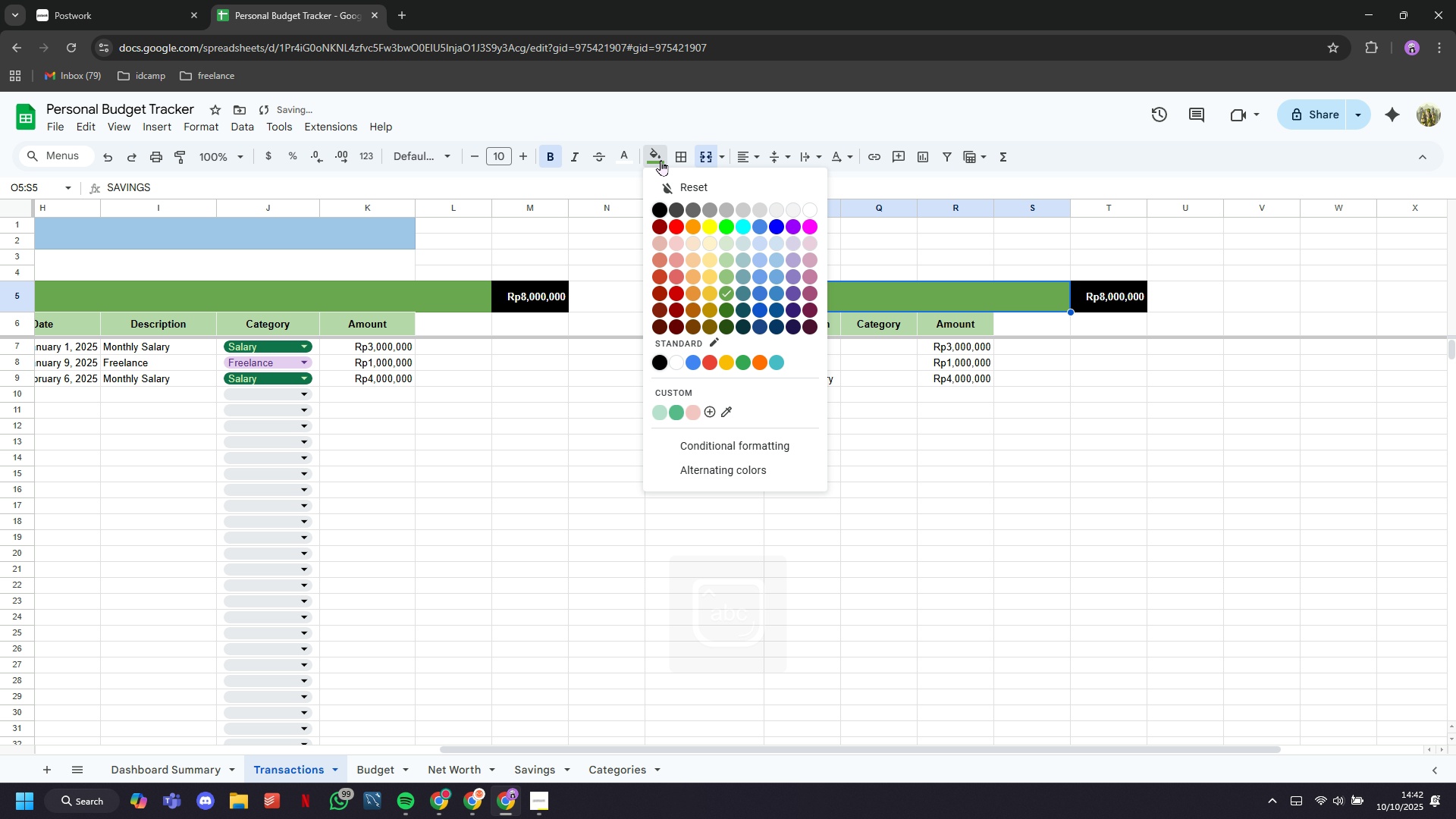 
left_click([653, 155])
 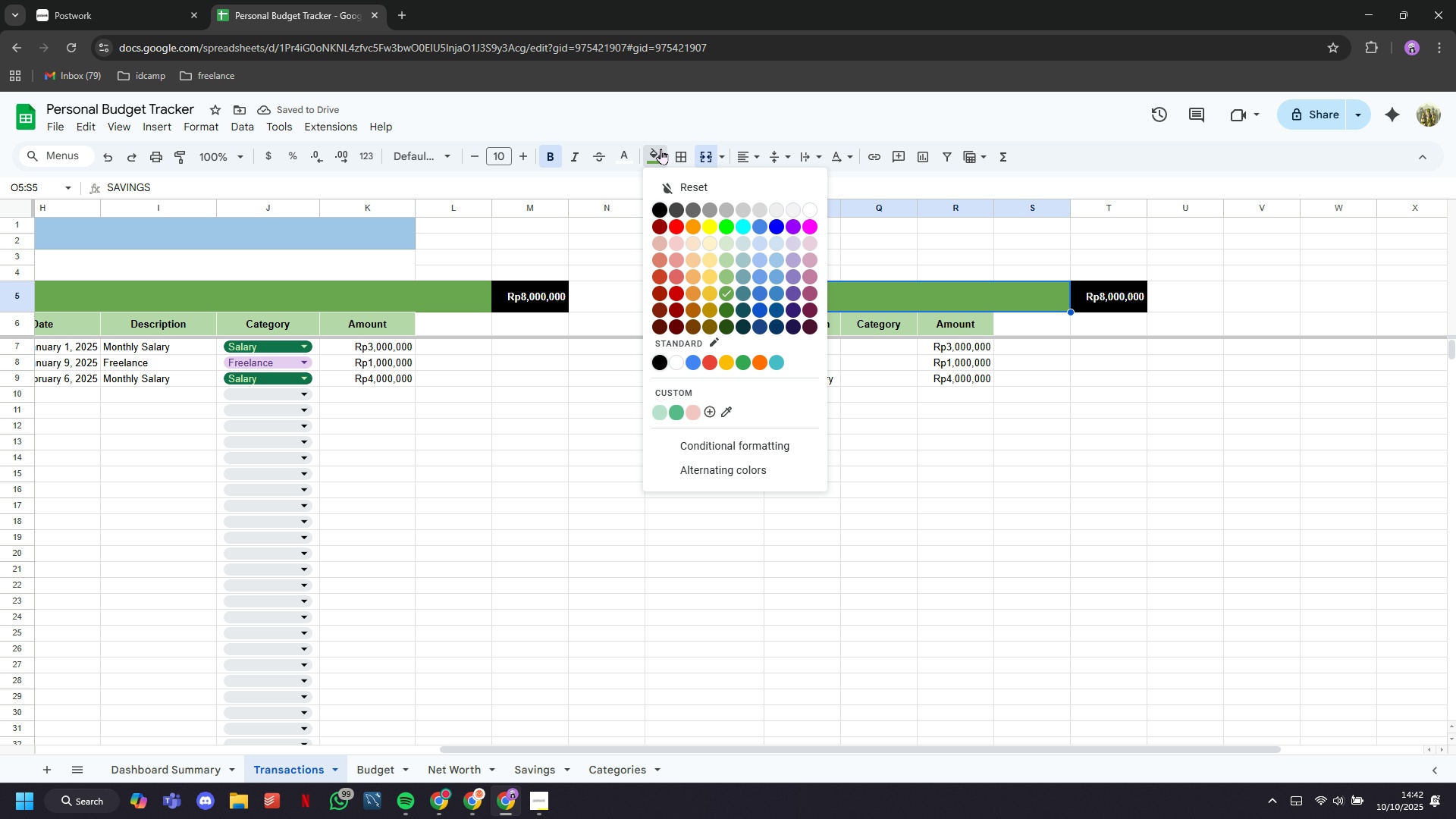 
left_click([661, 151])
 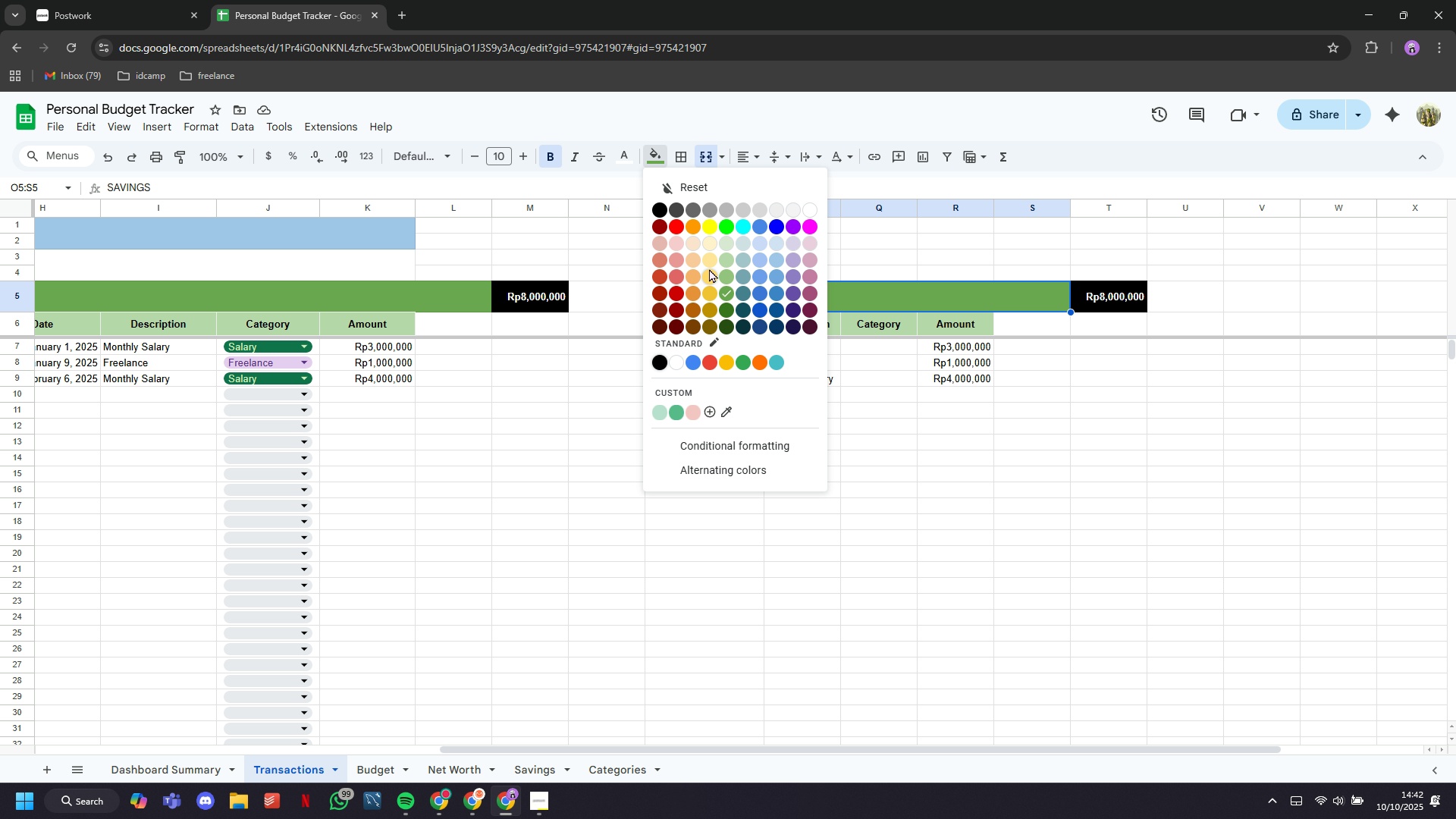 
left_click([708, 262])
 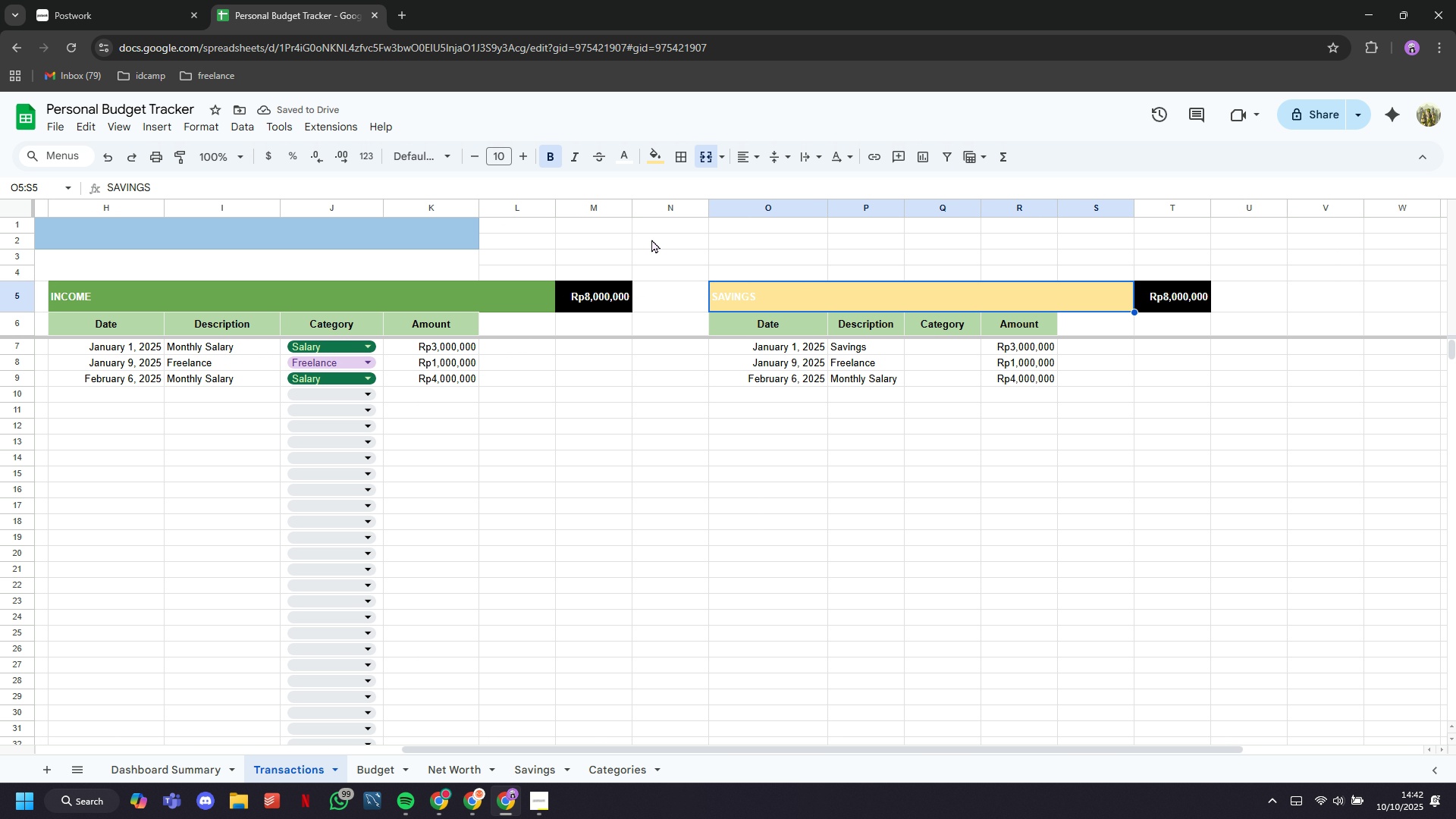 
left_click([629, 153])
 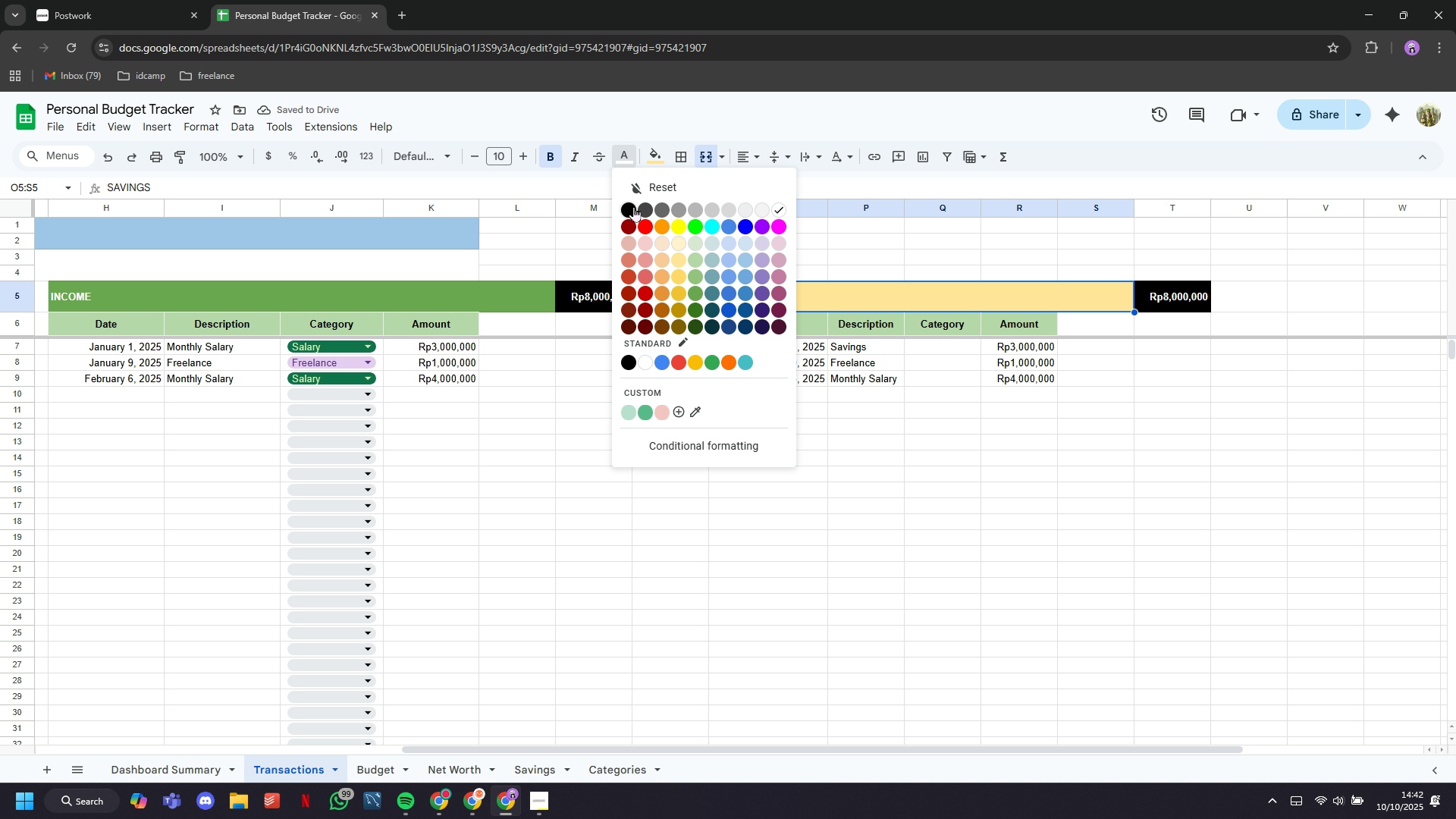 
left_click([633, 207])
 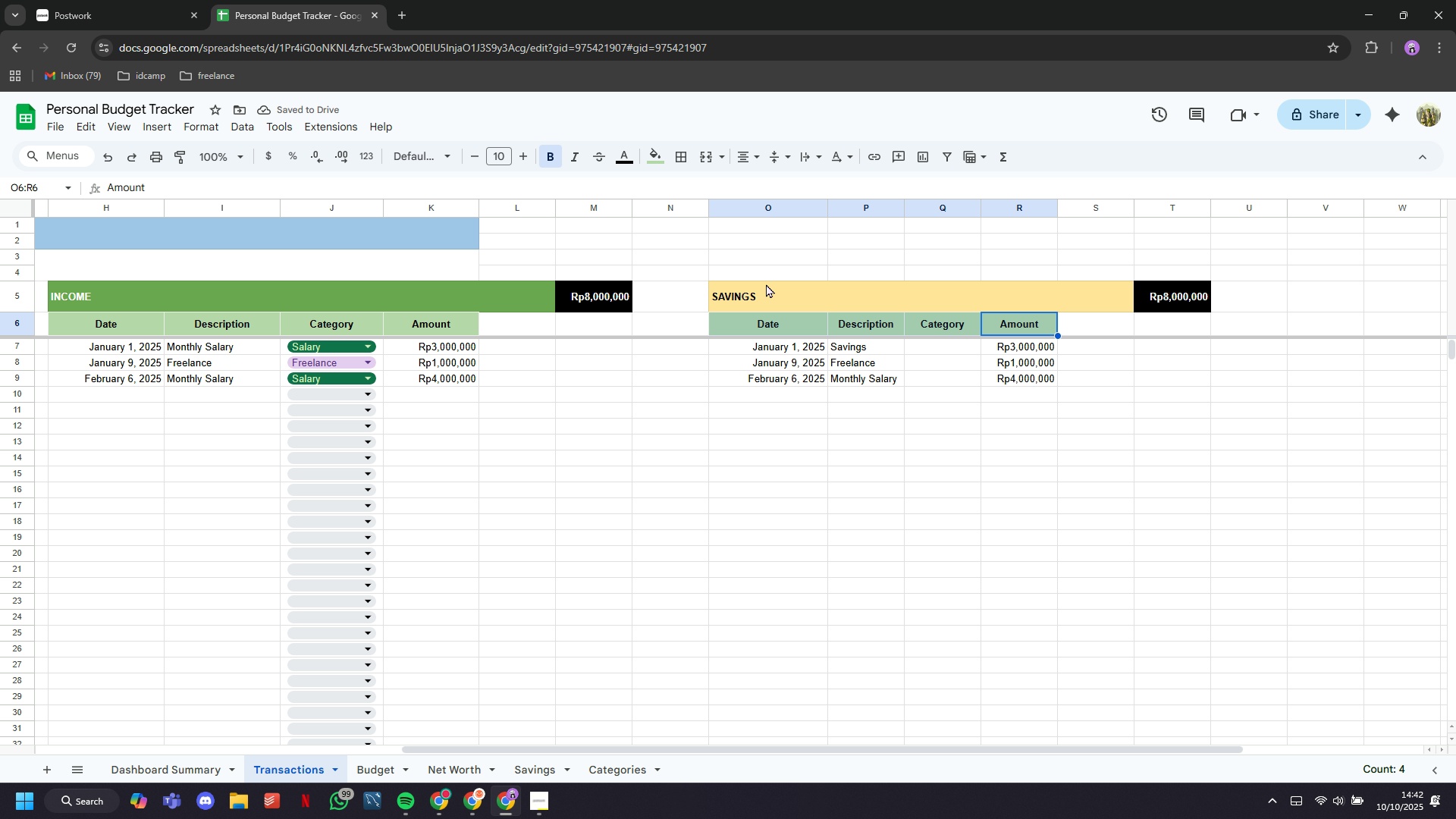 
left_click([655, 161])
 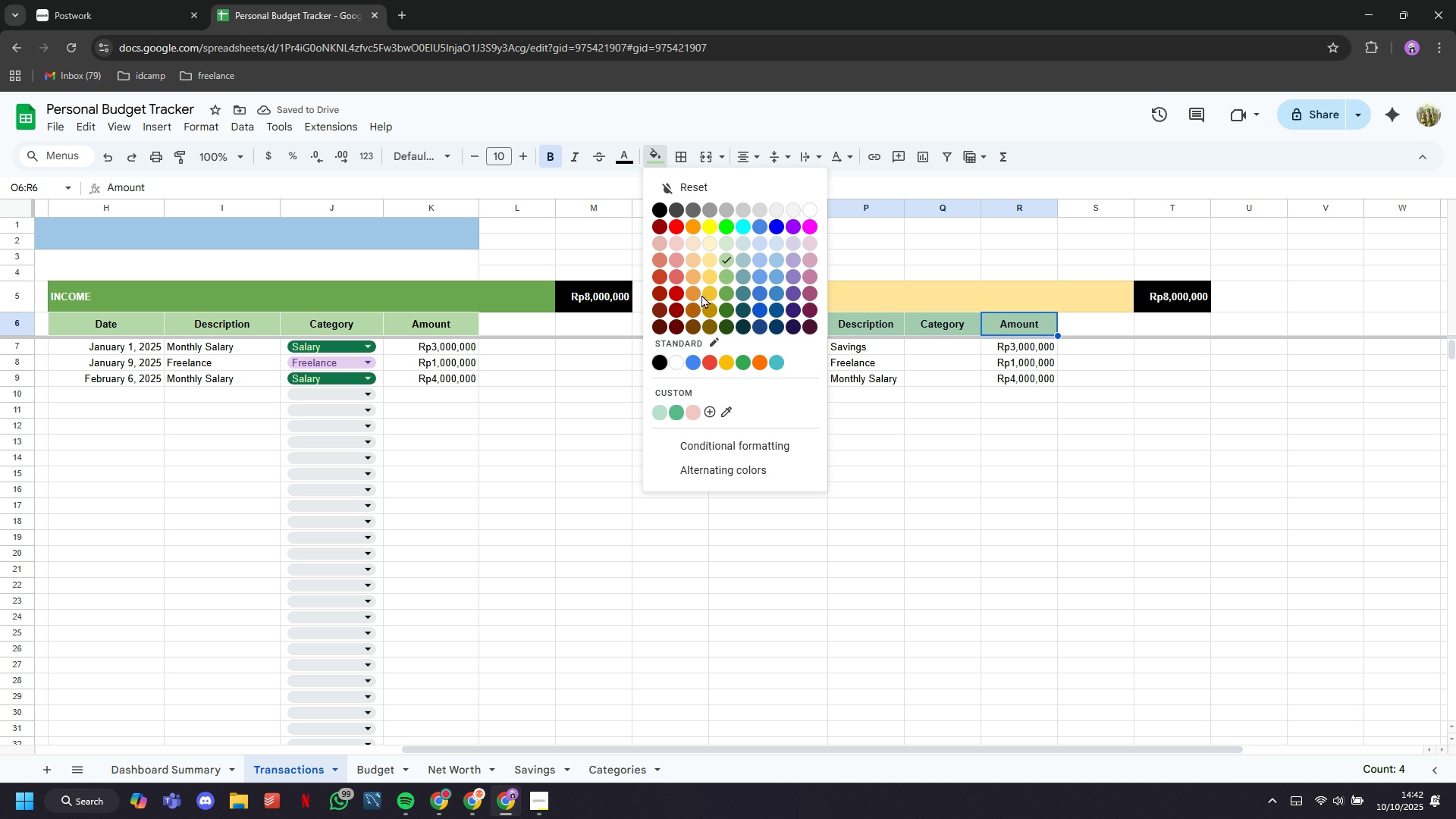 
left_click([699, 293])
 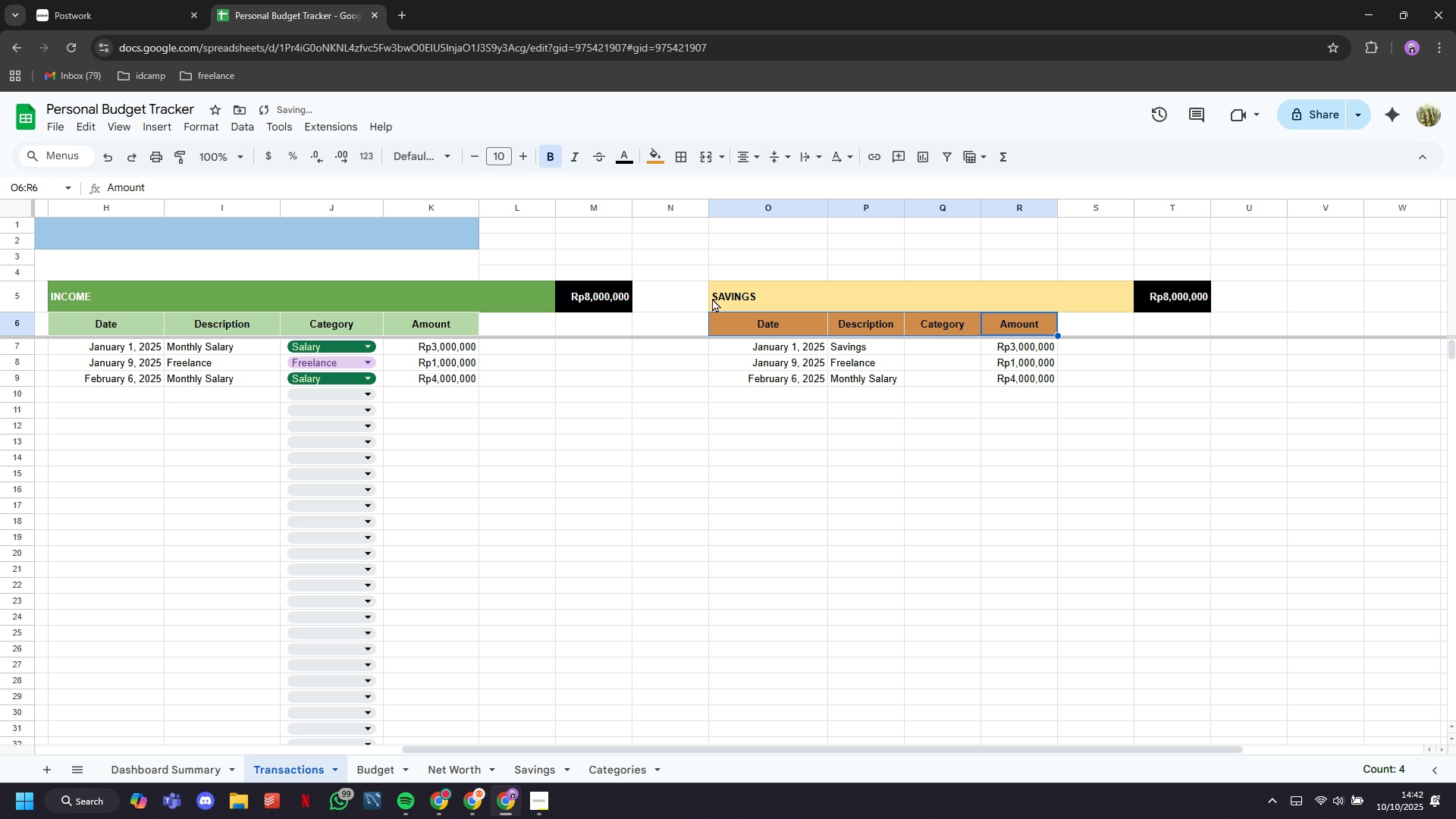 
left_click([866, 516])
 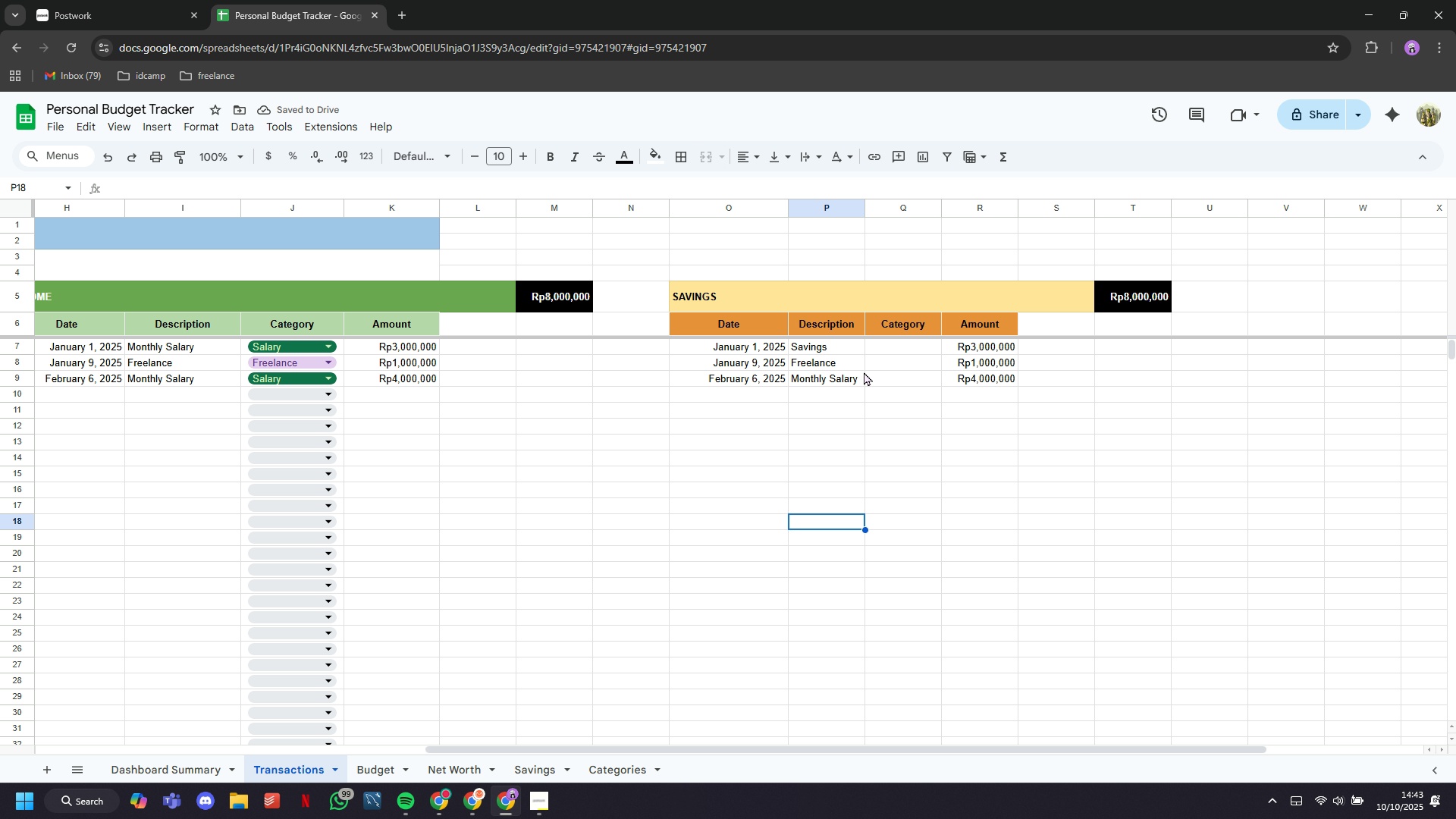 
left_click([885, 347])
 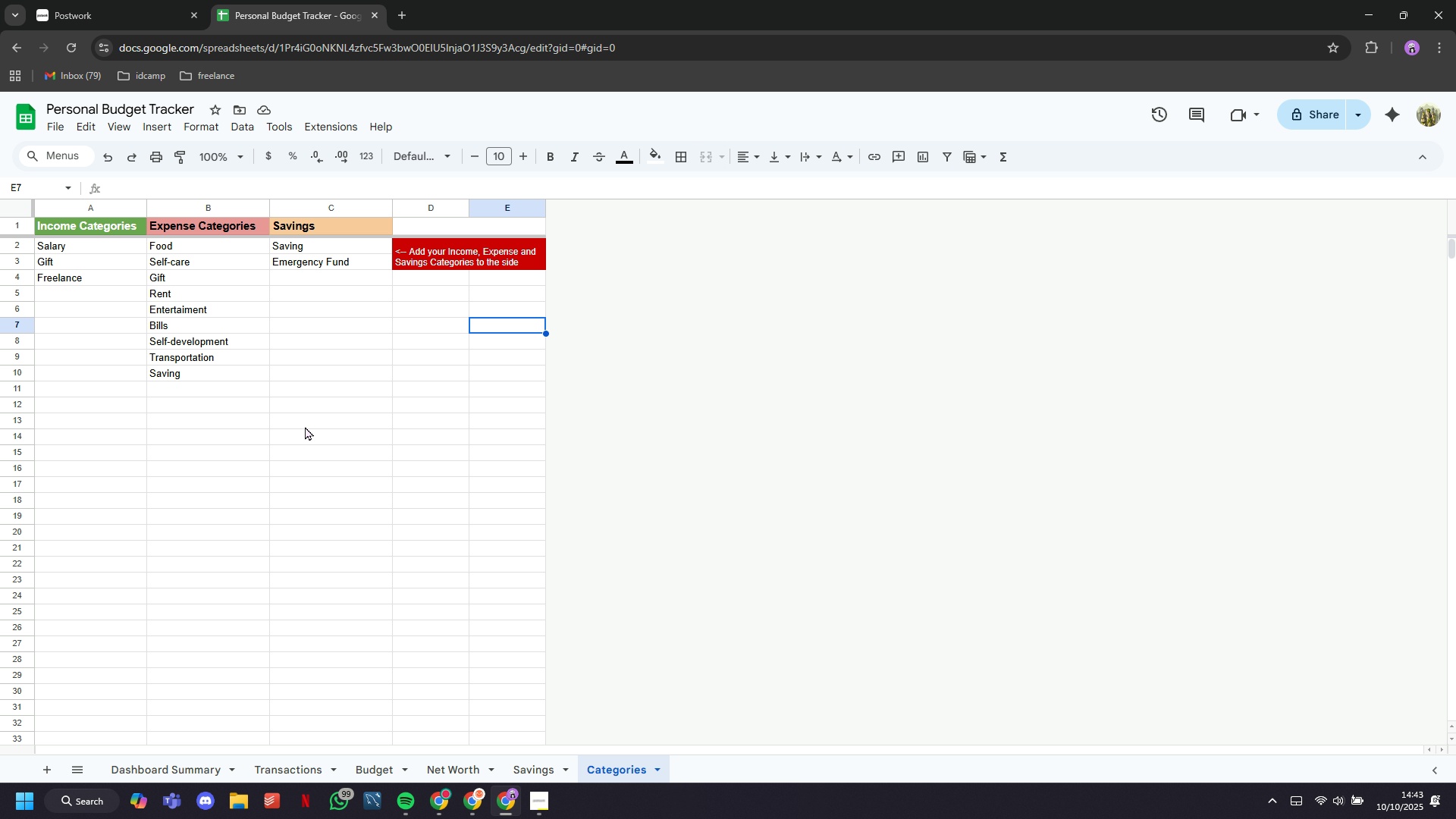 
wait(9.3)
 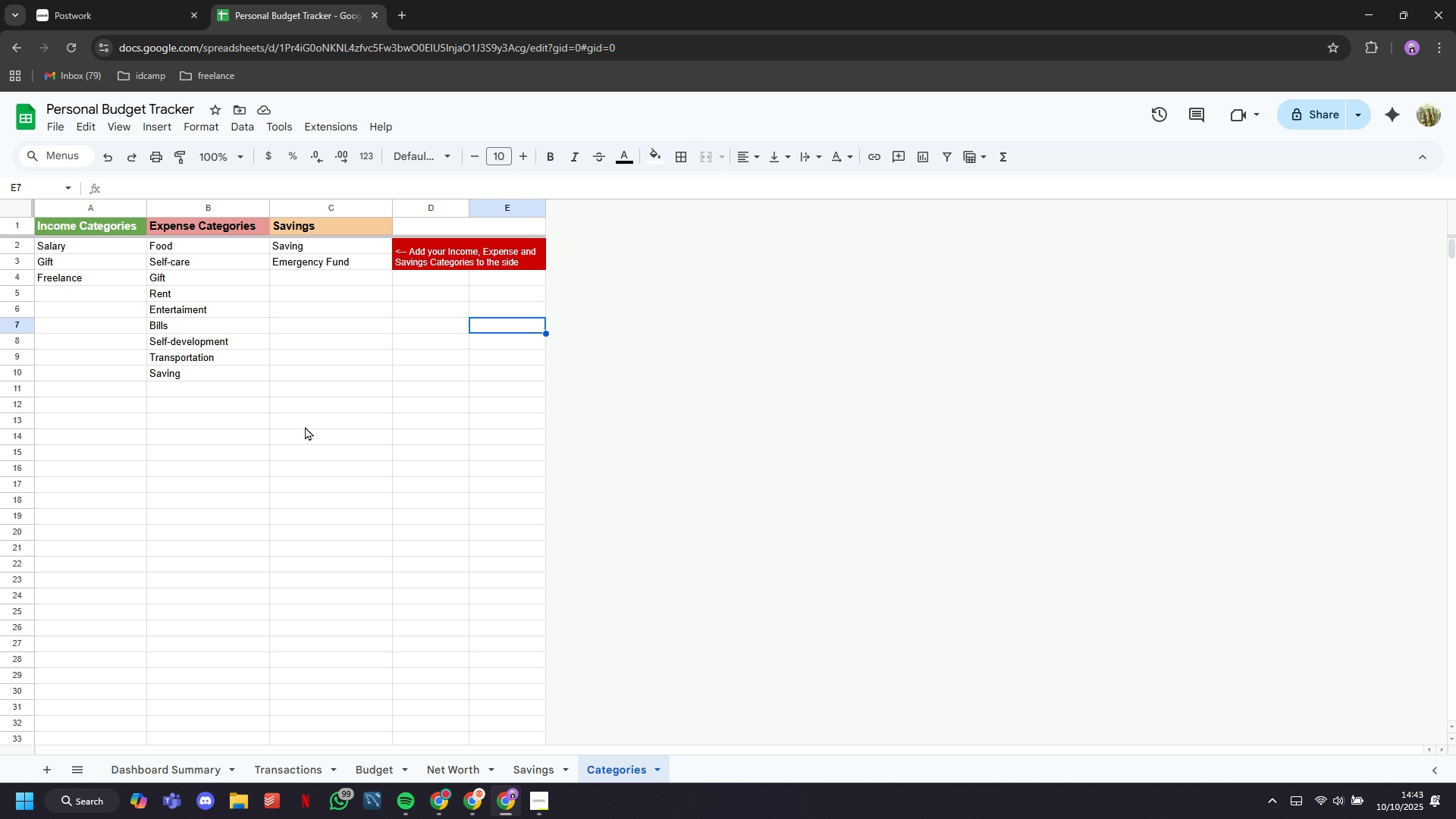 
left_click([340, 278])
 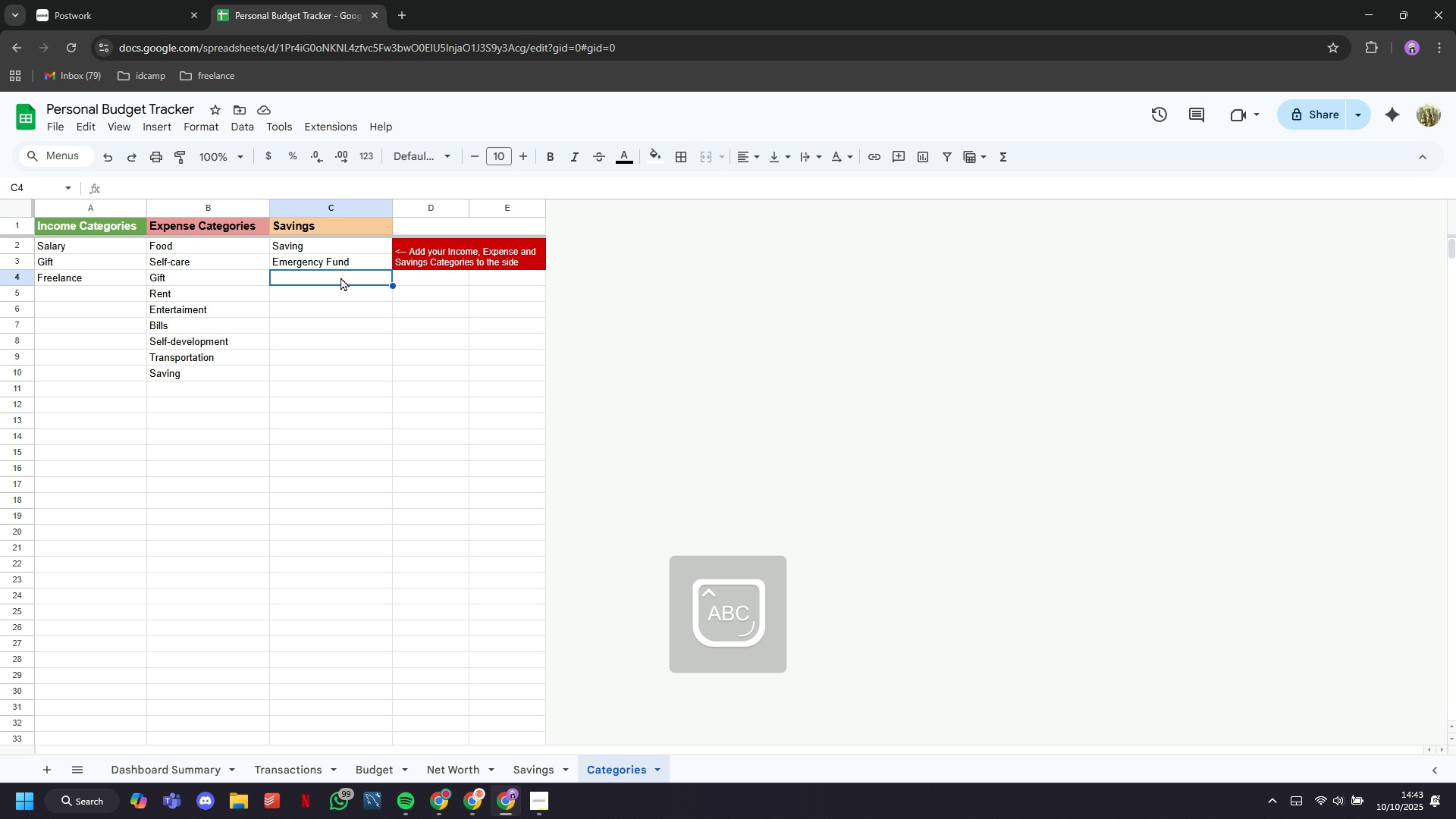 
type(Savings from Sallary)
 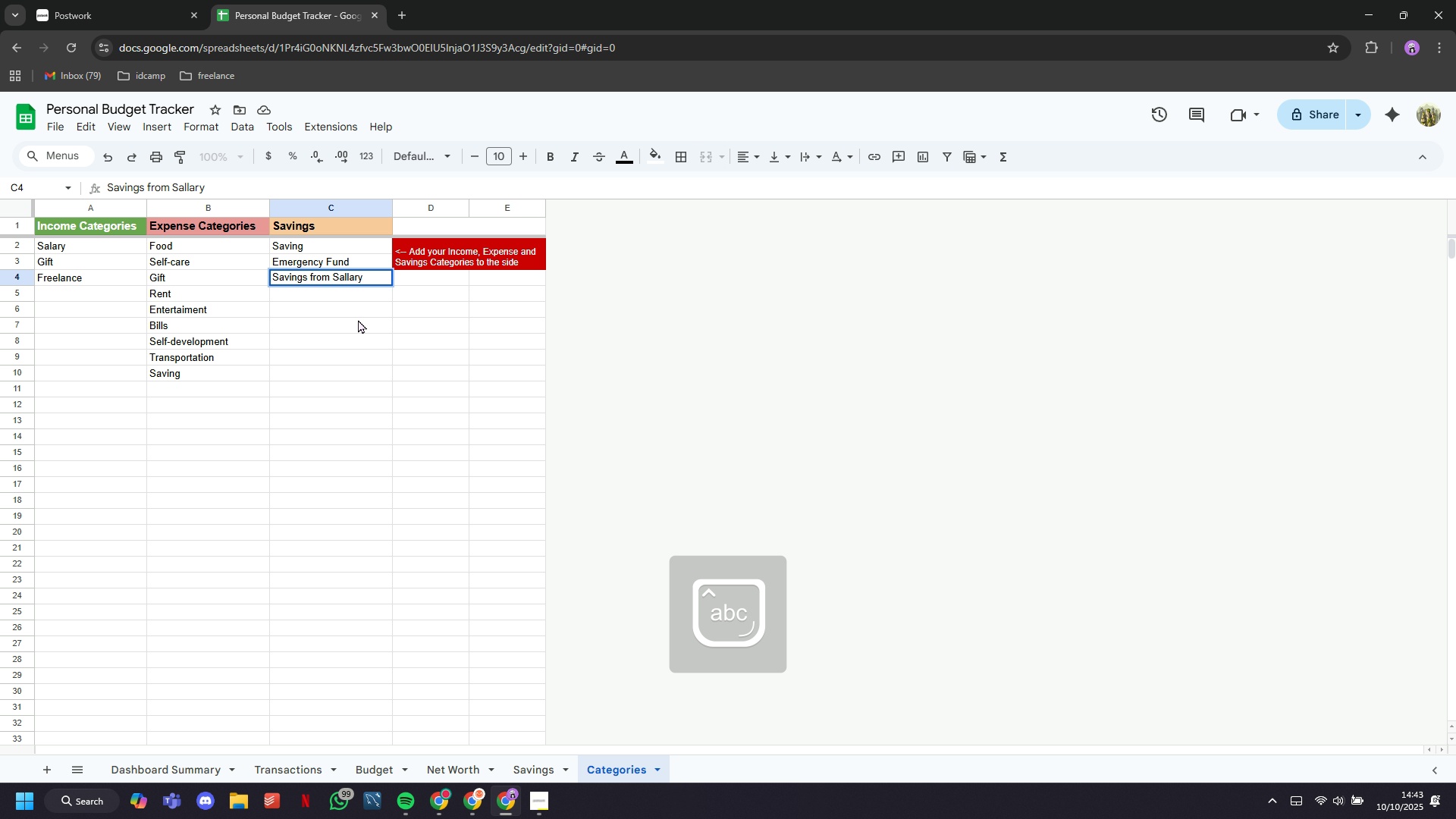 
left_click([360, 323])
 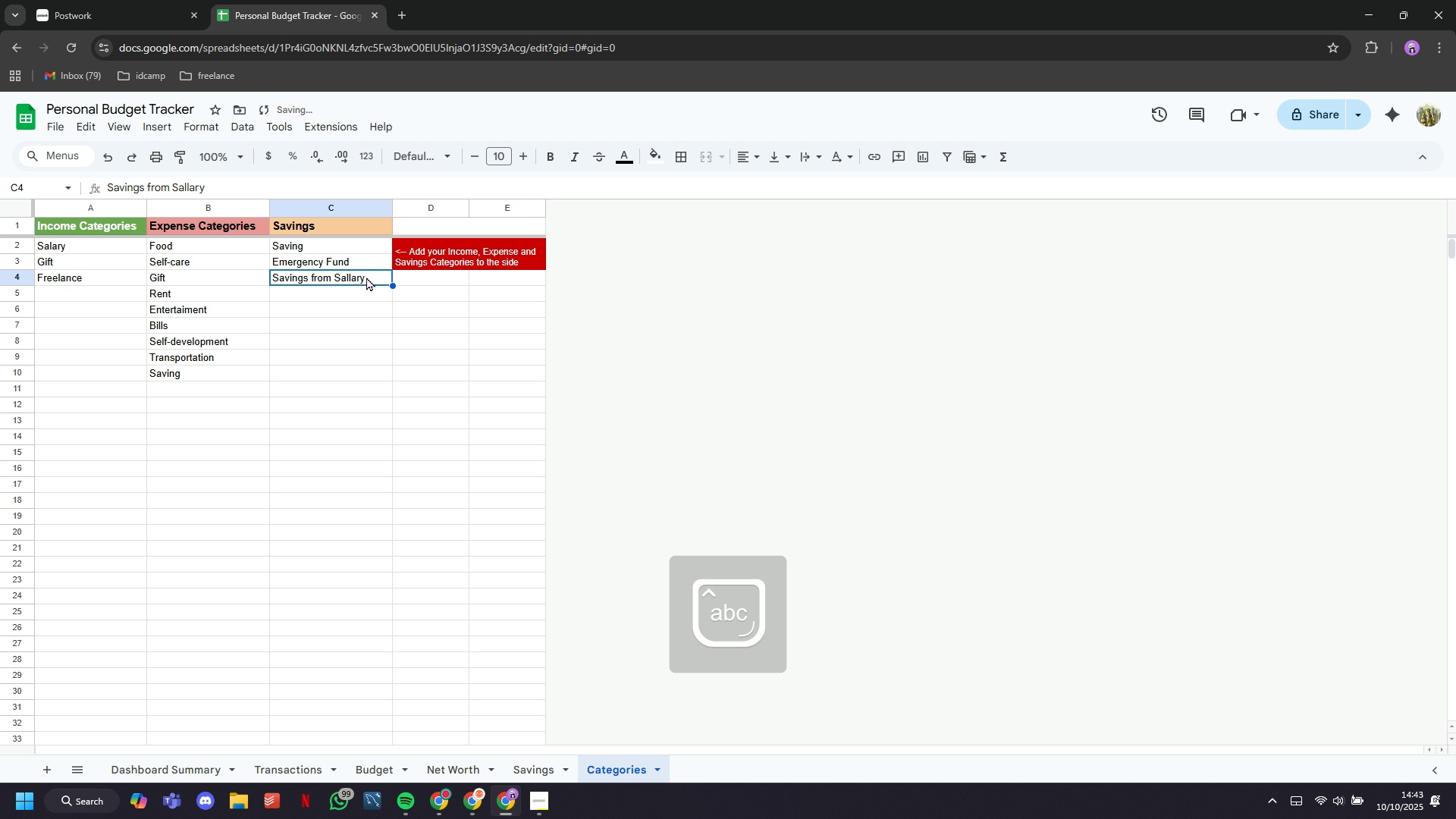 
double_click([366, 277])
 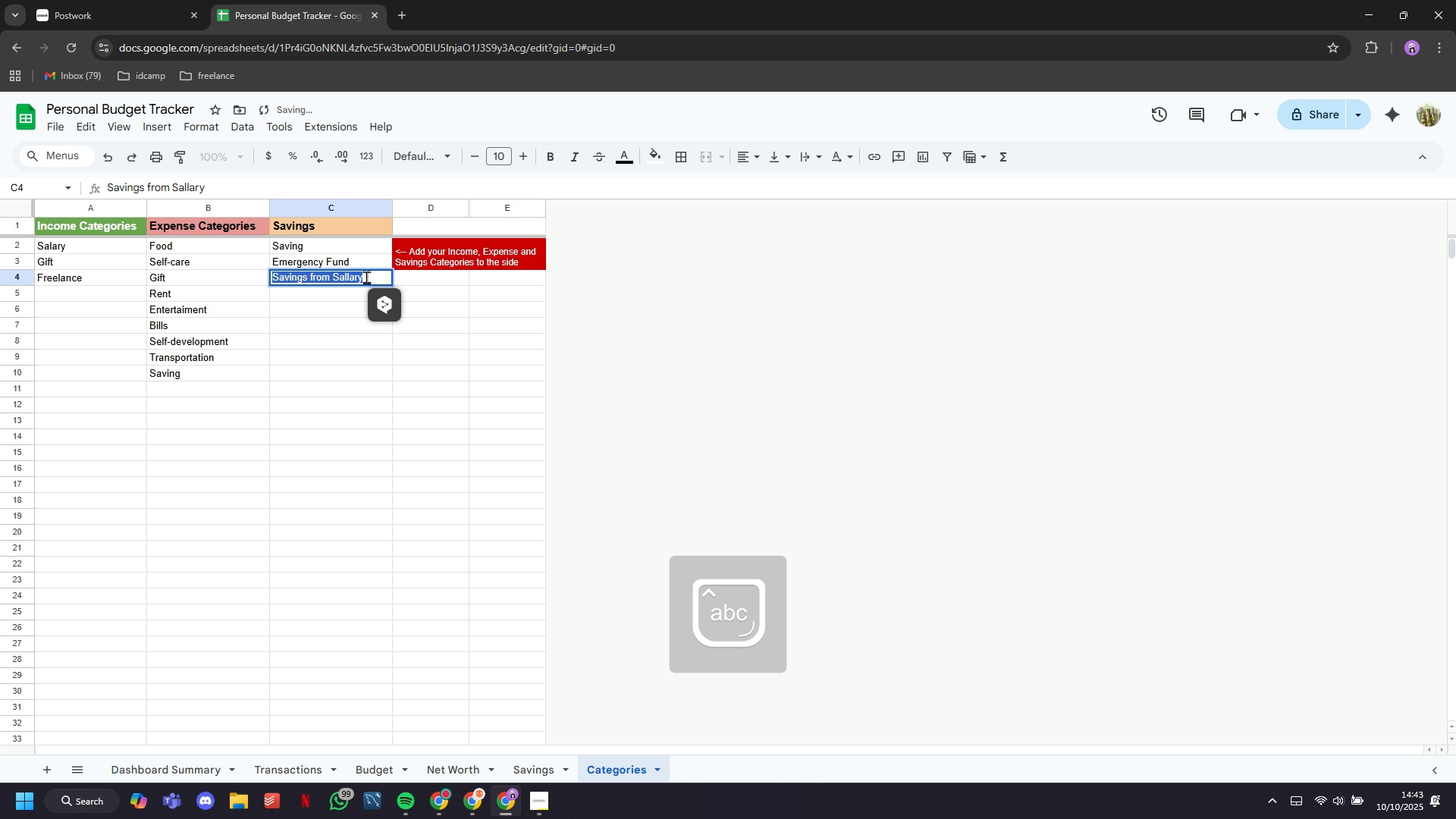 
triple_click([366, 277])
 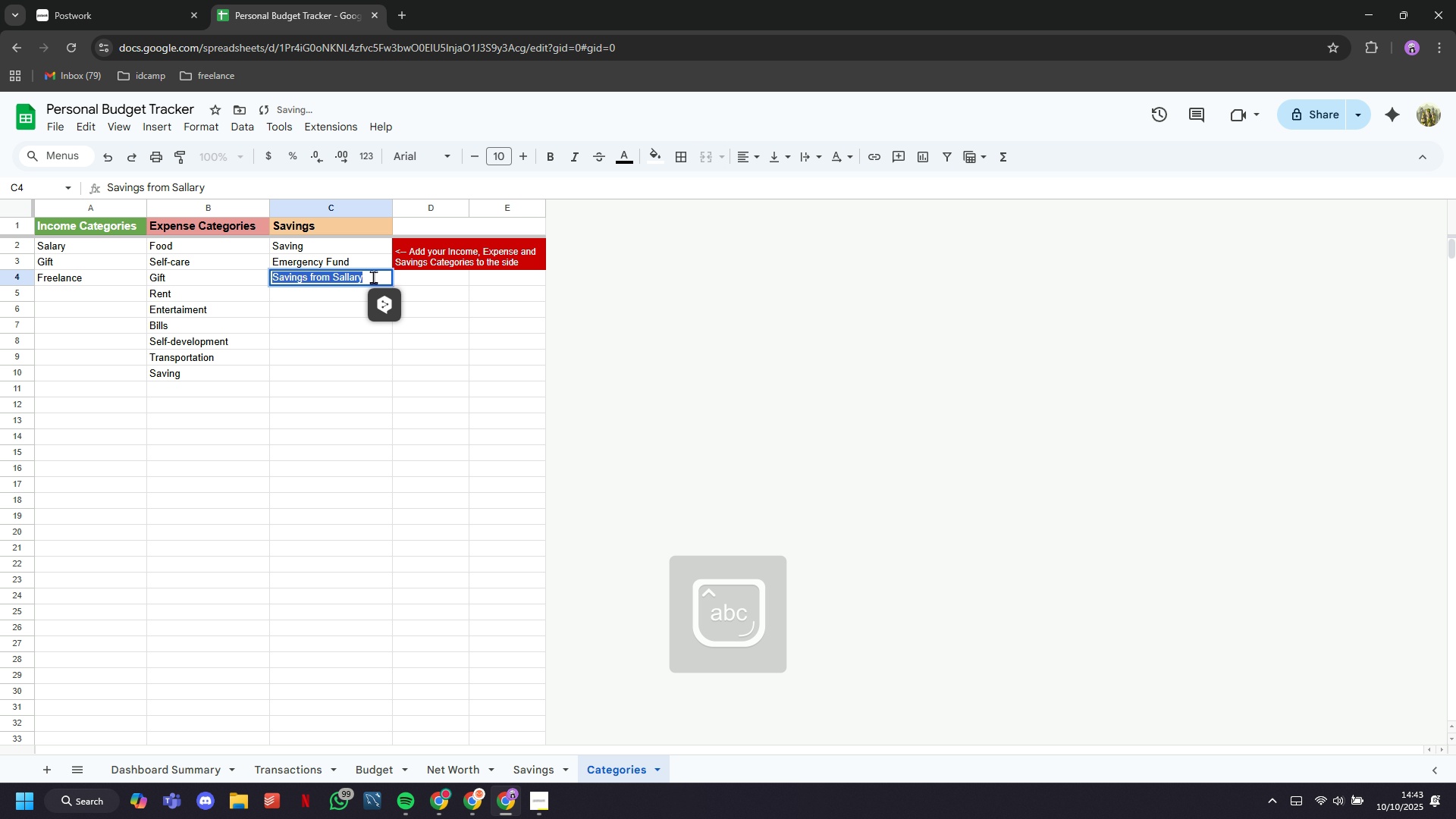 
triple_click([373, 277])
 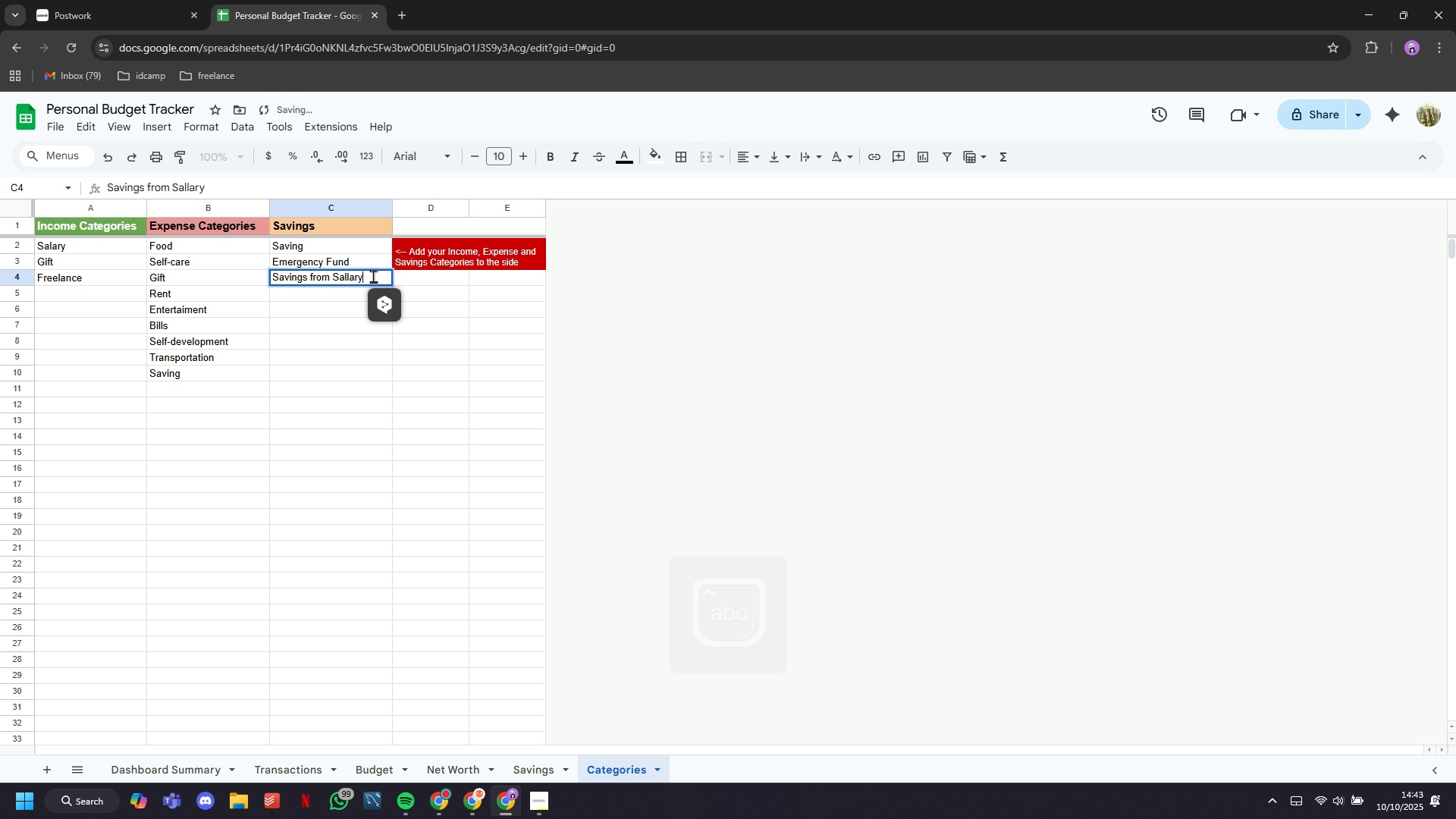 
key(Backspace)
key(Backspace)
key(Backspace)
key(Backspace)
key(Backspace)
key(Backspace)
key(Backspace)
type(Freelance)
 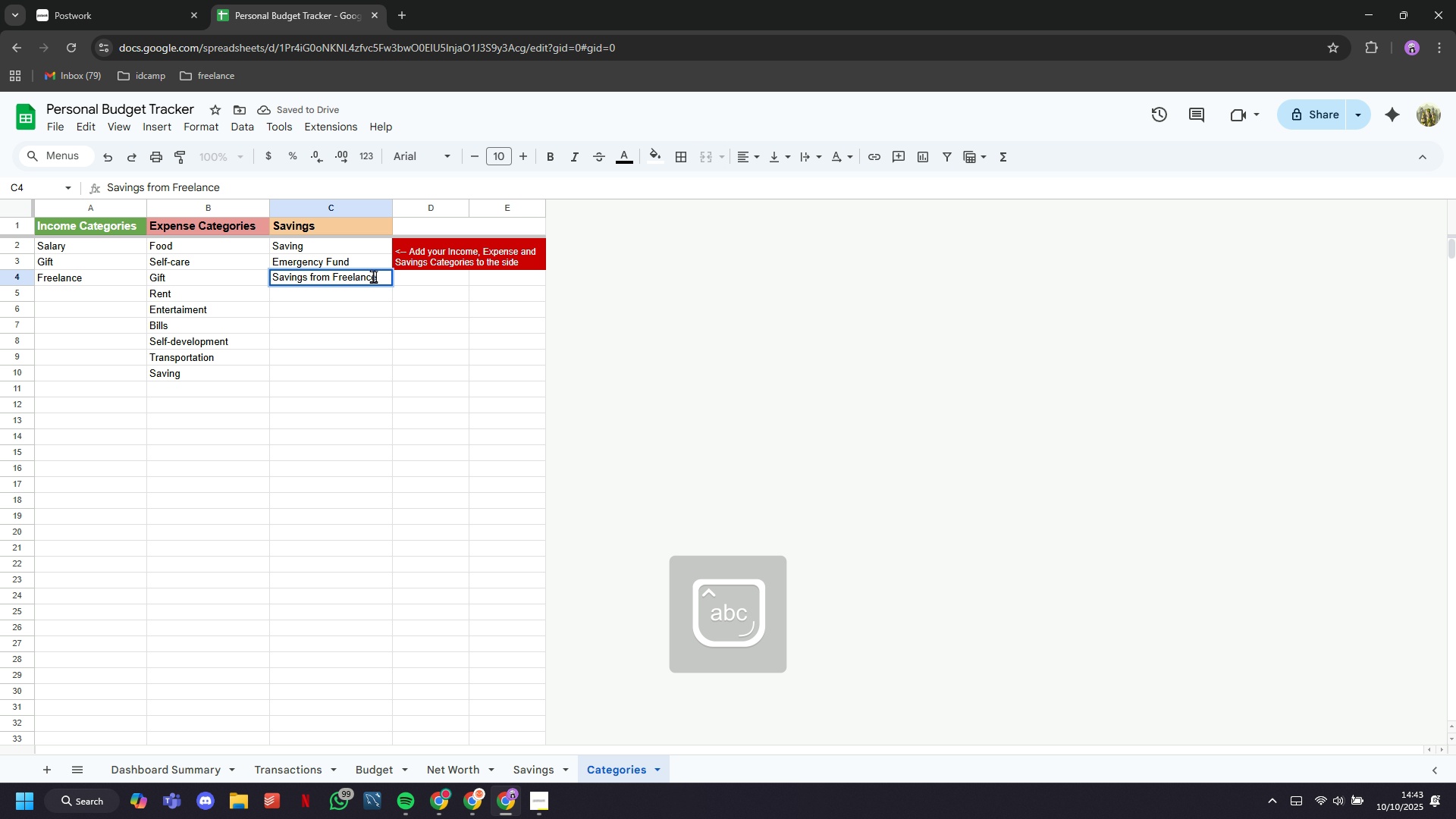 
key(Enter)
 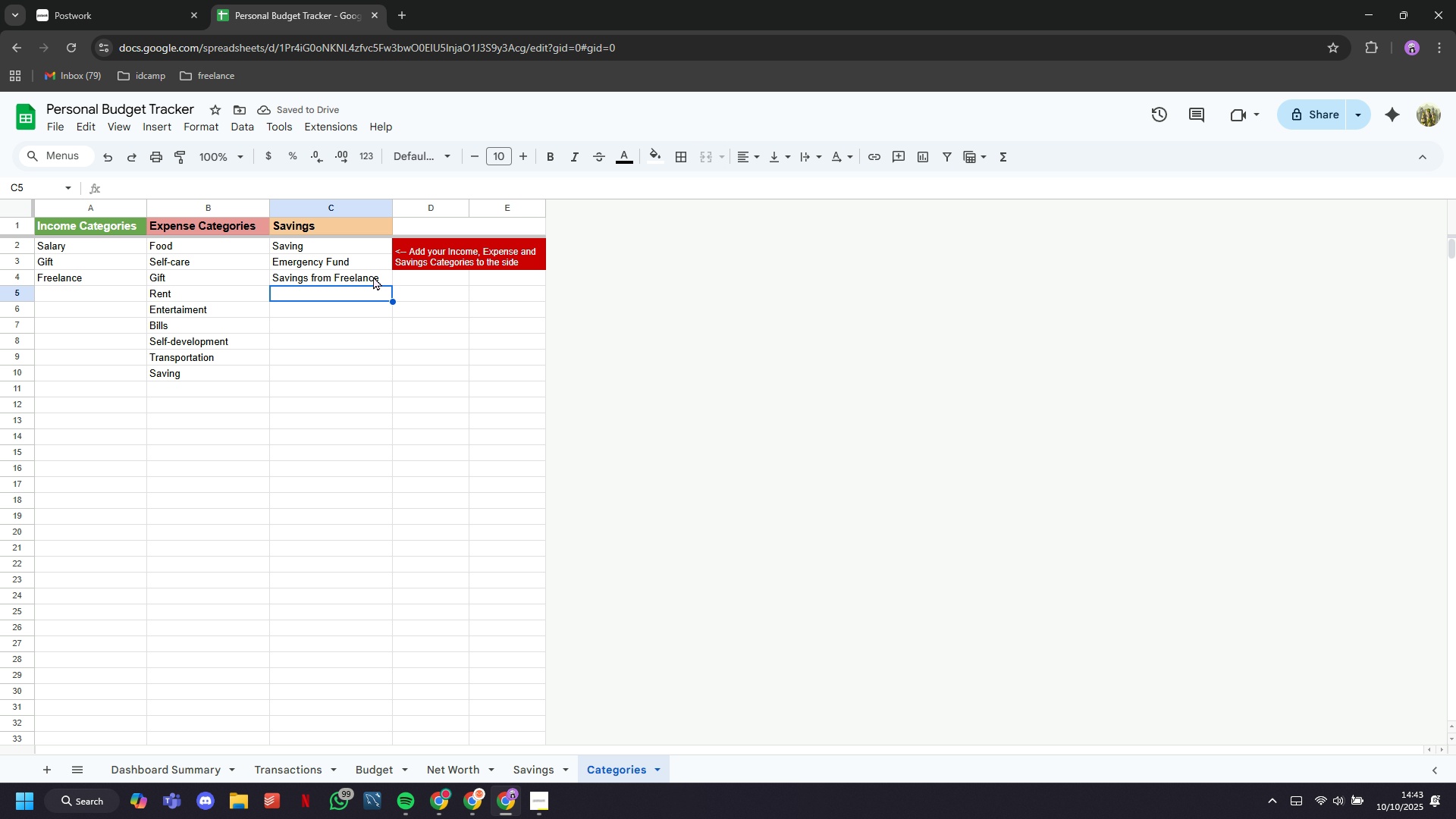 
wait(5.3)
 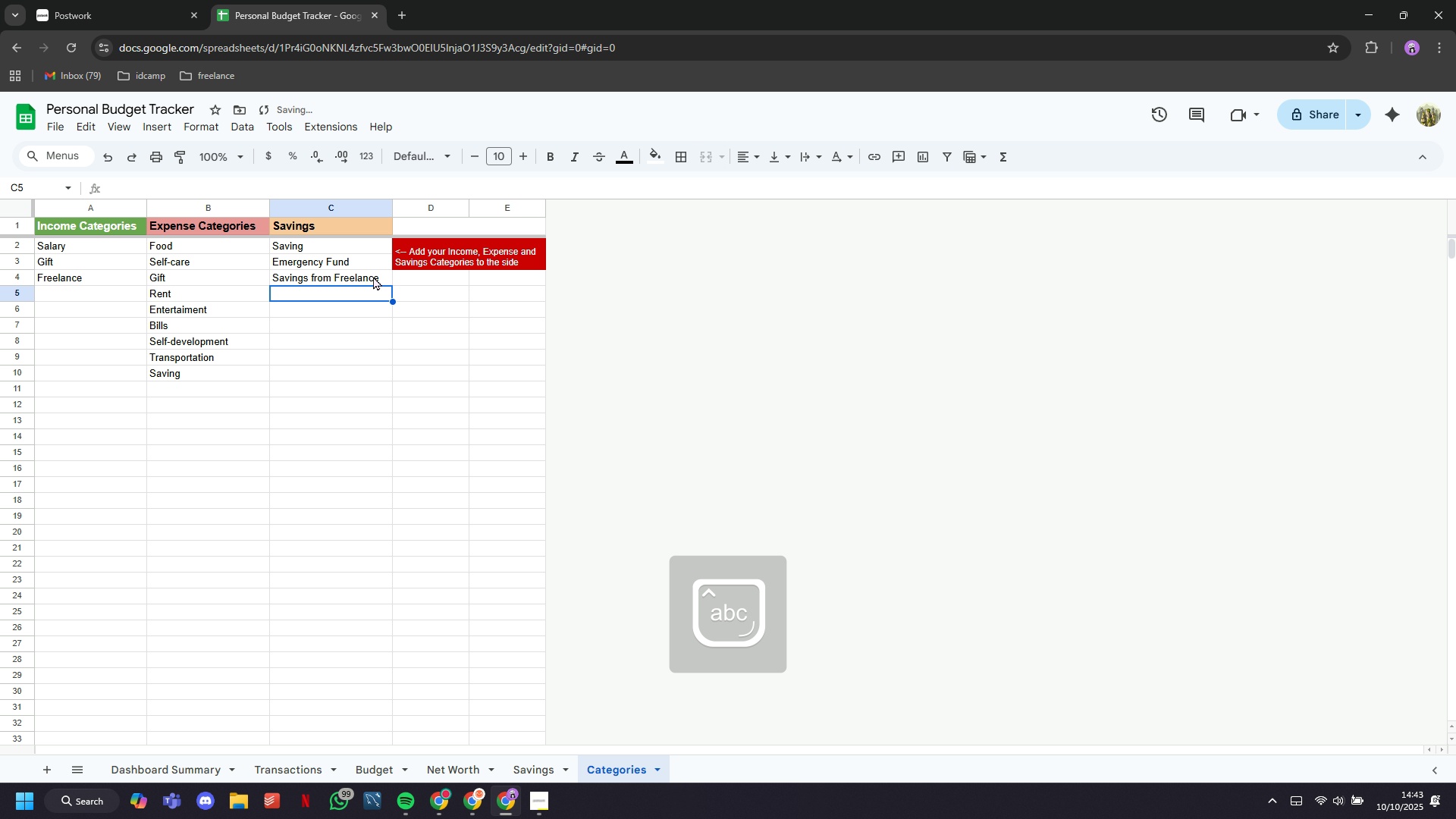 
double_click([373, 276])
 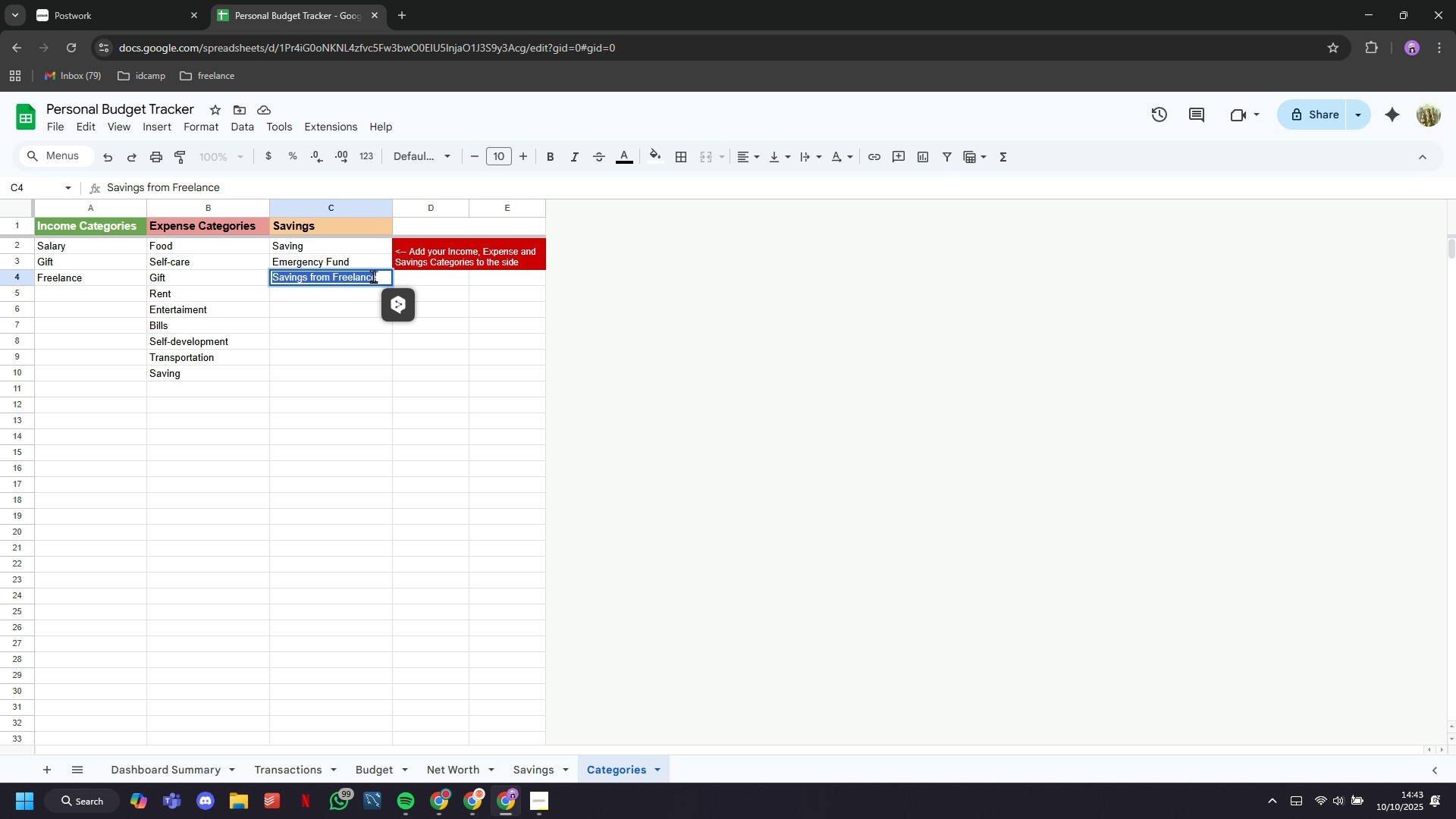 
triple_click([373, 276])
 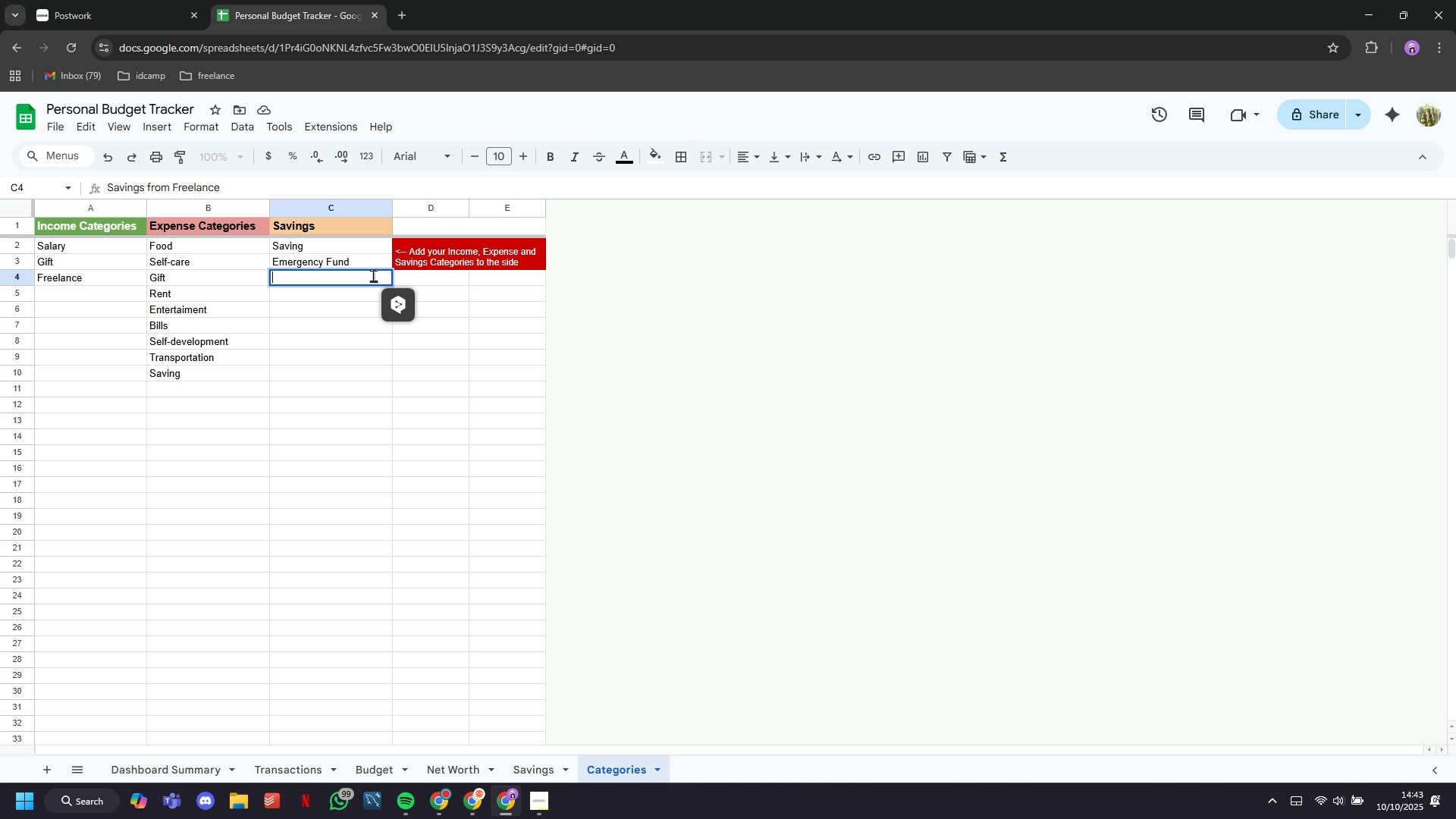 
key(Backspace)
 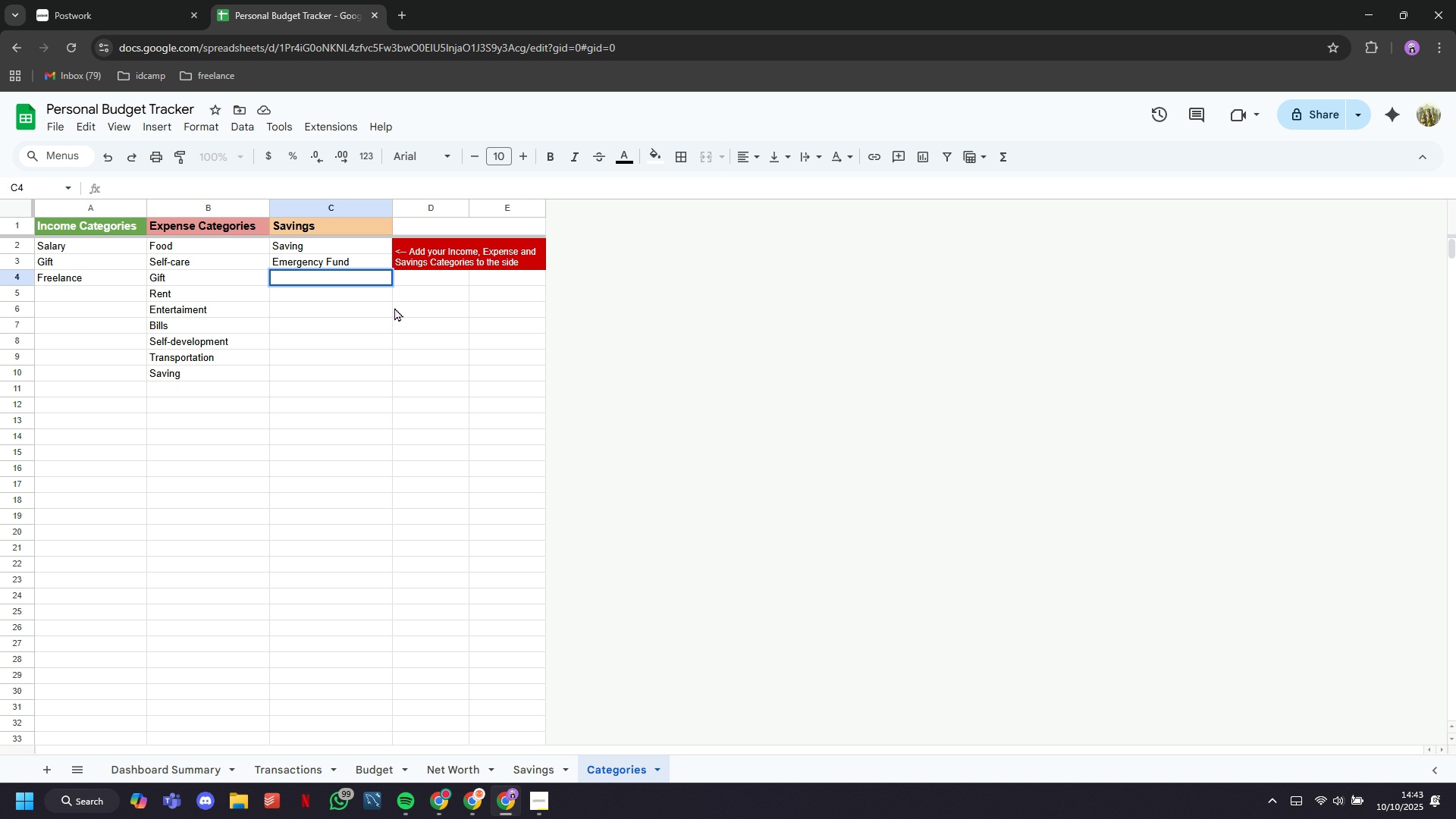 
left_click([418, 383])
 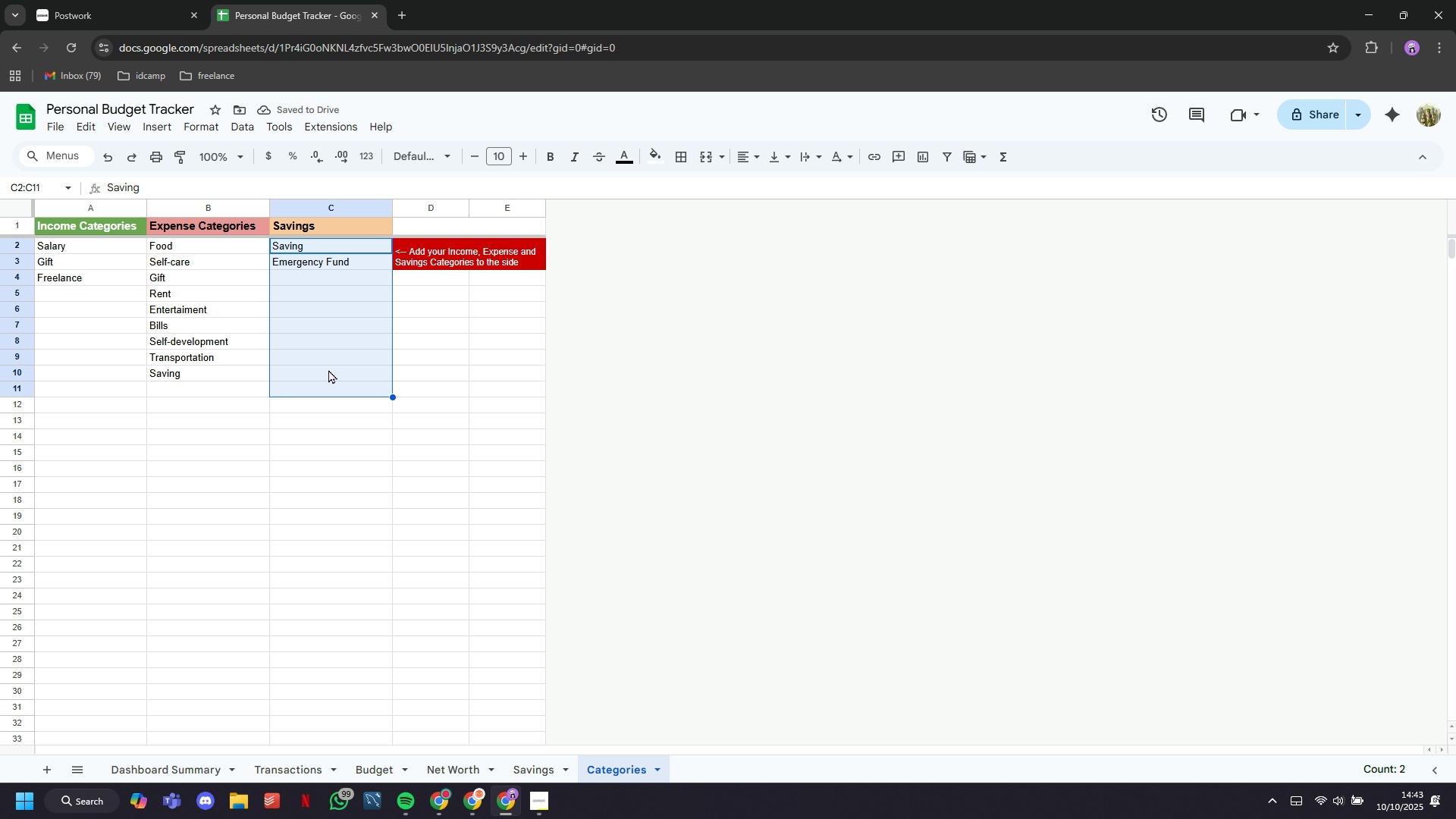 
left_click([160, 127])
 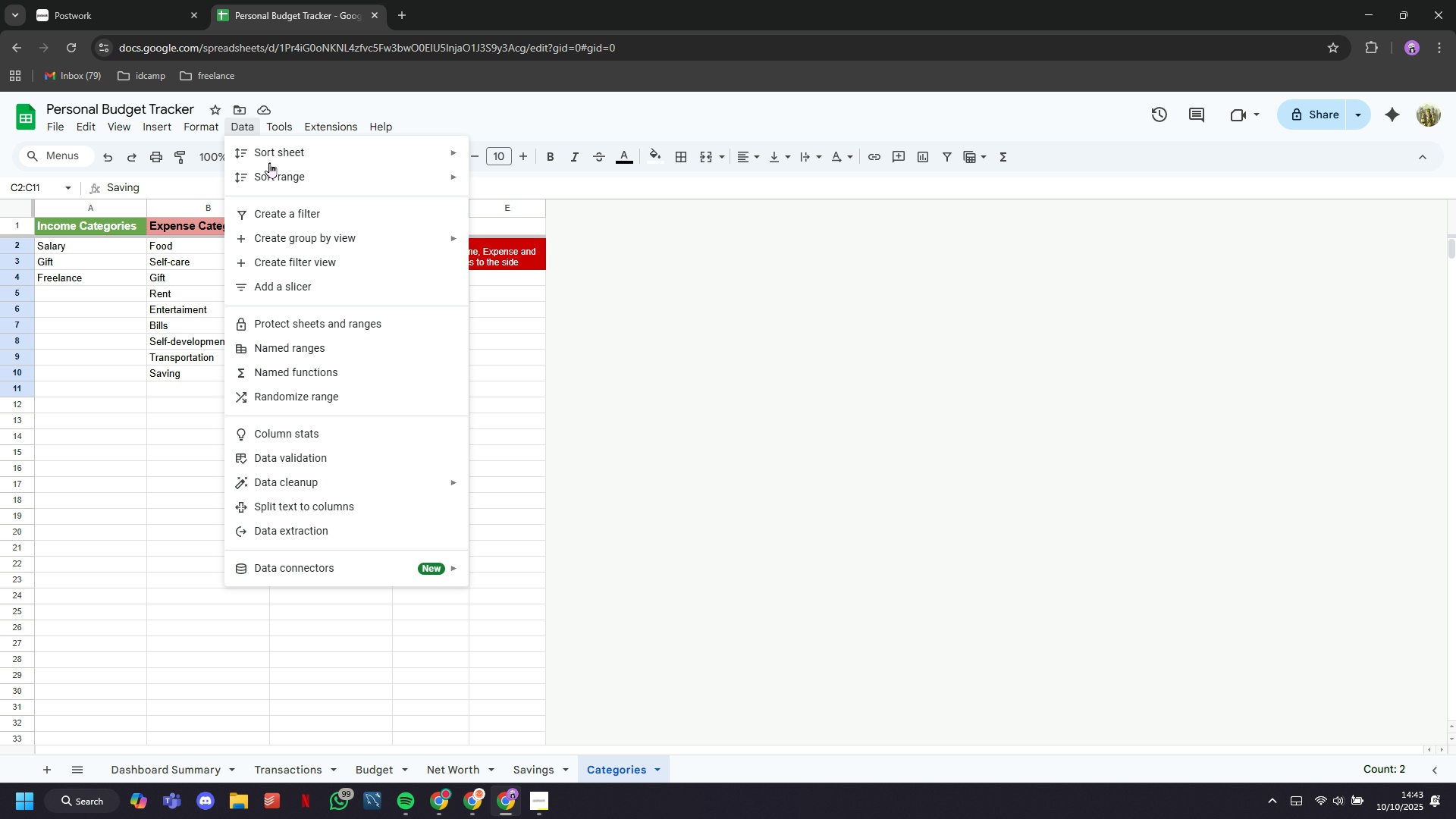 
left_click([275, 356])
 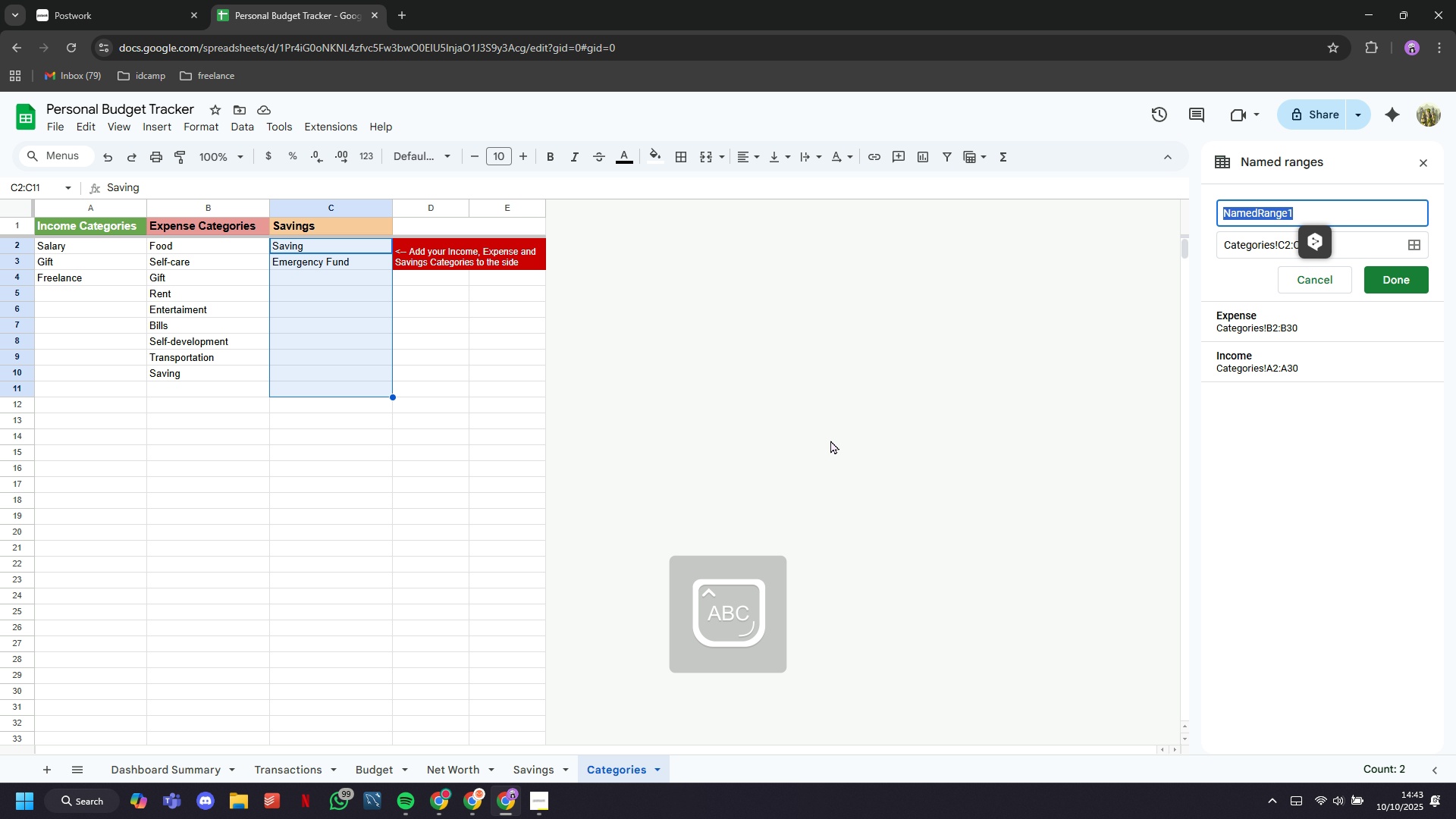 
type(Saving)
 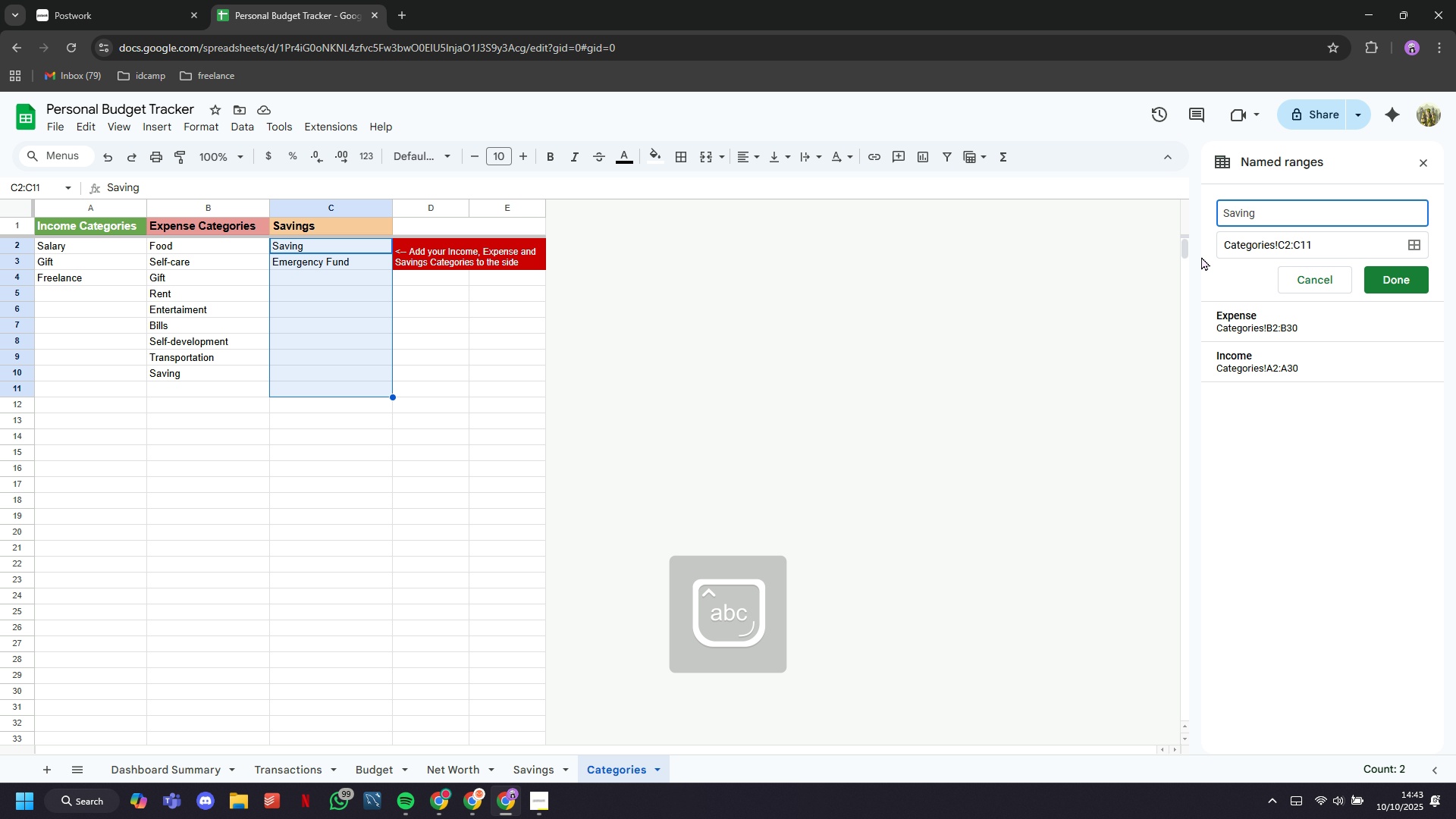 
left_click([1389, 289])
 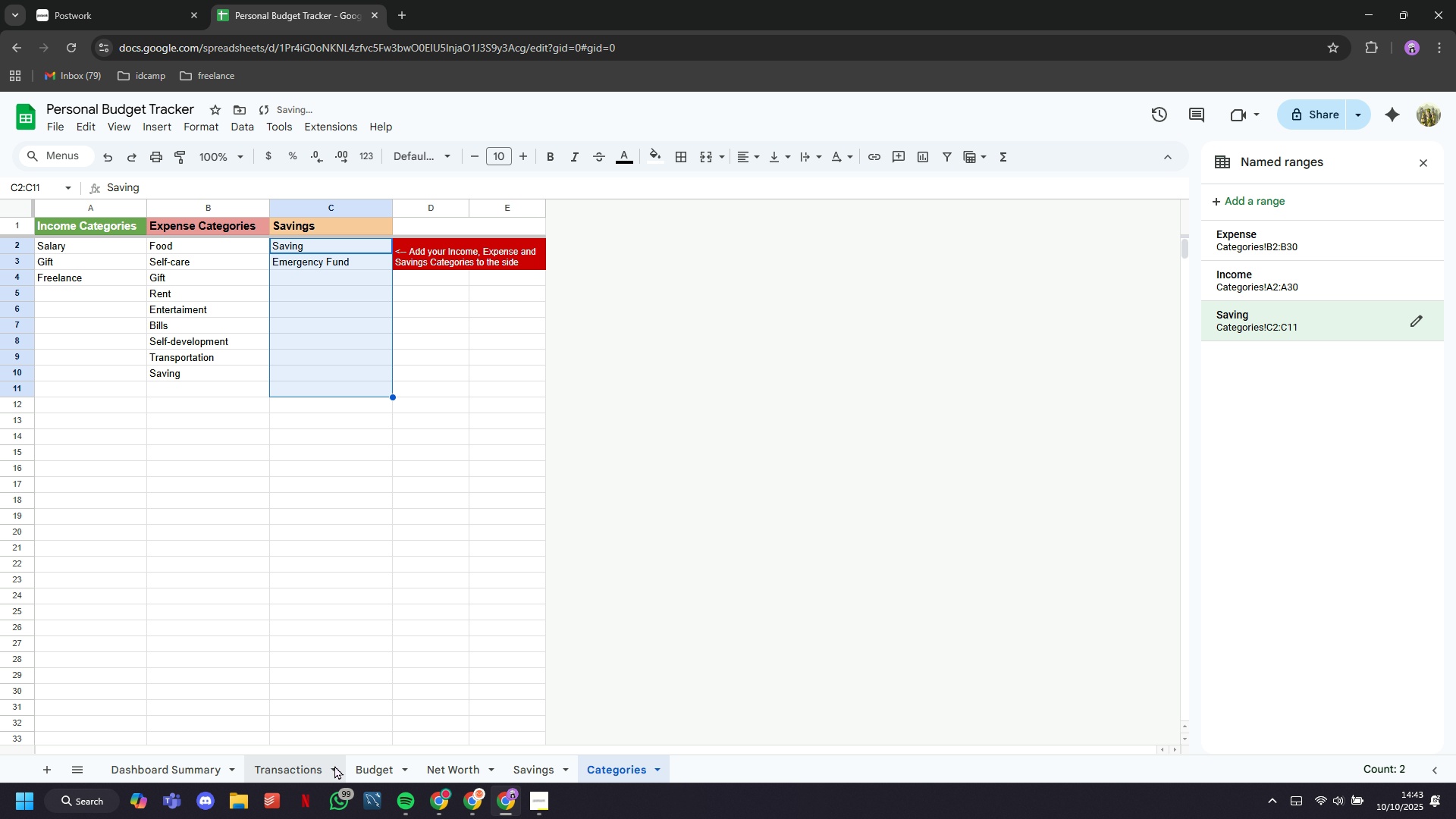 
left_click([309, 774])
 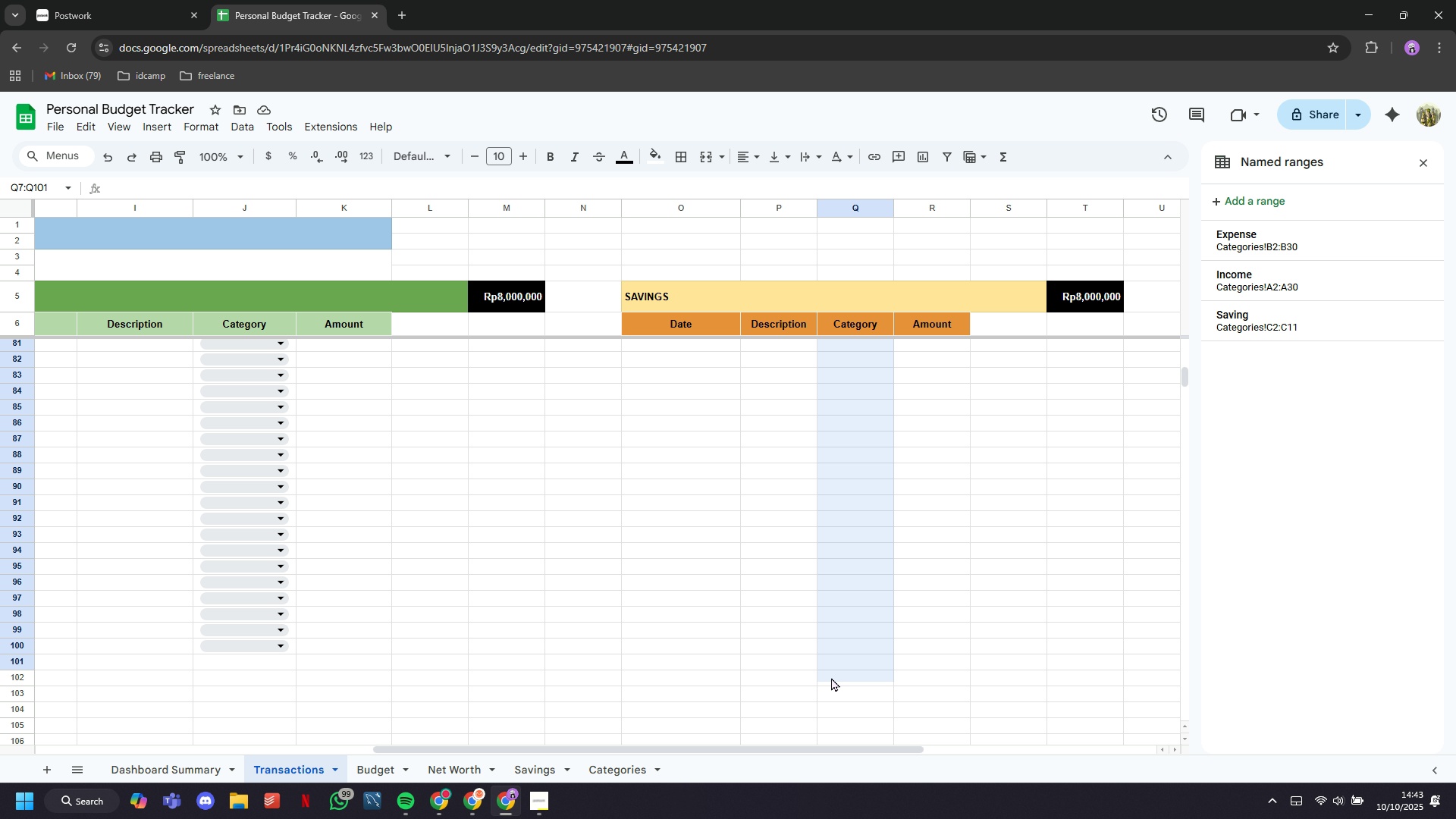 
wait(11.45)
 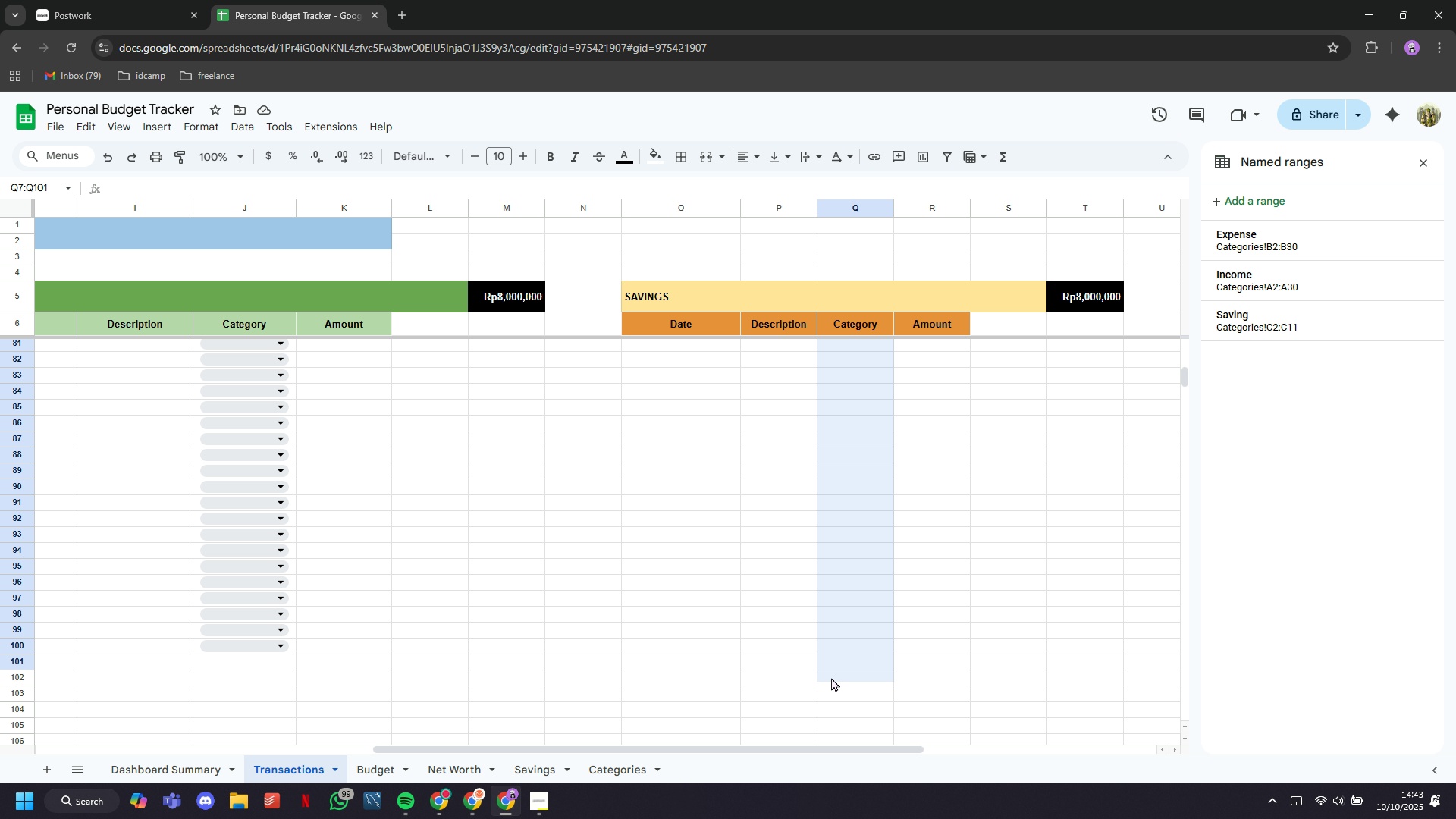 
left_click([161, 125])
 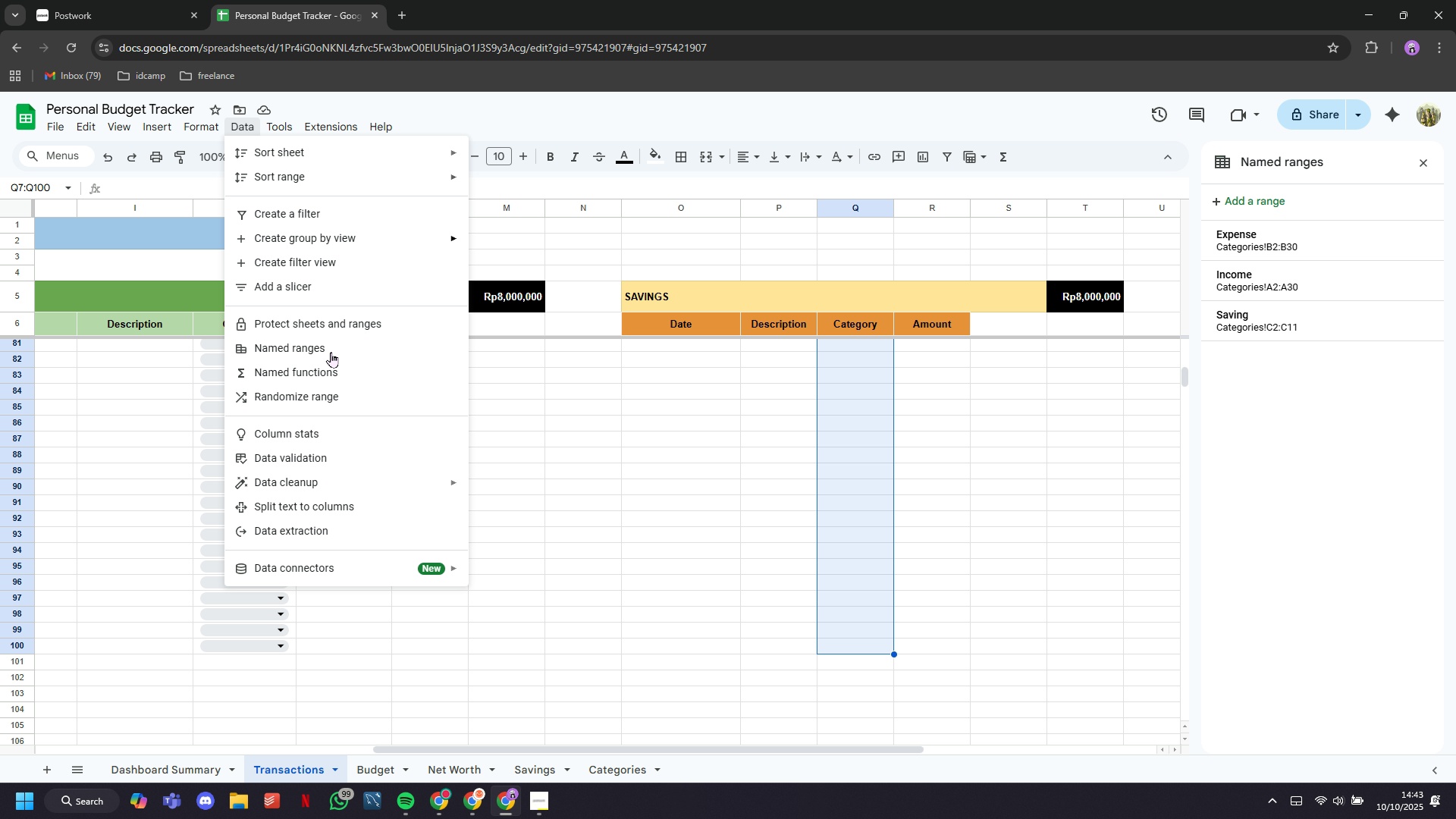 
left_click([322, 463])
 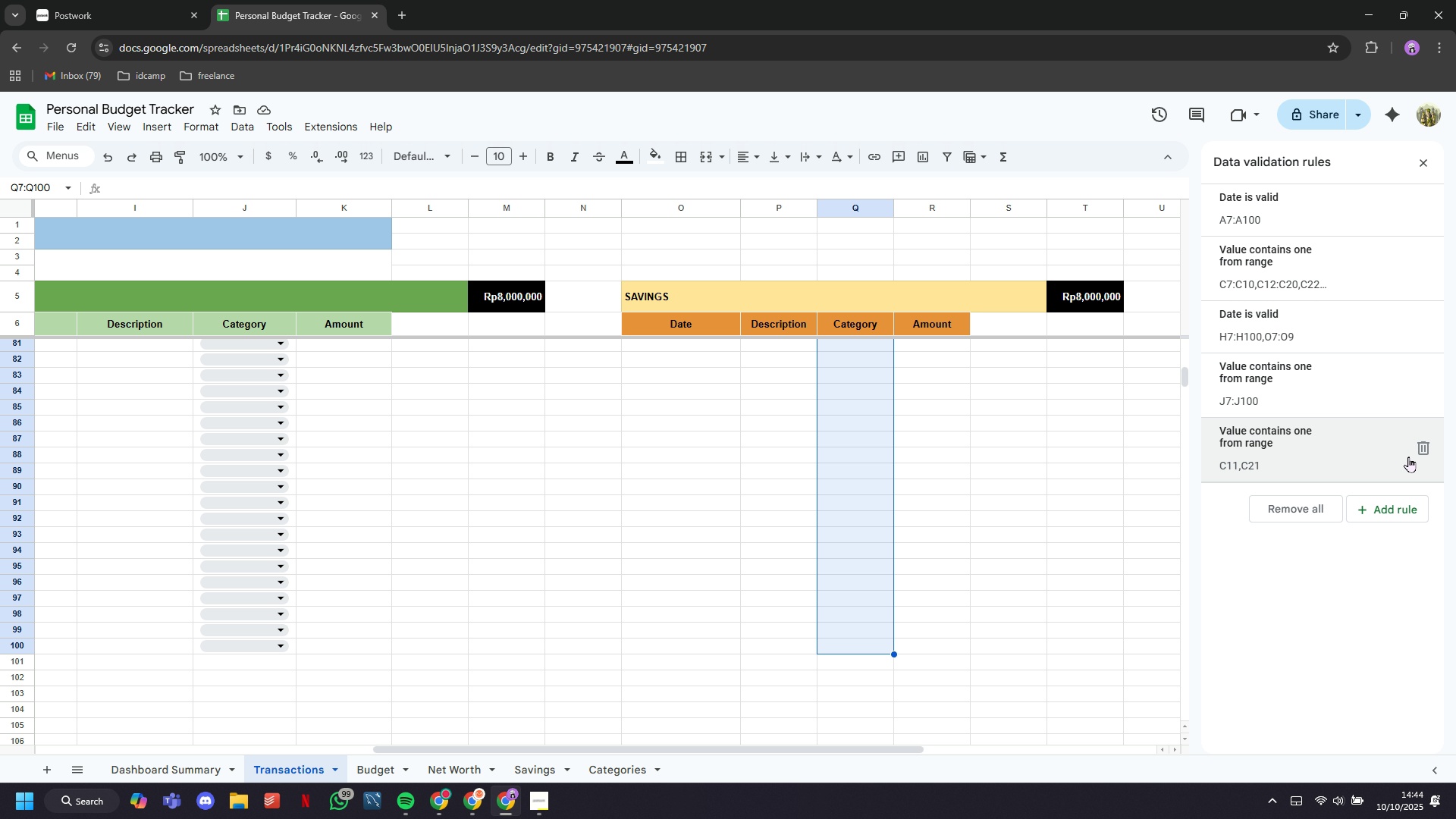 
left_click([1382, 504])
 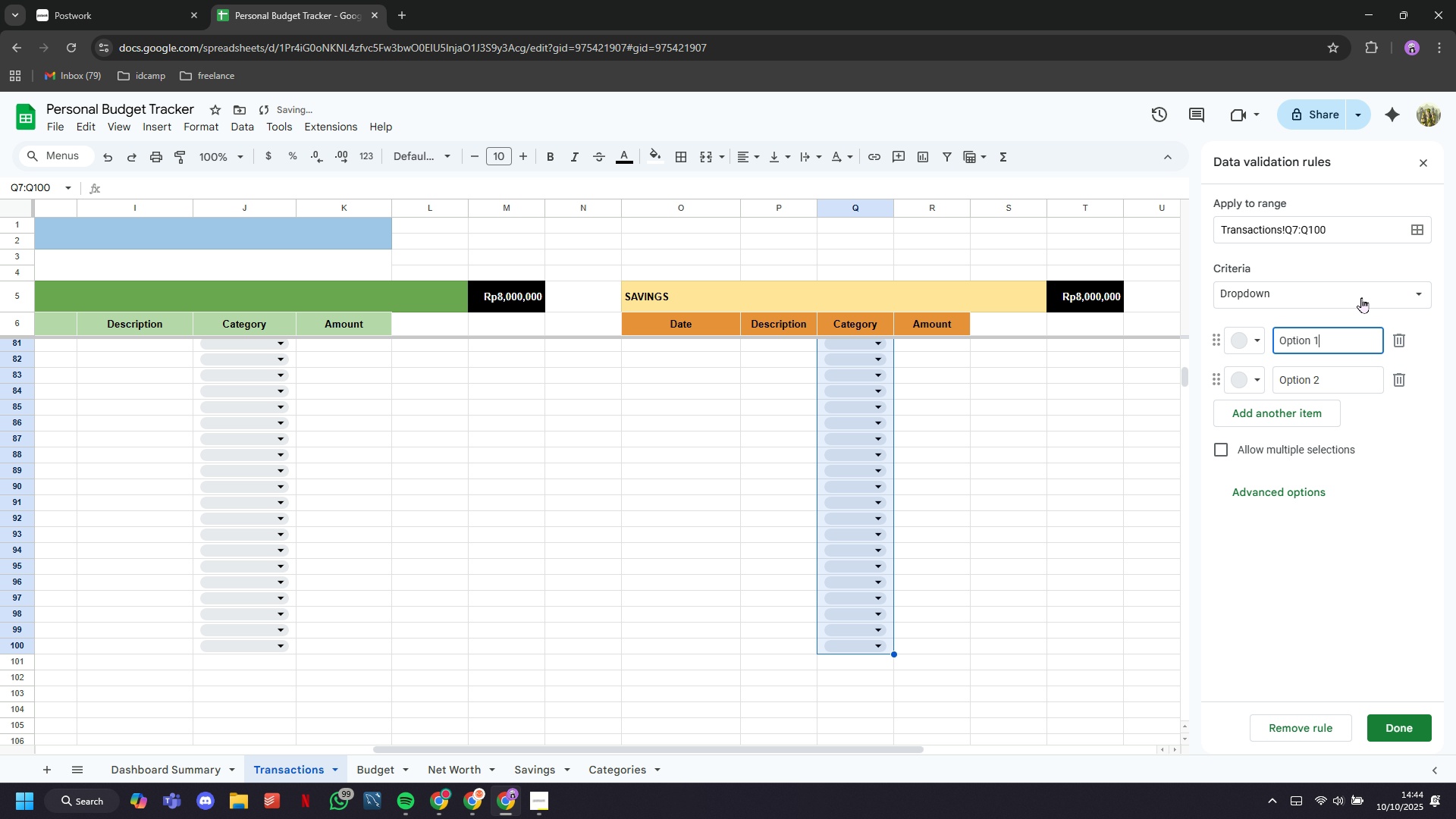 
left_click([1360, 294])
 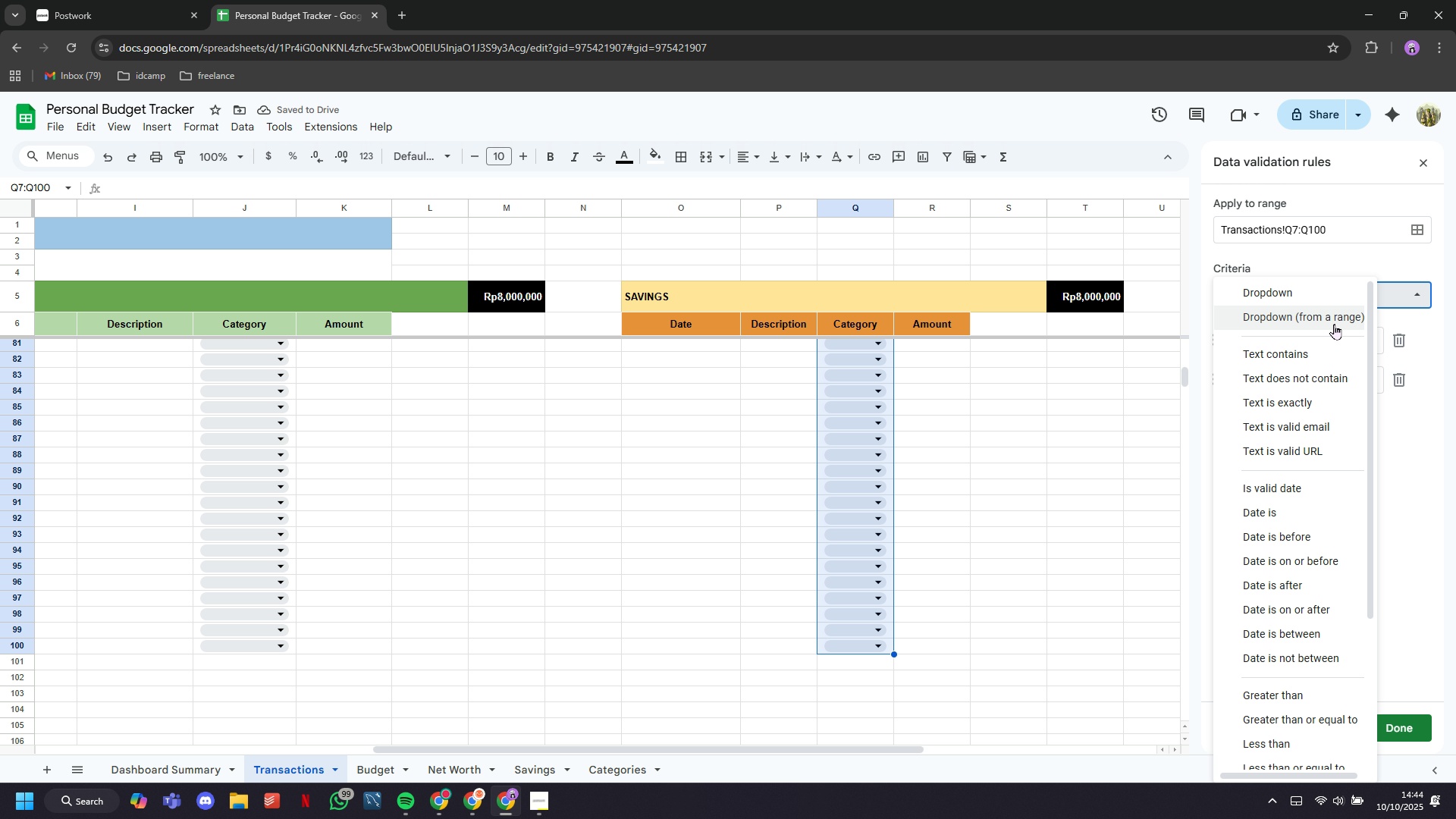 
left_click([1334, 324])
 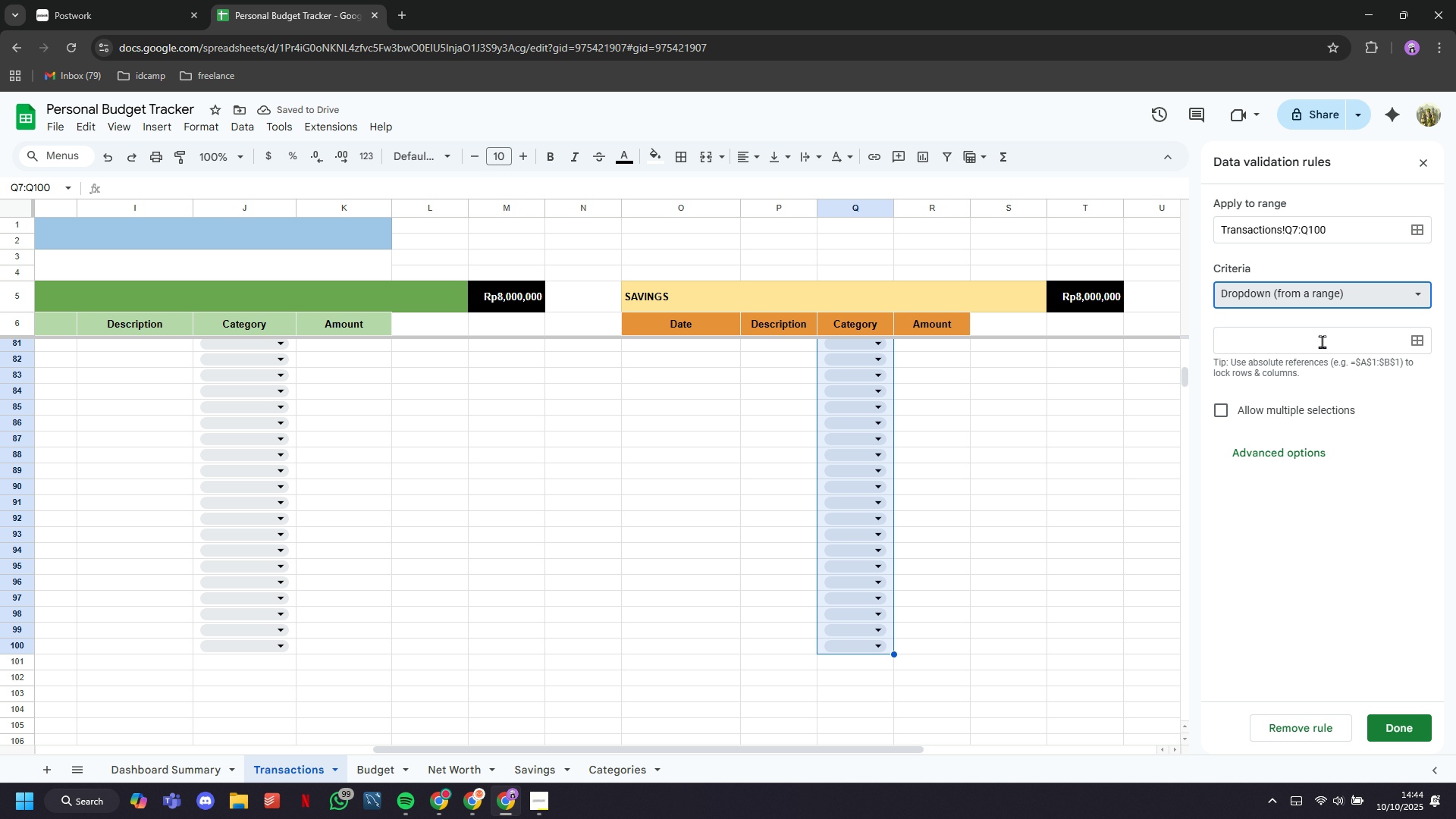 
left_click([1322, 341])
 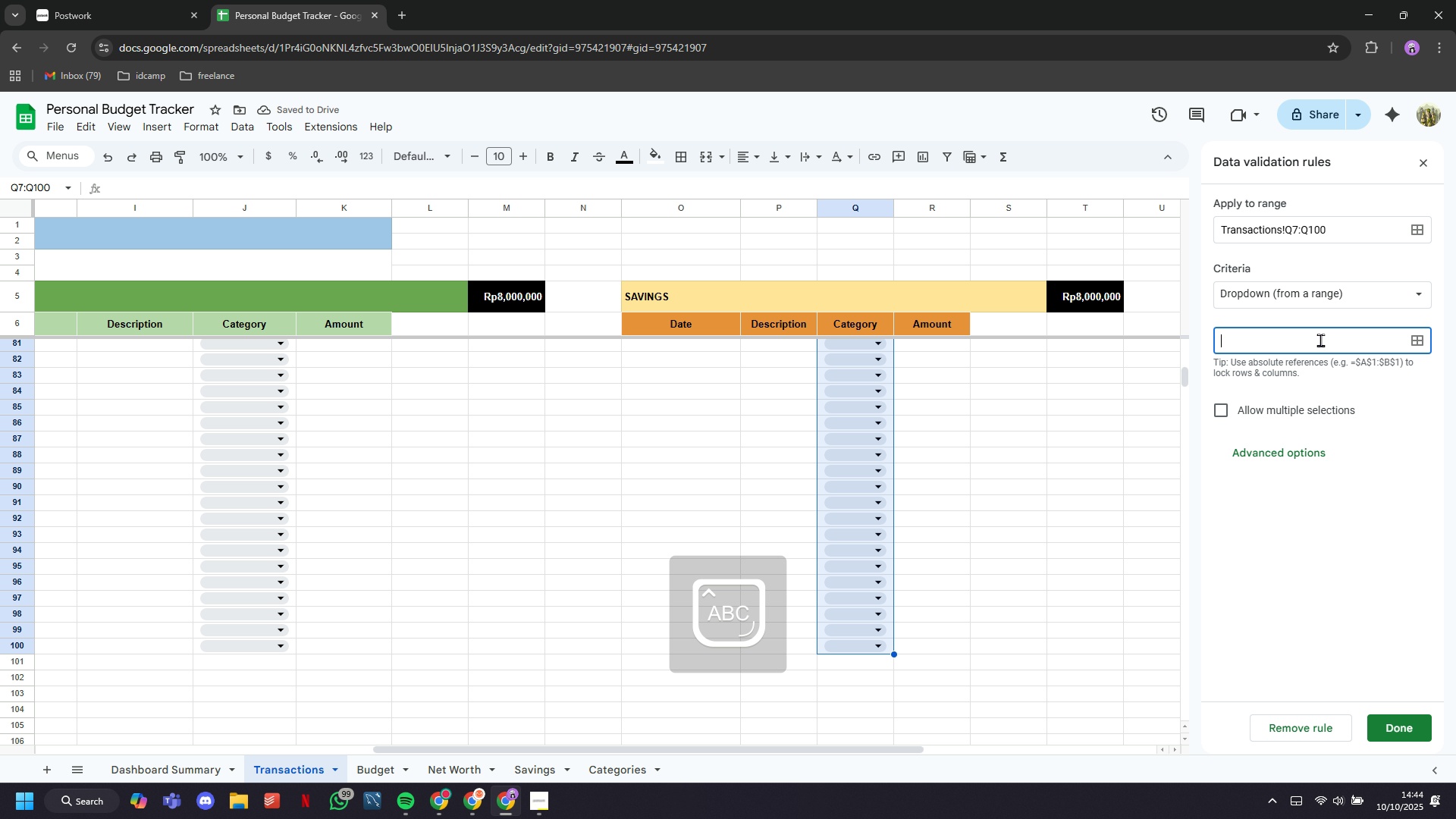 
type(Sab)
key(Backspace)
type(ving)
 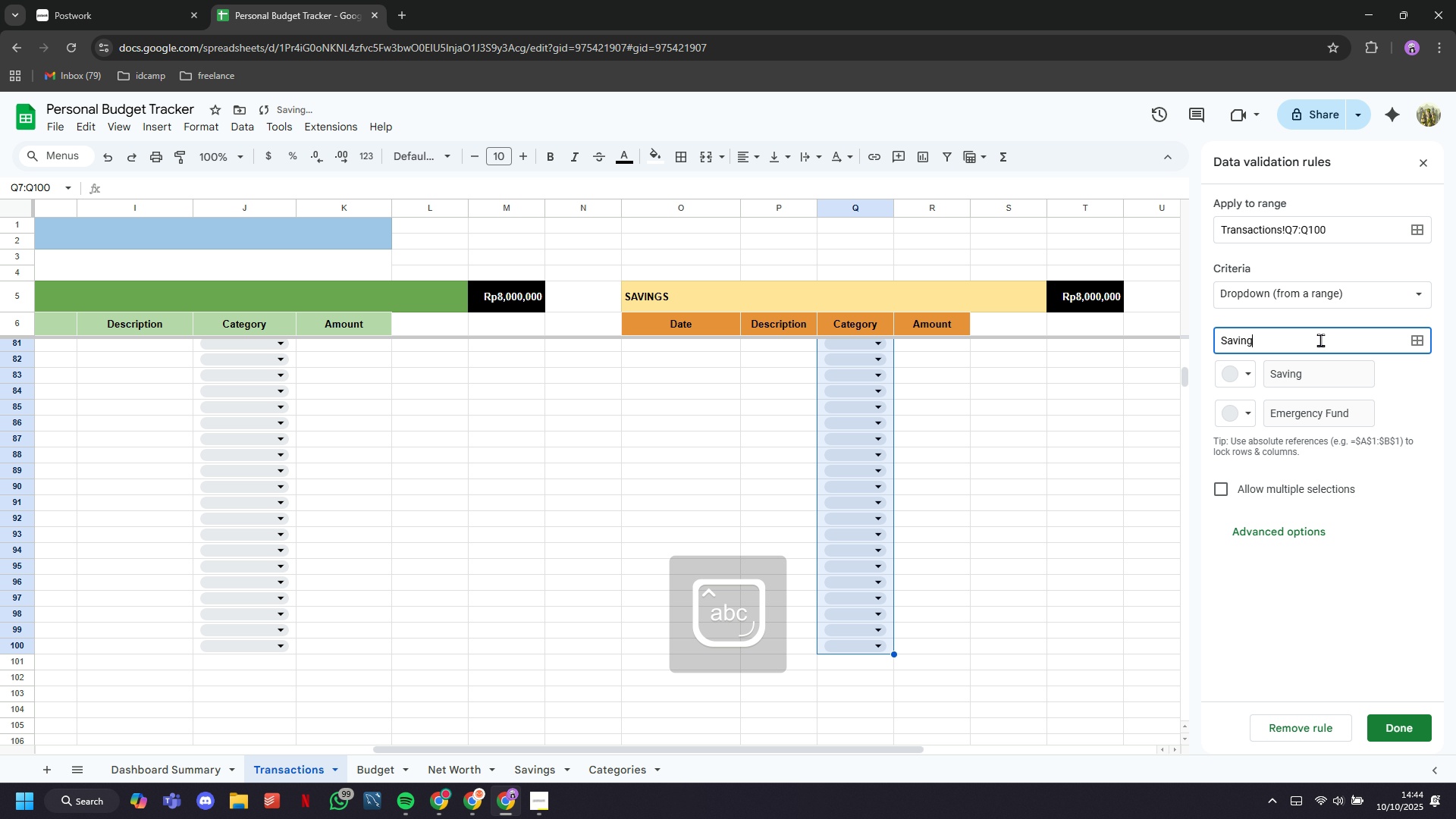 
key(Enter)
 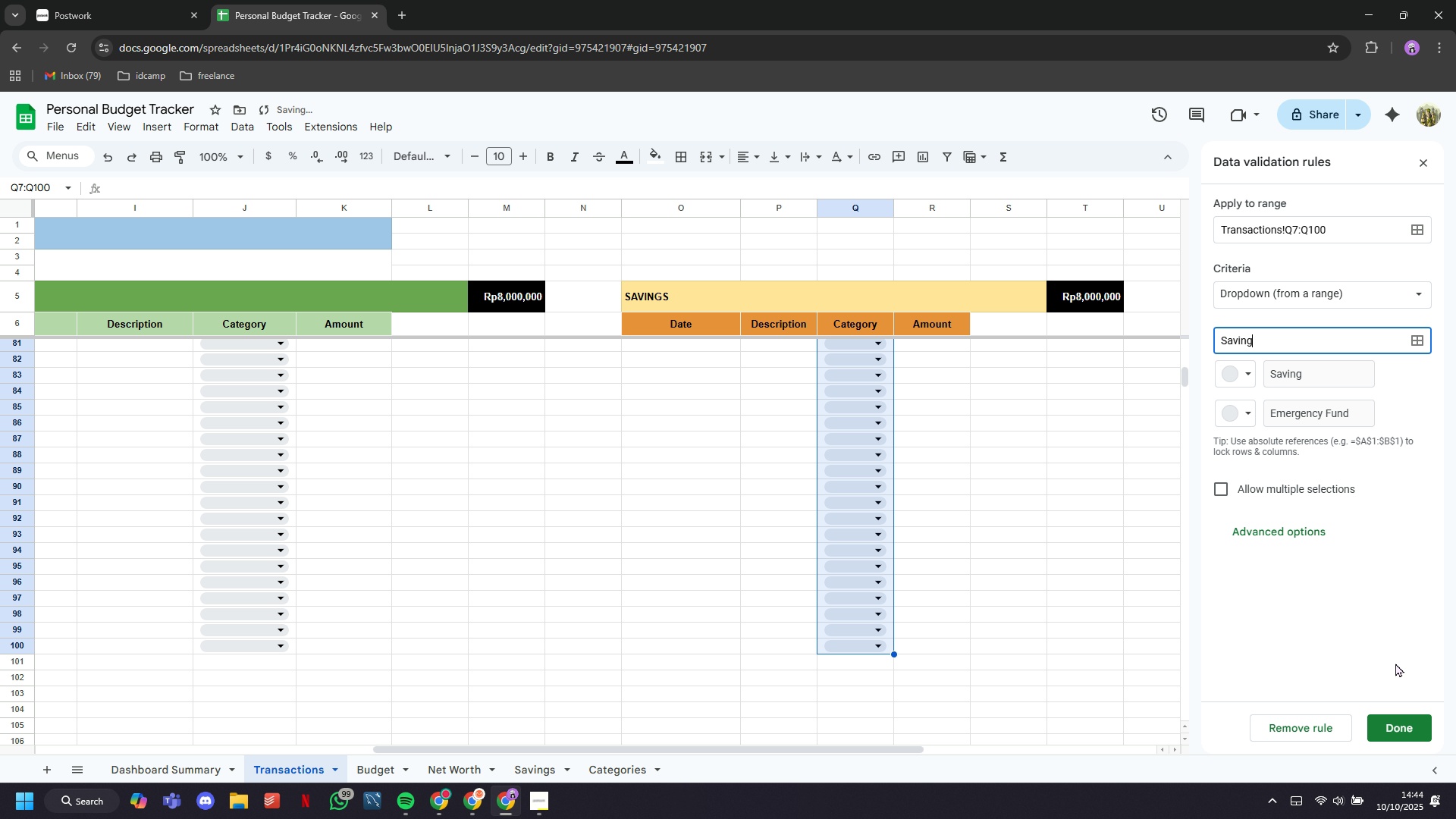 
left_click([1395, 731])
 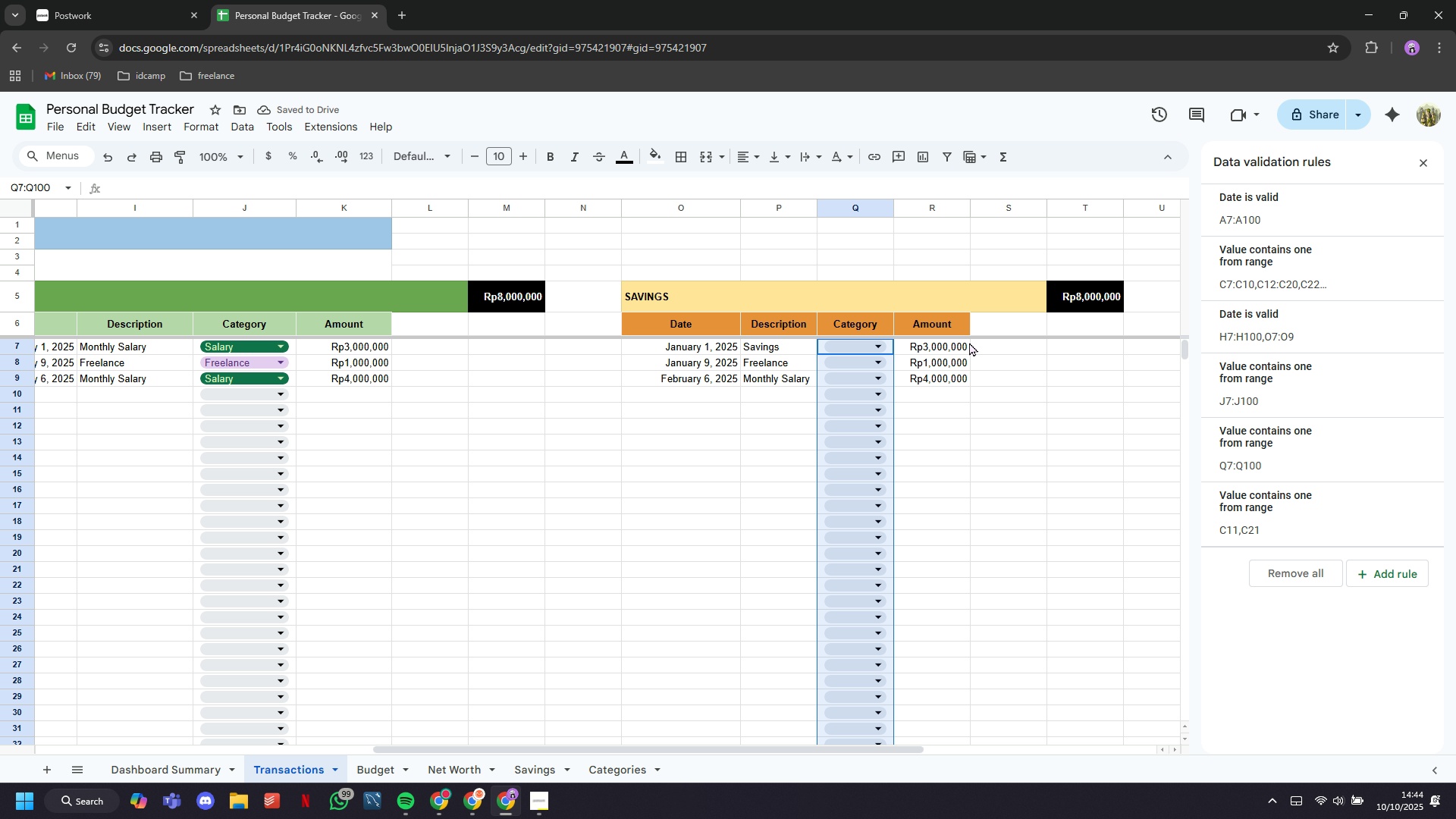 
left_click([860, 347])
 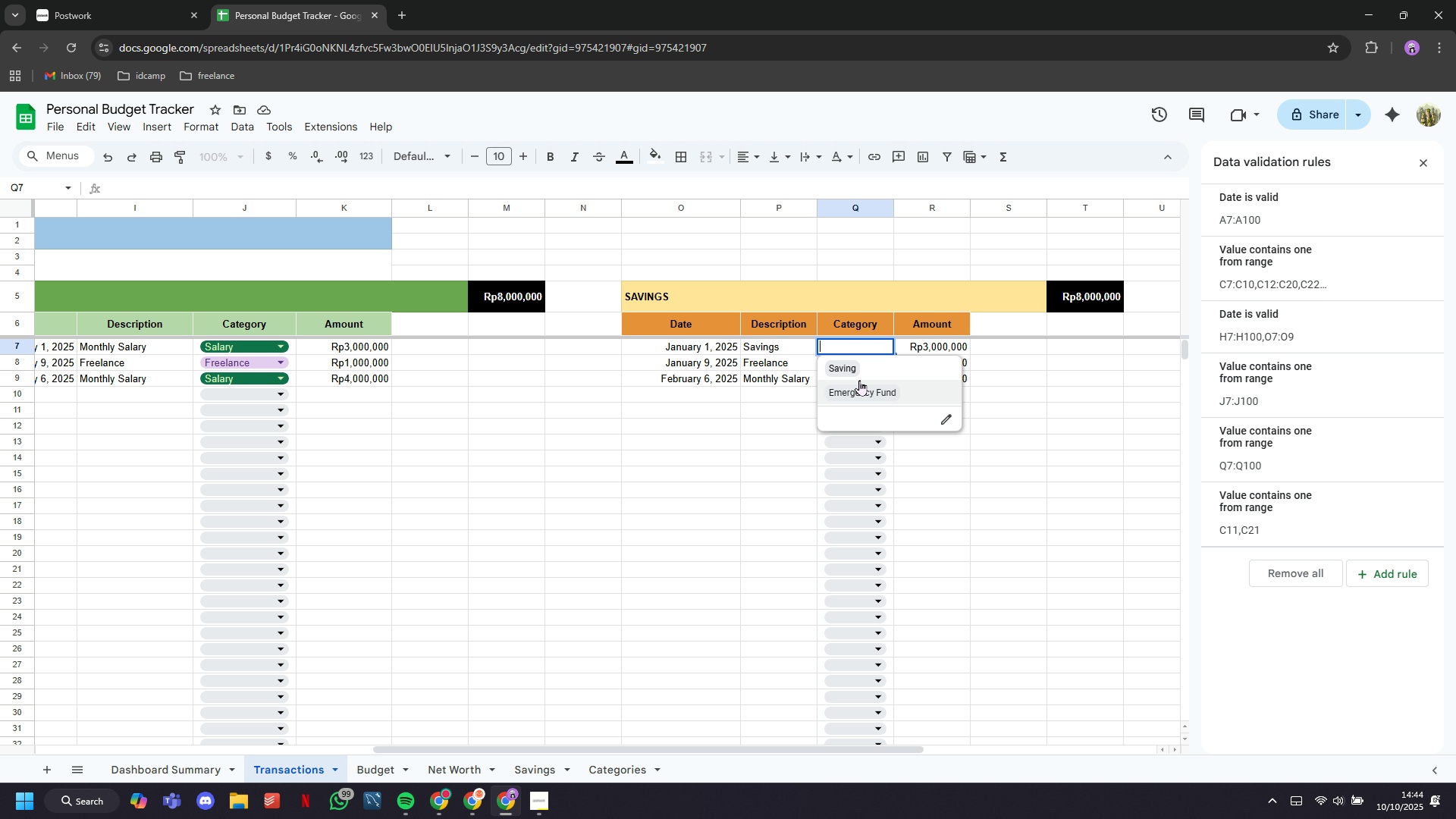 
left_click([854, 372])
 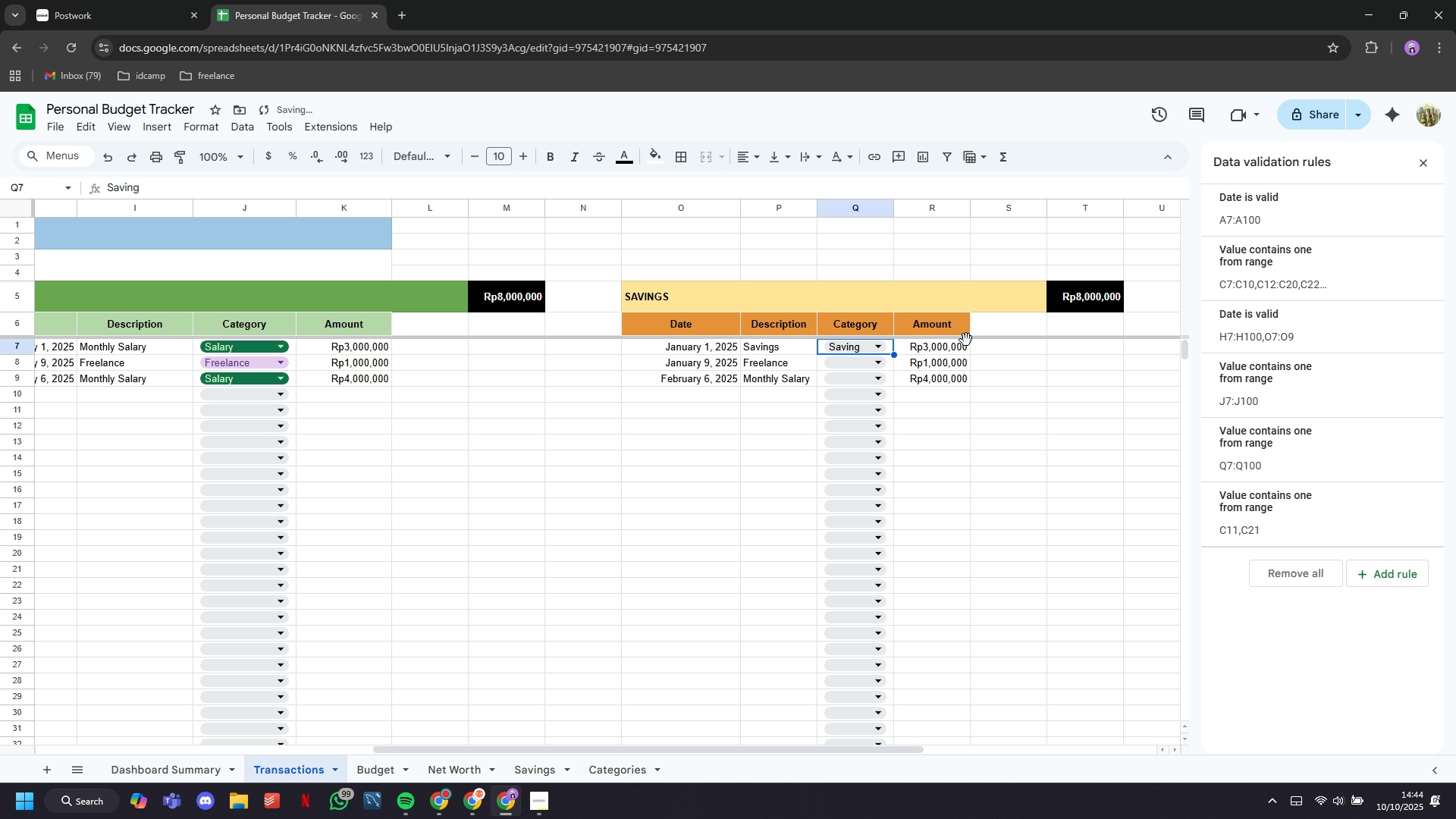 
left_click([966, 340])
 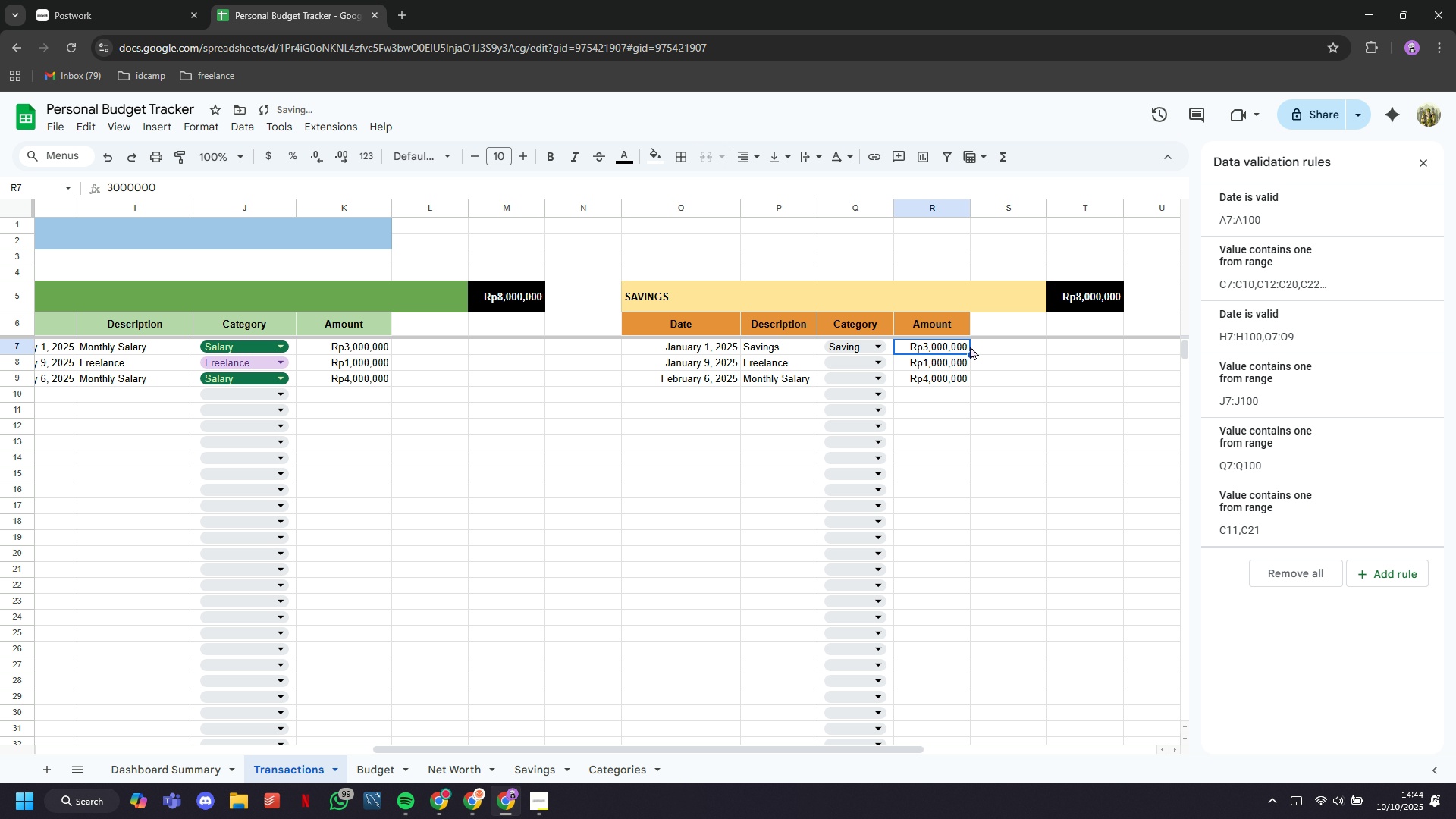 
type(1000000)
 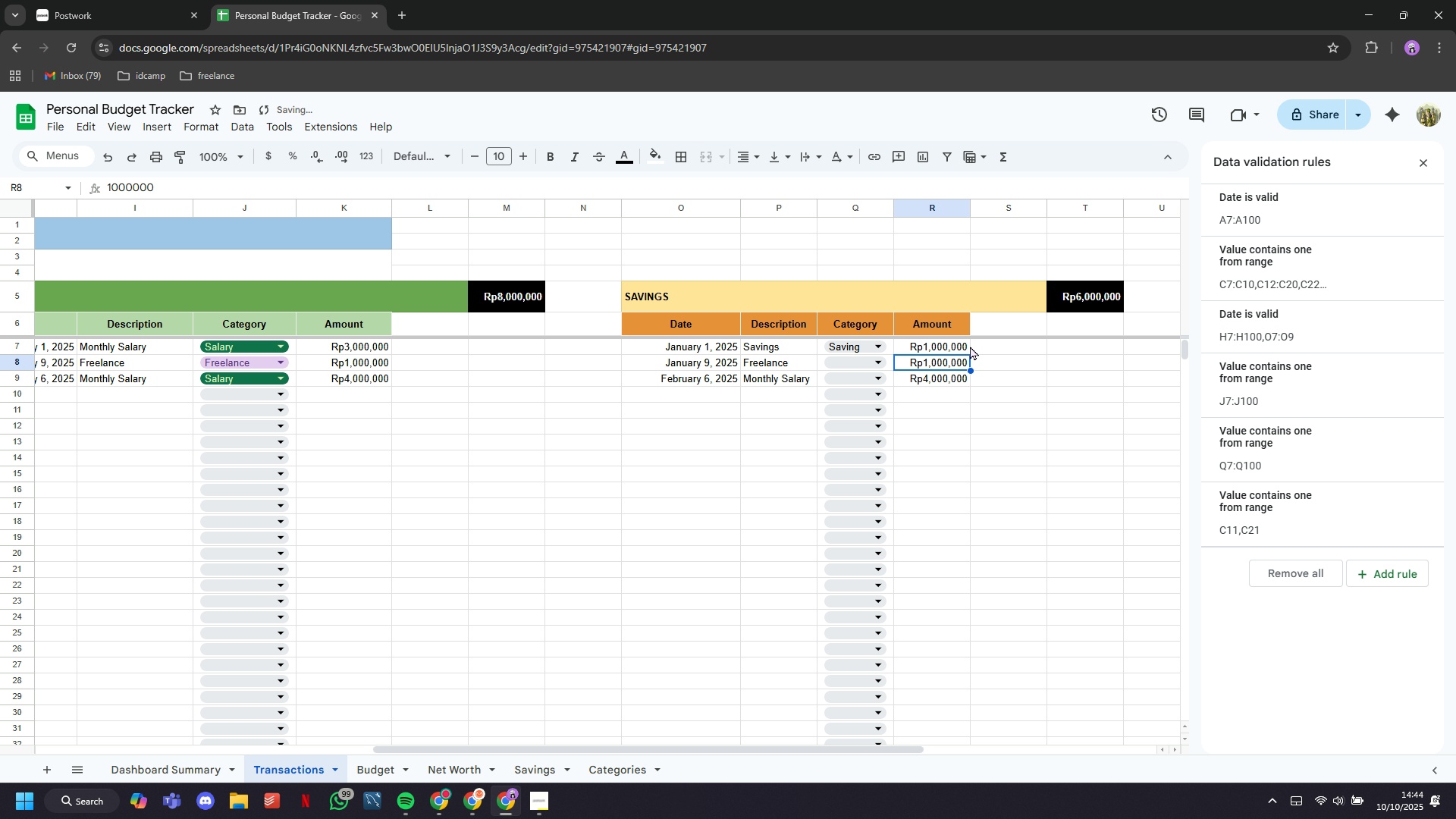 
key(ArrowDown)
 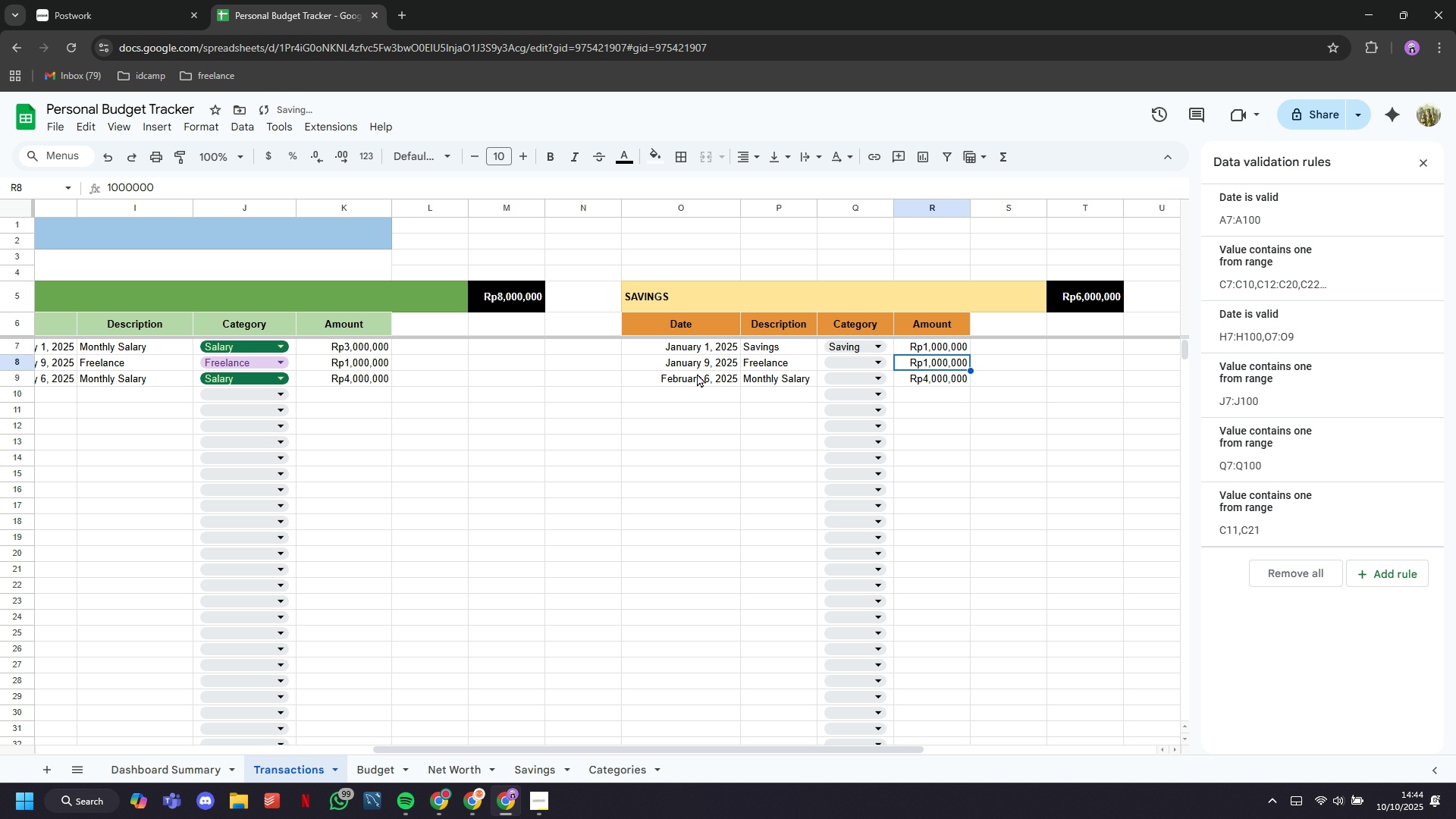 
double_click([697, 373])
 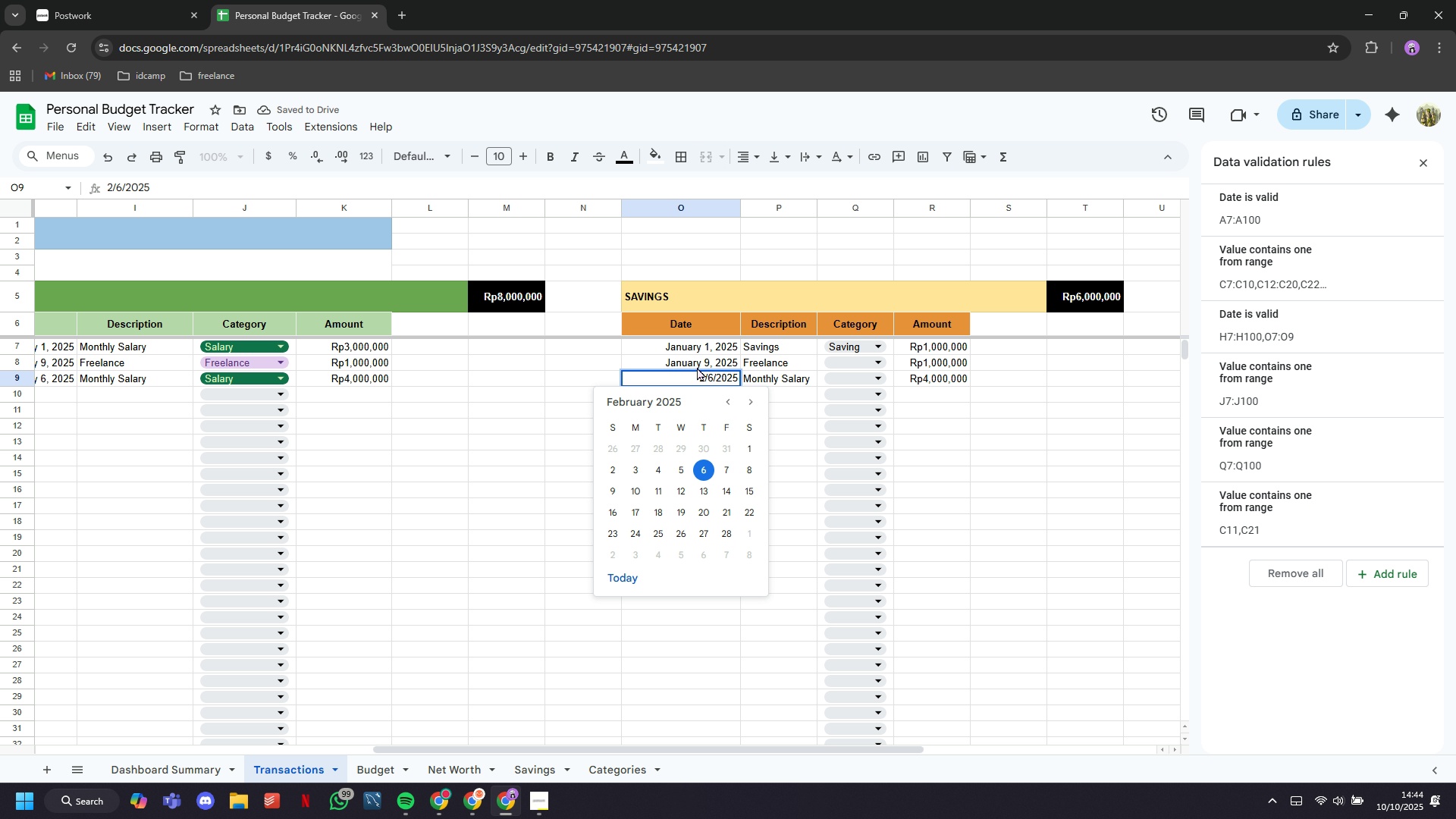 
double_click([697, 367])
 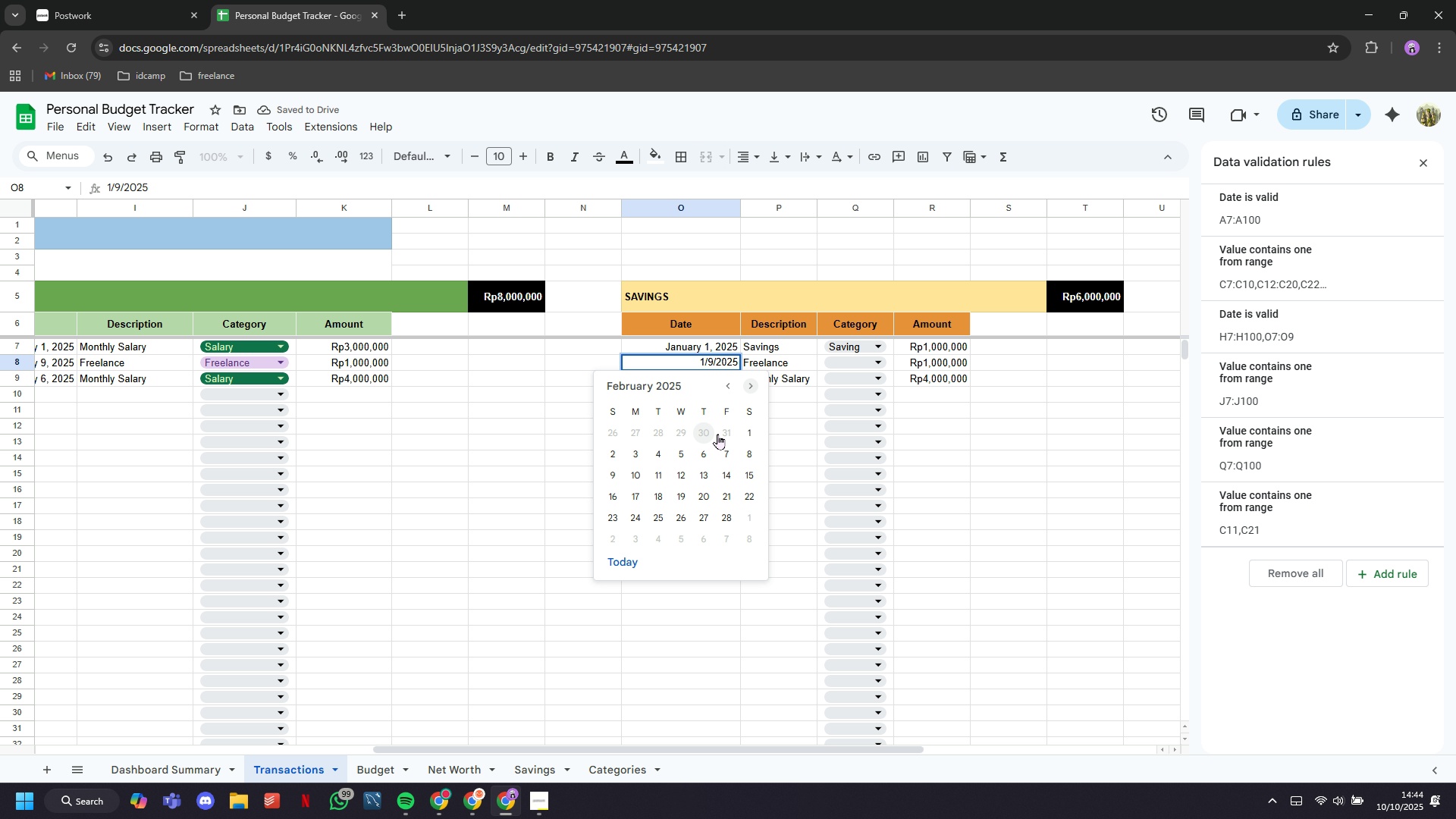 
left_click([749, 429])
 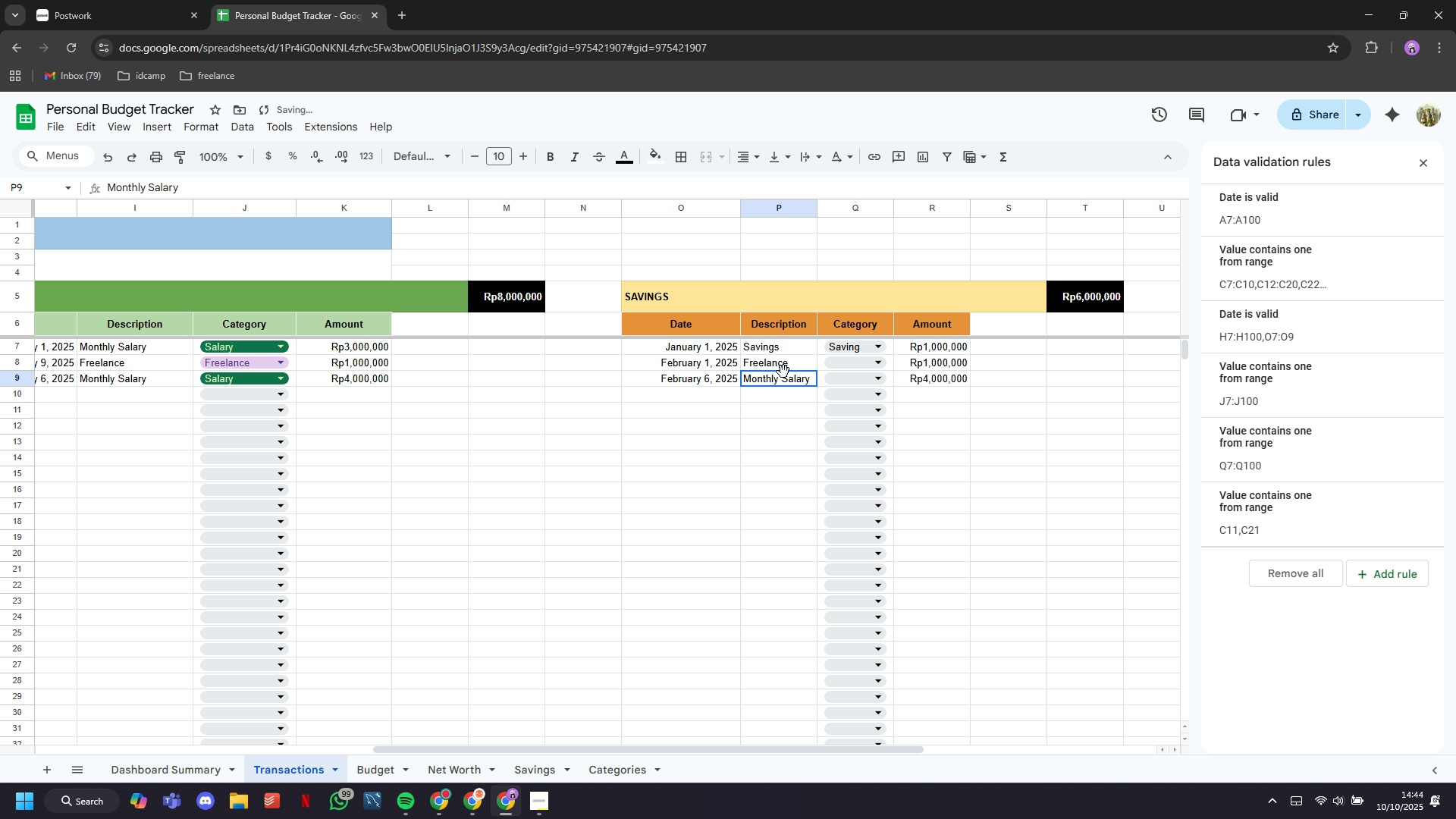 
left_click([783, 372])
 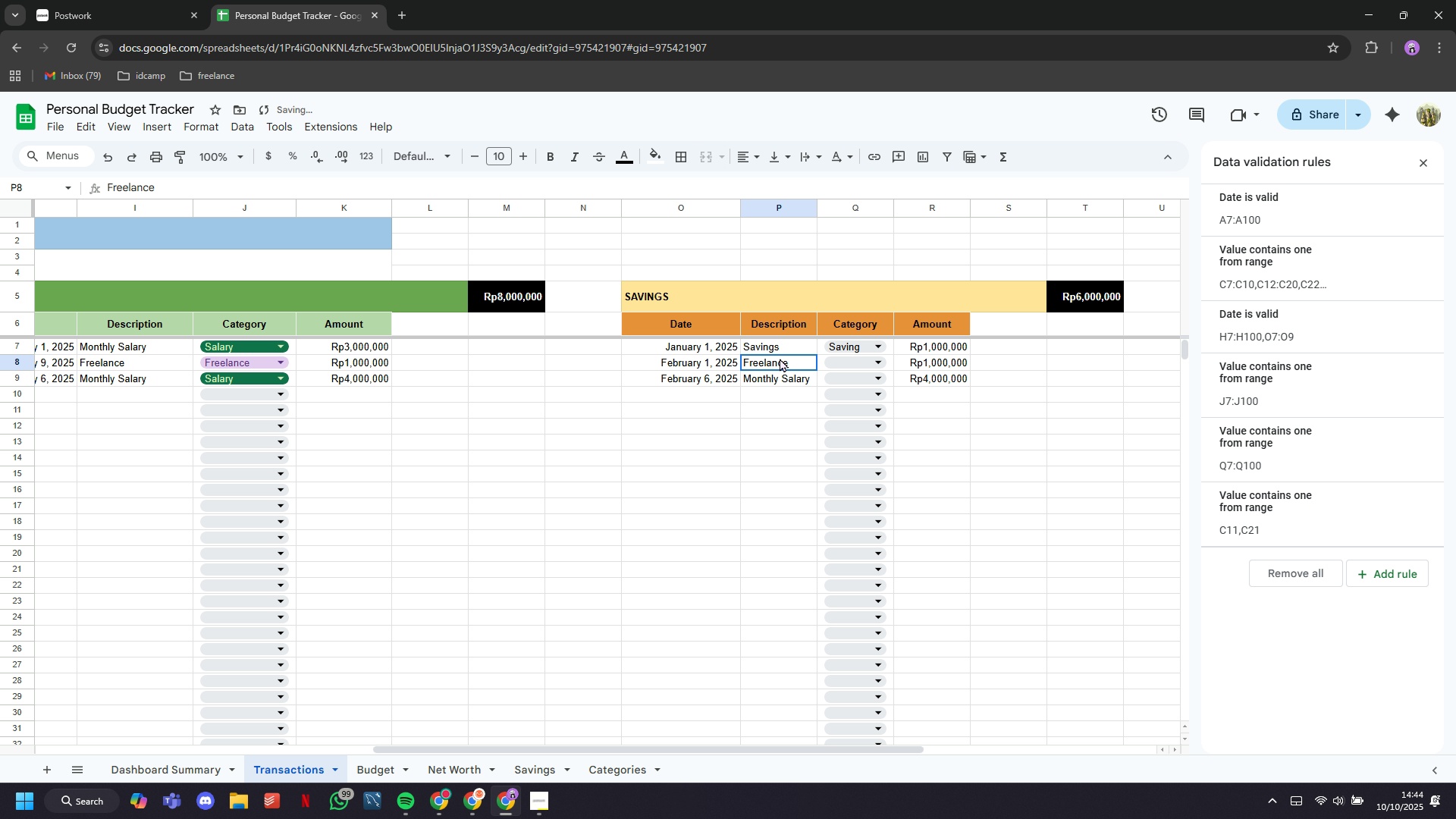 
left_click([780, 358])
 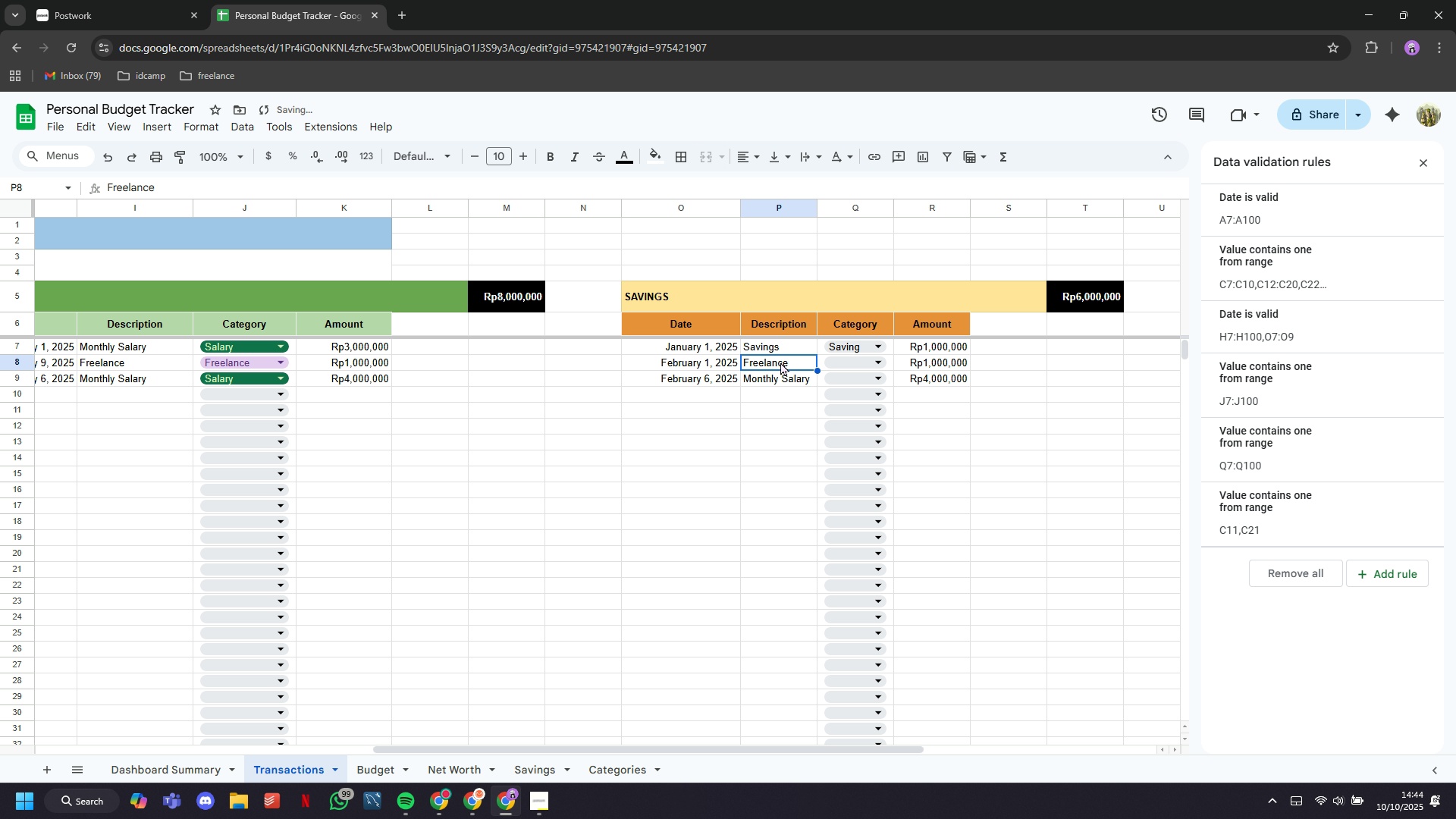 
type(Savings)
 